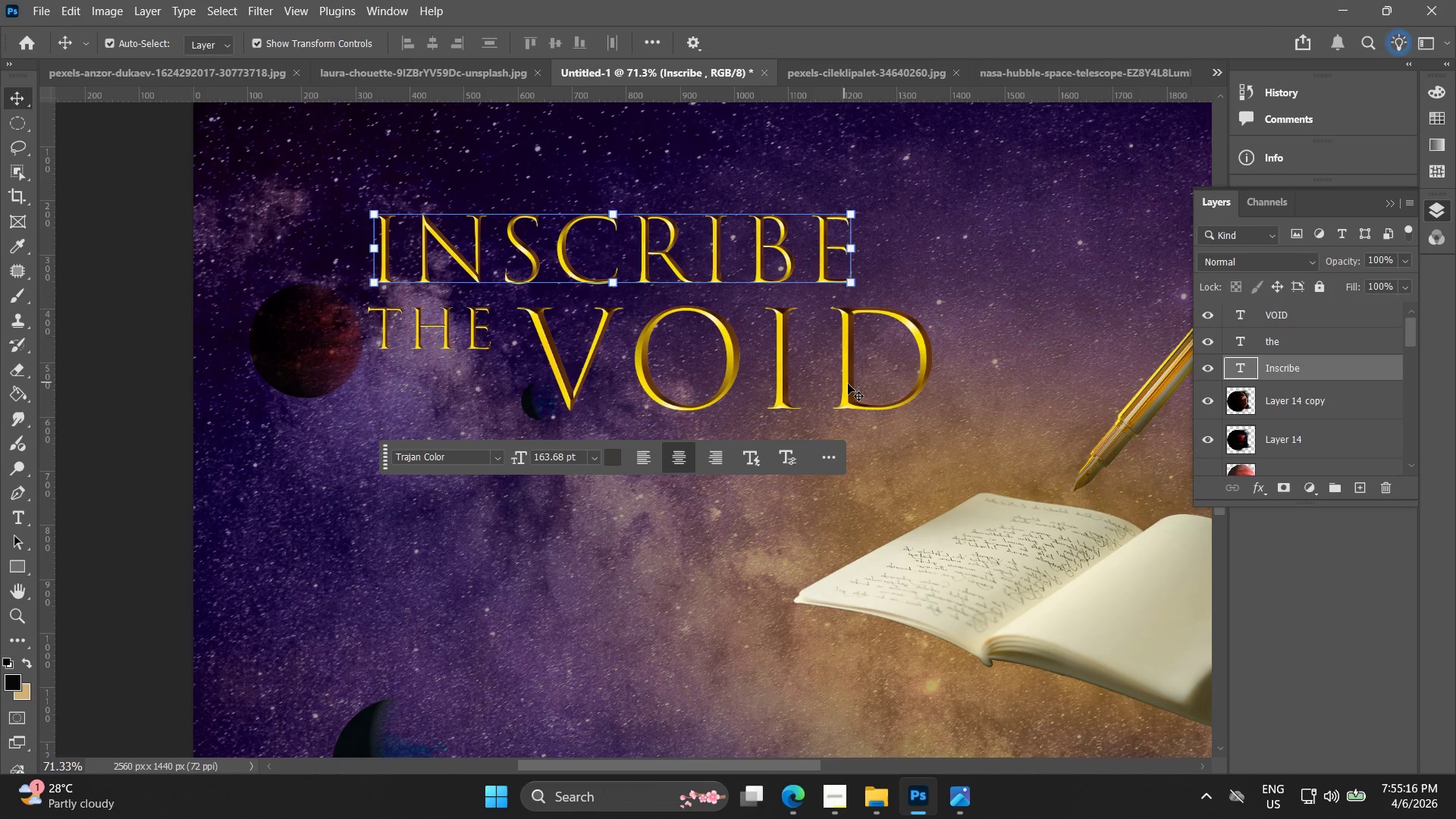 
left_click_drag(start_coordinate=[851, 247], to_coordinate=[890, 257])
 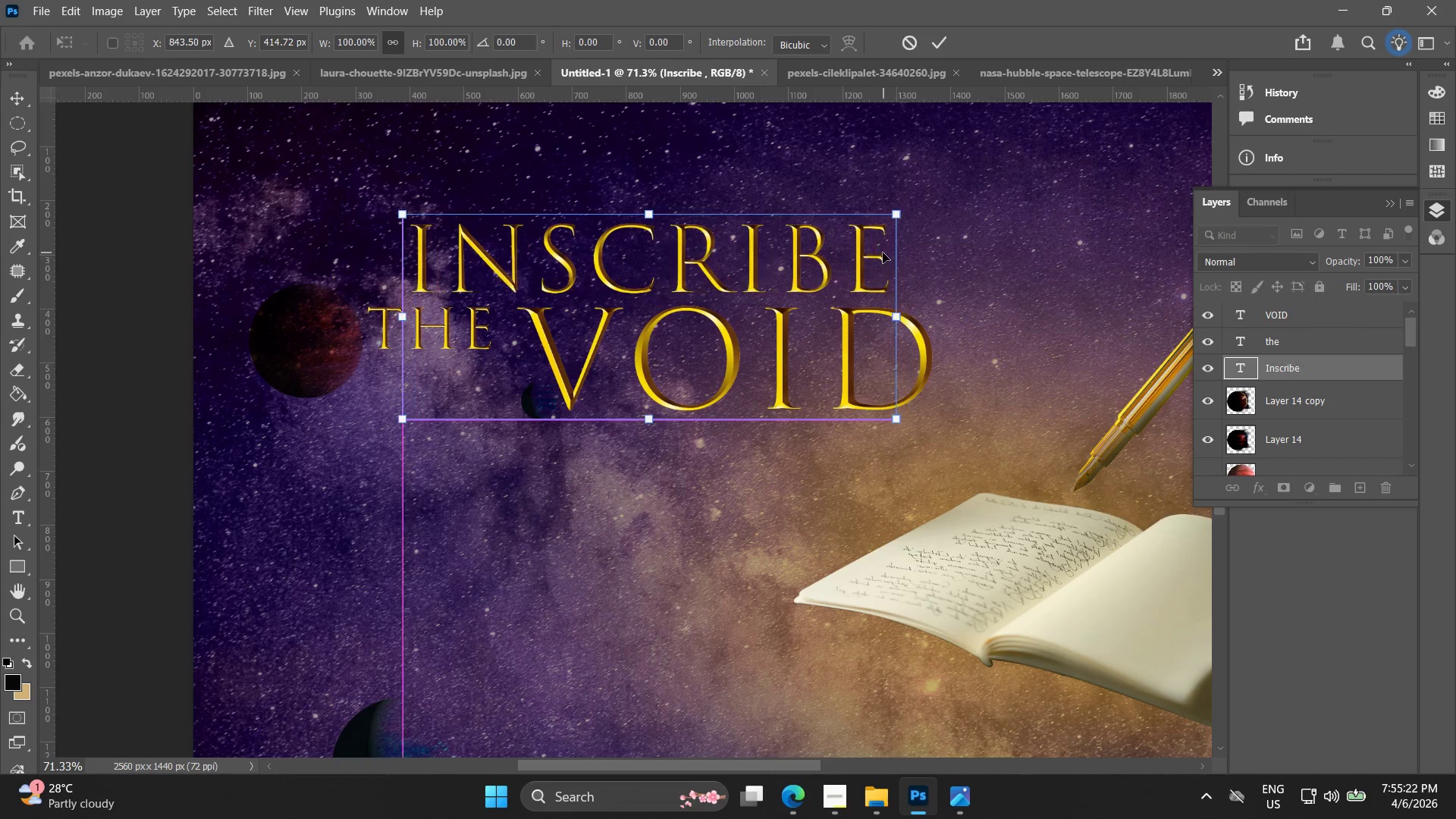 
key(Control+ControlLeft)
 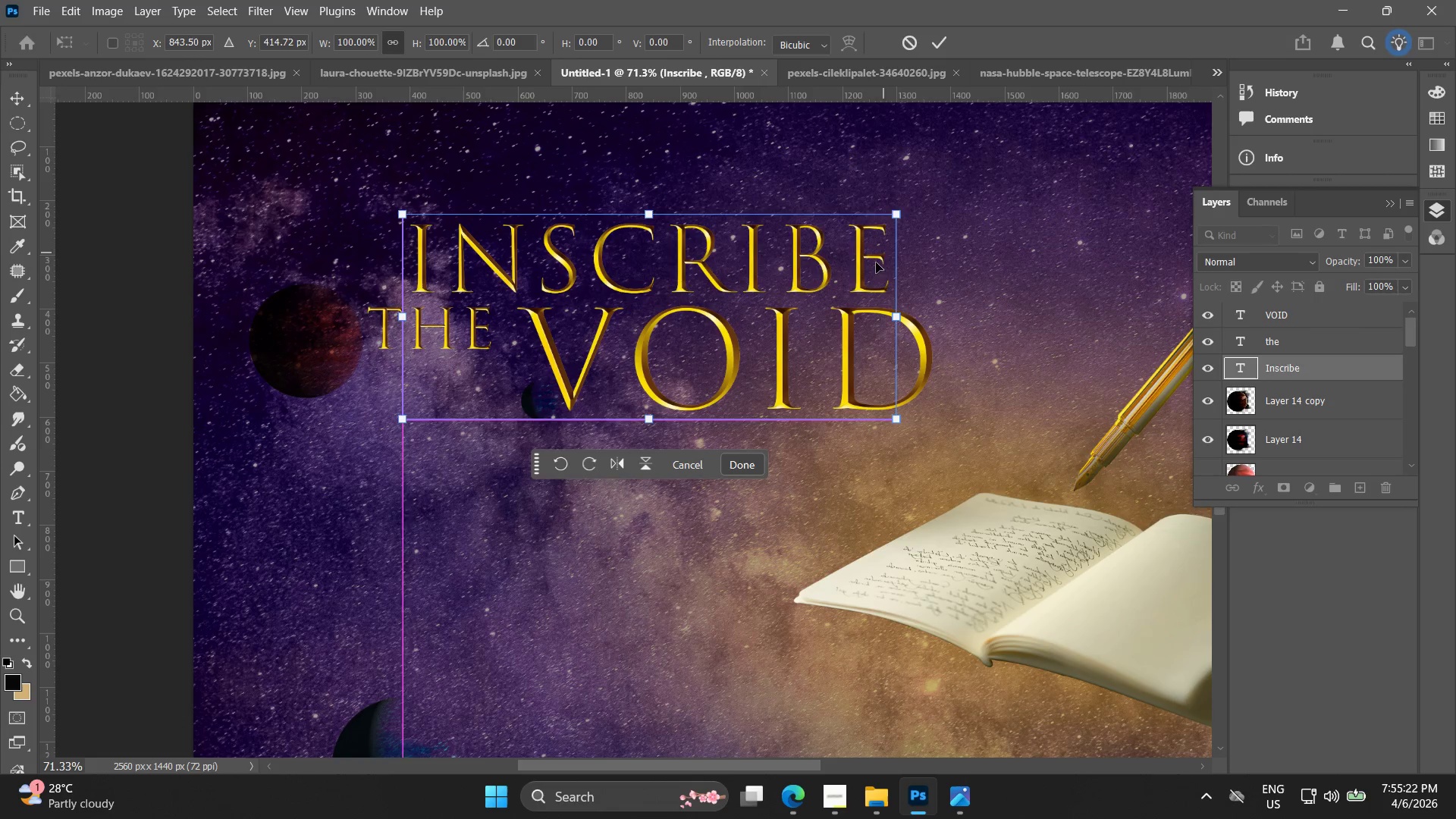 
key(Control+Z)
 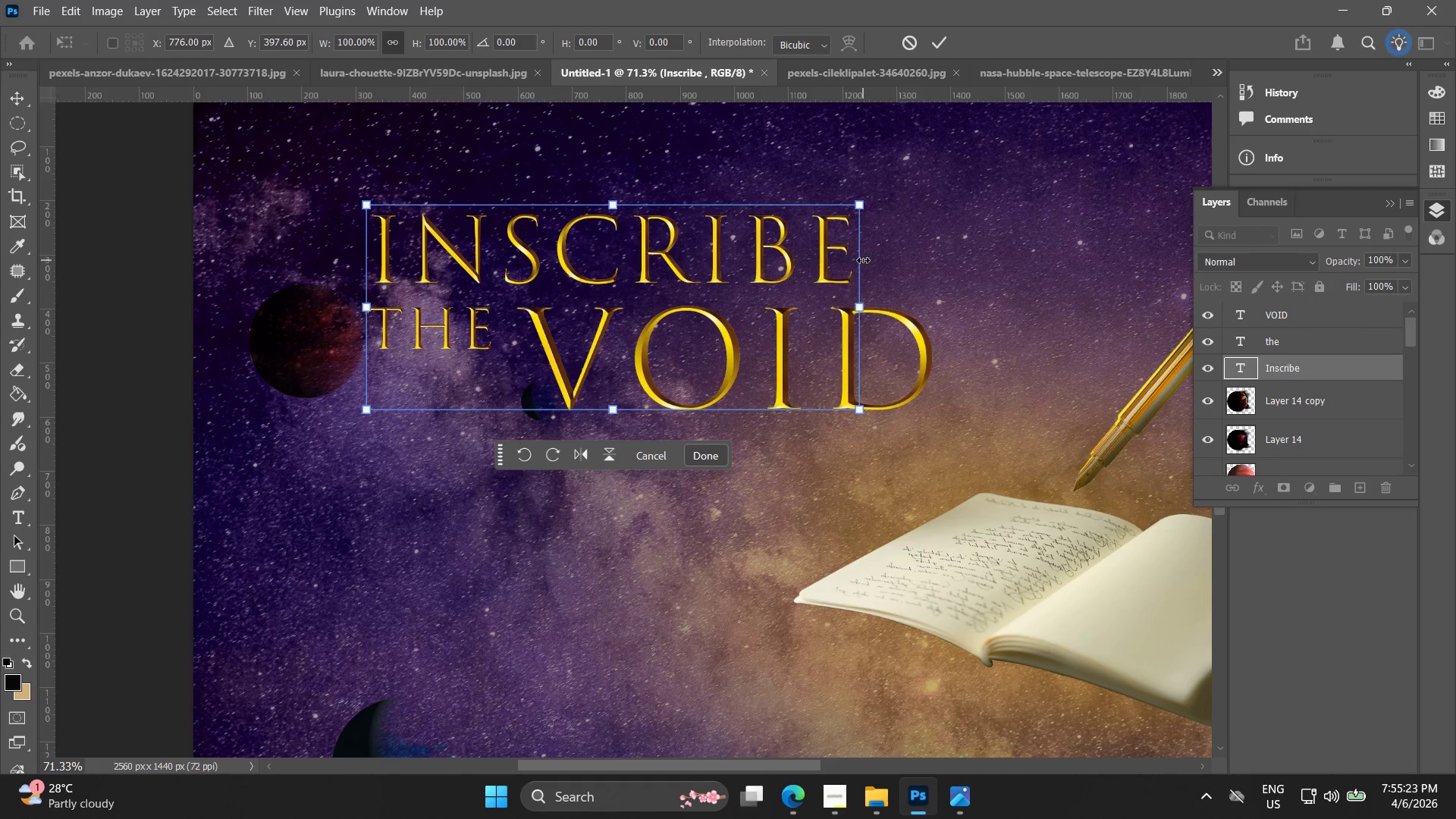 
left_click_drag(start_coordinate=[863, 260], to_coordinate=[937, 265])
 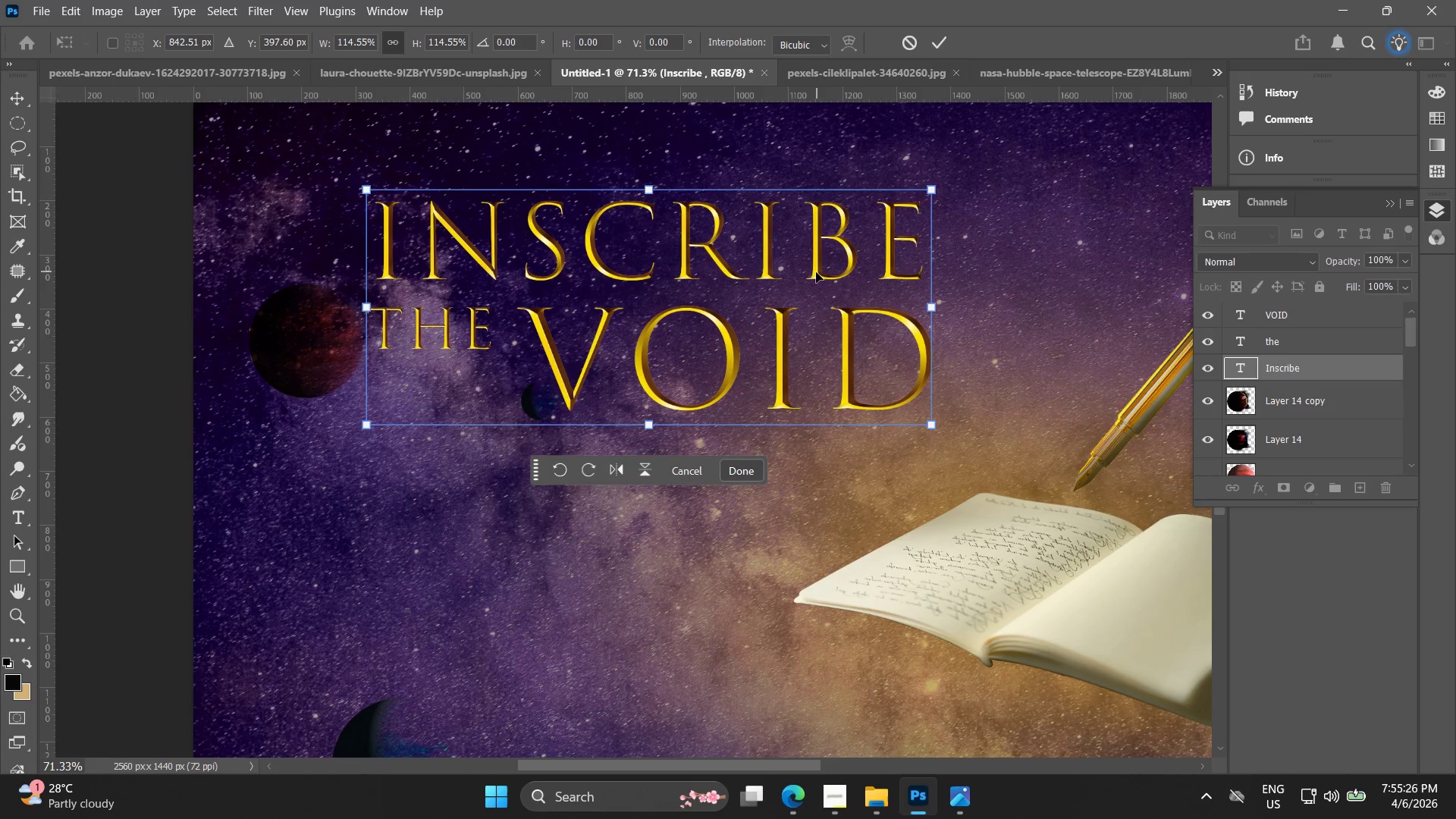 
left_click_drag(start_coordinate=[818, 274], to_coordinate=[815, 268])
 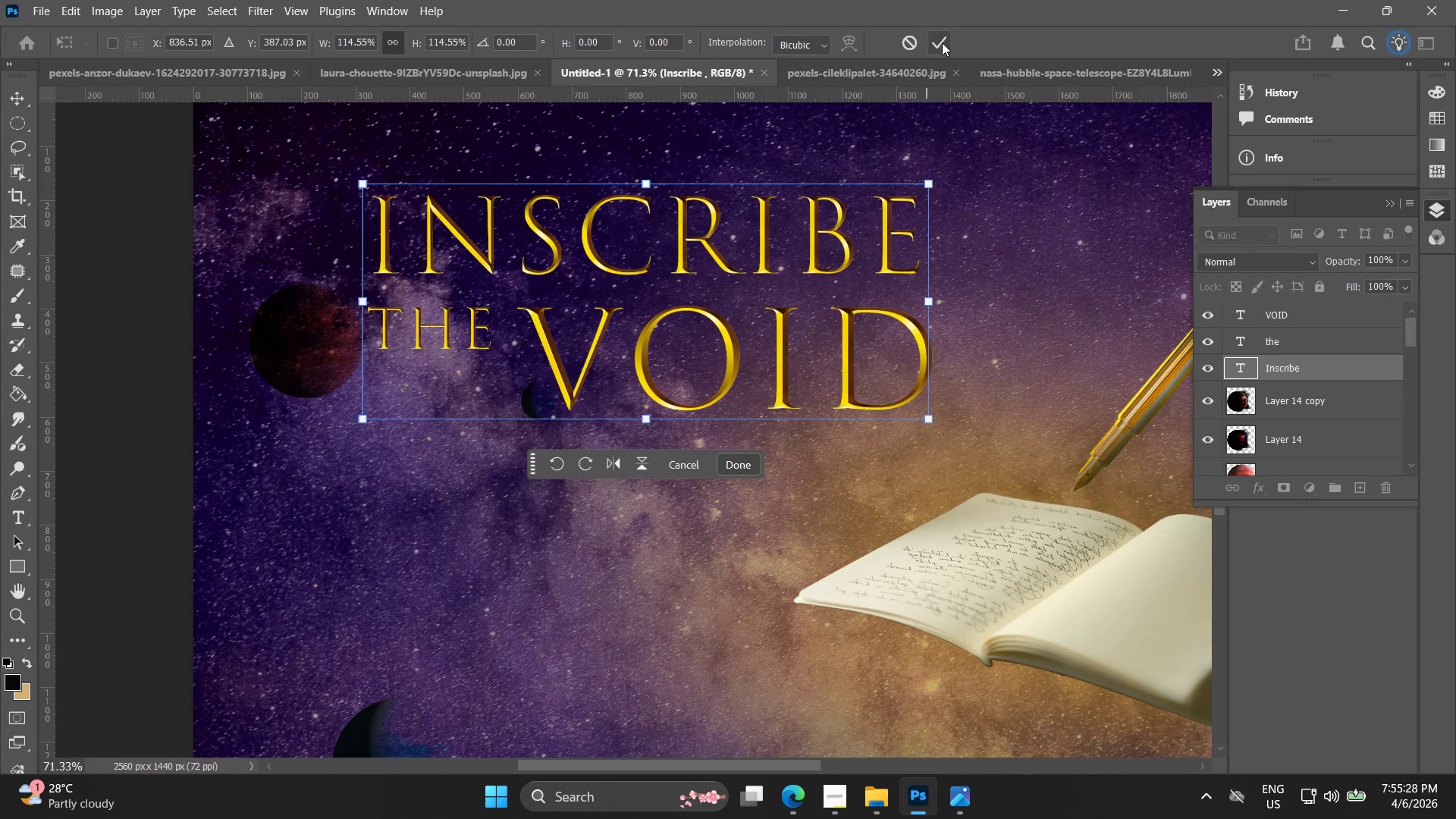 
left_click([943, 43])
 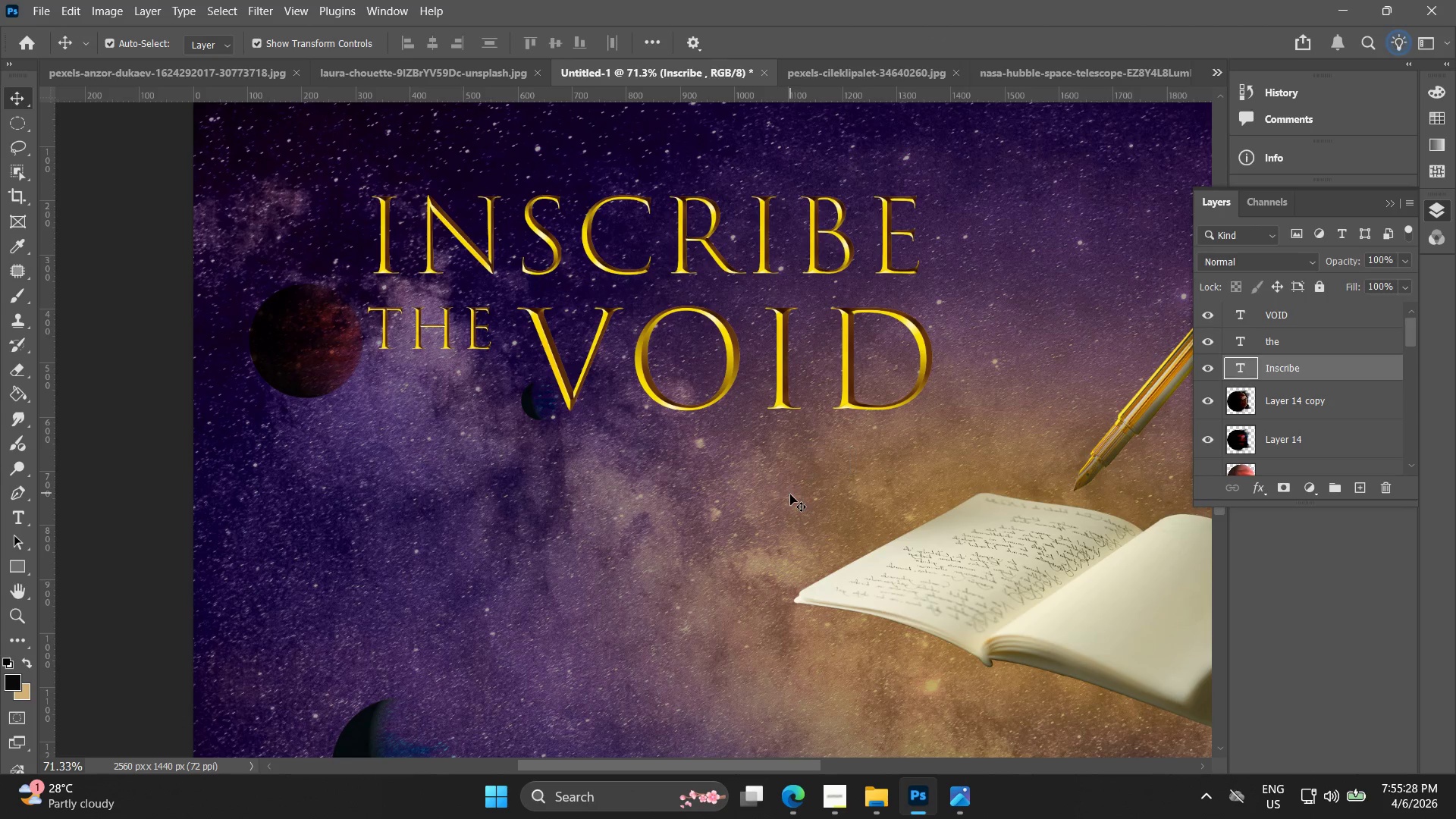 
key(Alt+AltLeft)
 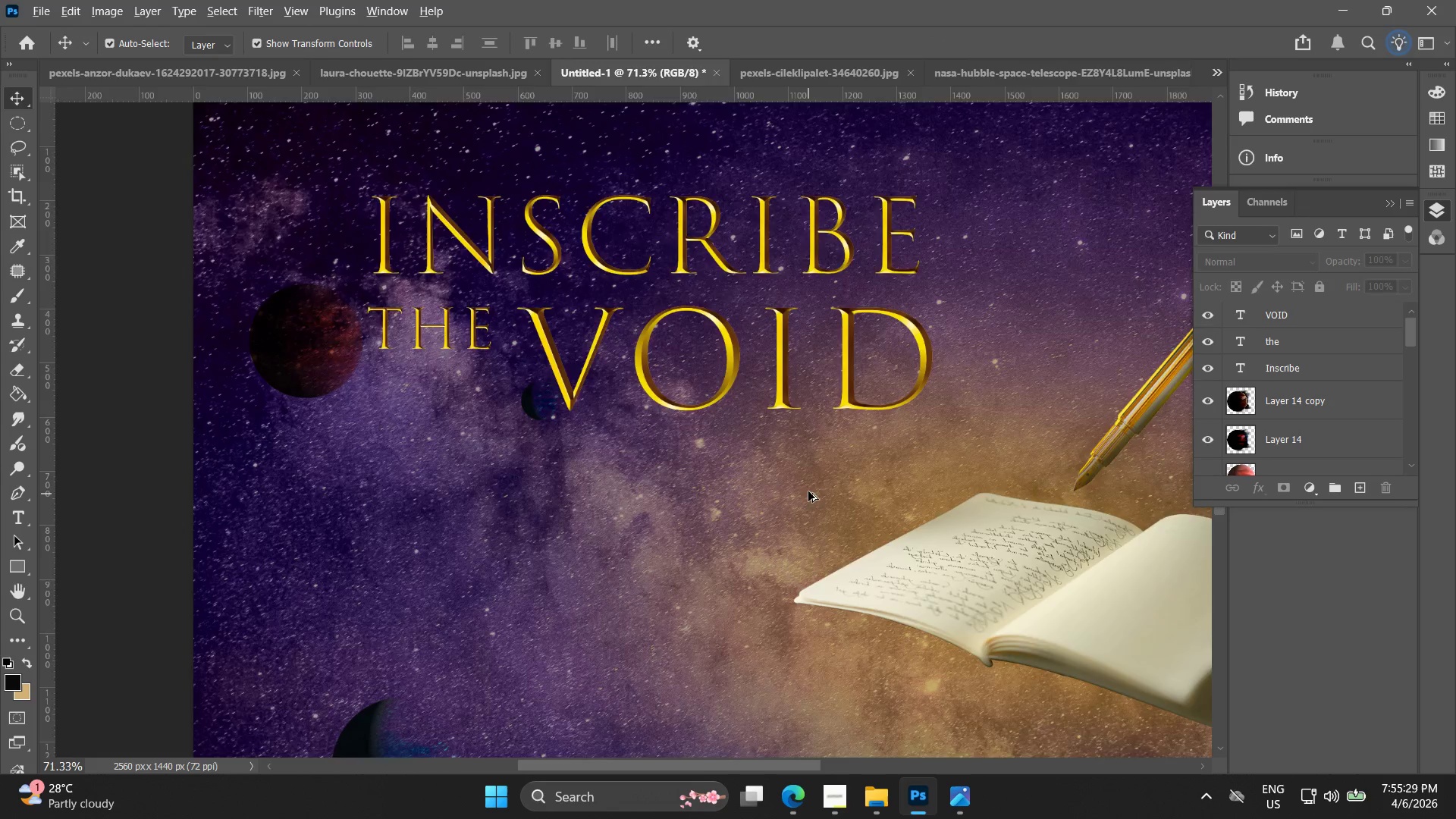 
hold_key(key=Space, duration=0.5)
 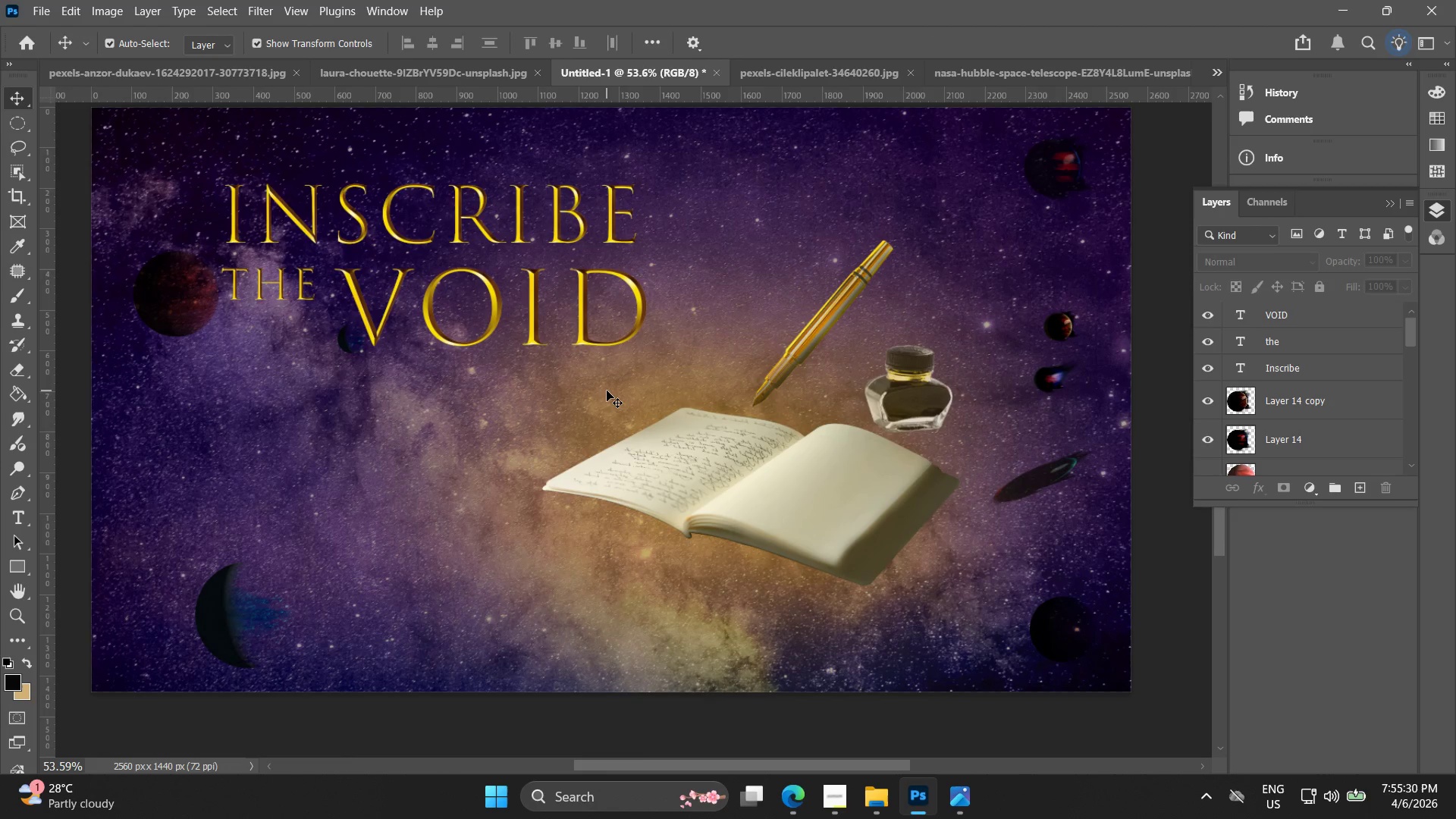 
left_click_drag(start_coordinate=[799, 459], to_coordinate=[544, 374])
 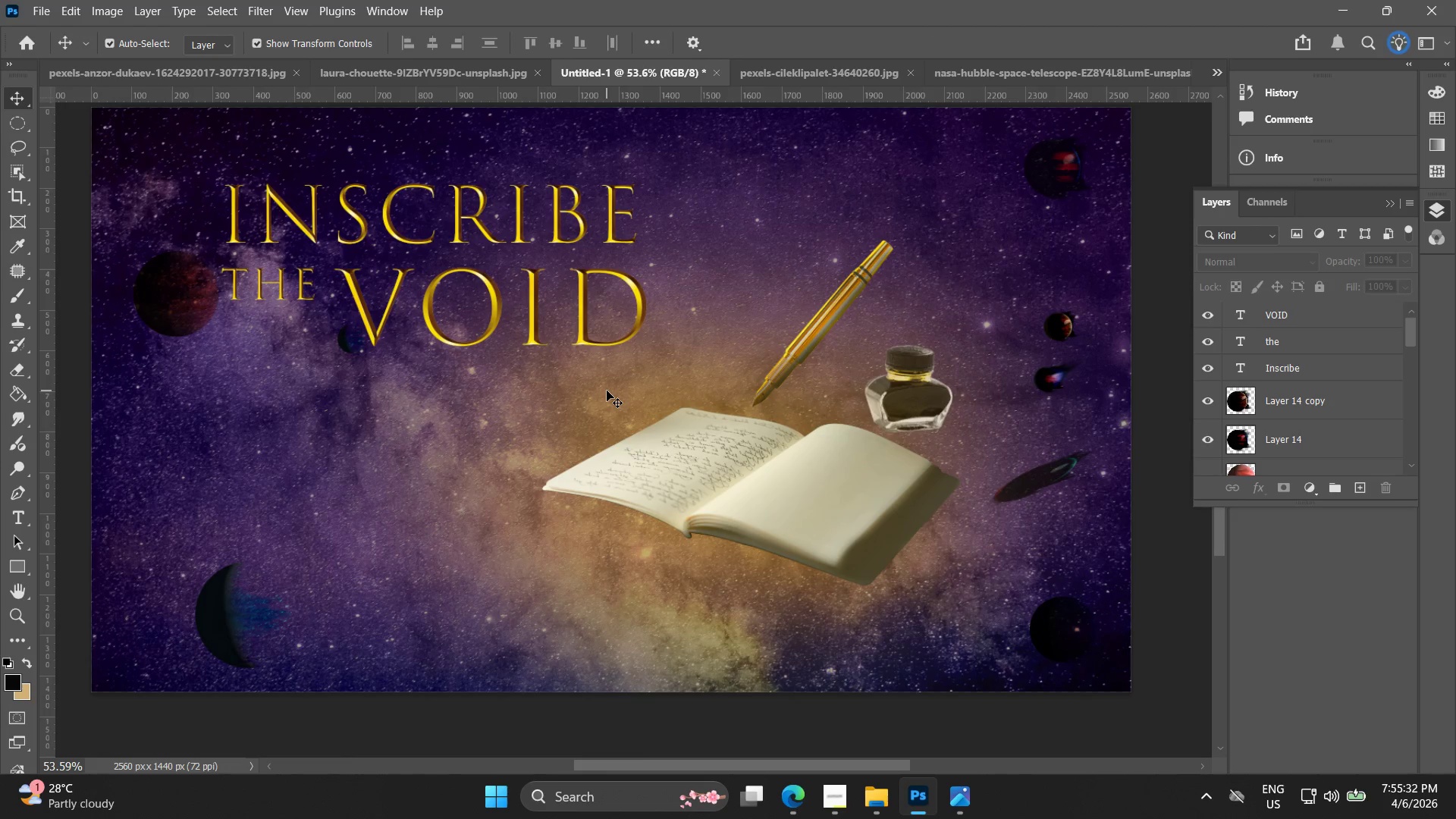 
scroll: coordinate [808, 491], scroll_direction: down, amount: 3.0
 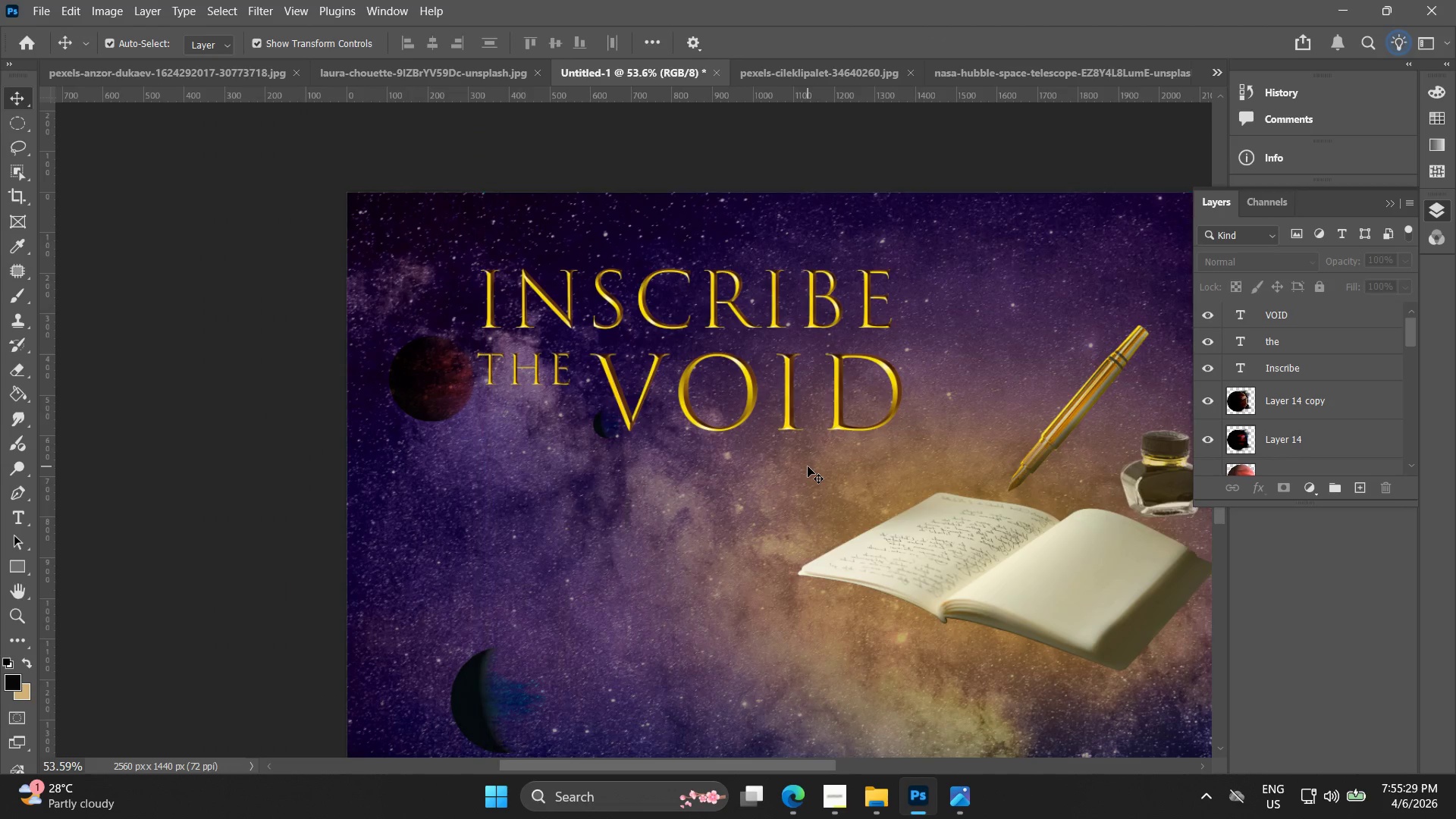 
left_click([705, 479])
 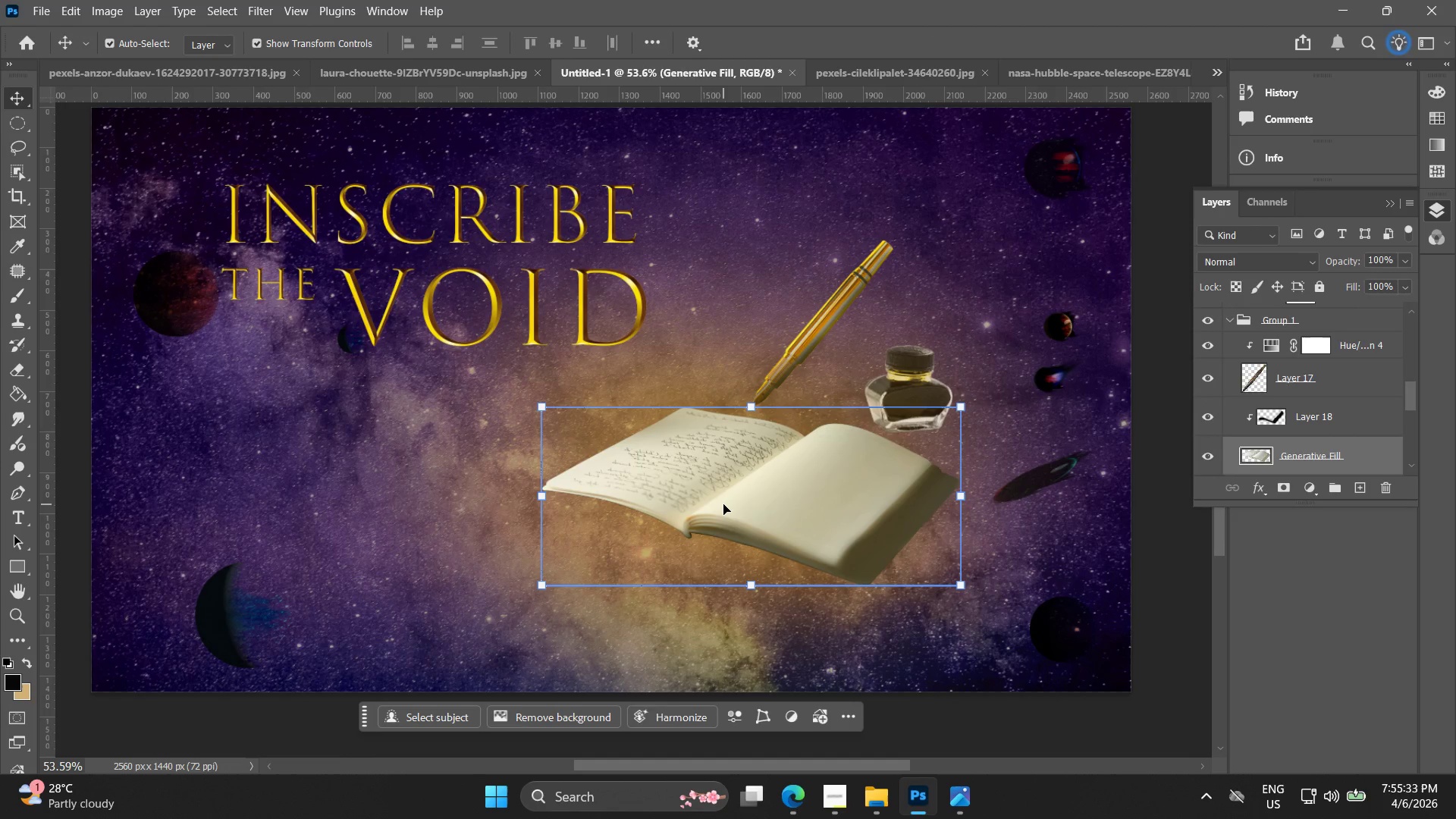 
left_click_drag(start_coordinate=[723, 504], to_coordinate=[584, 560])
 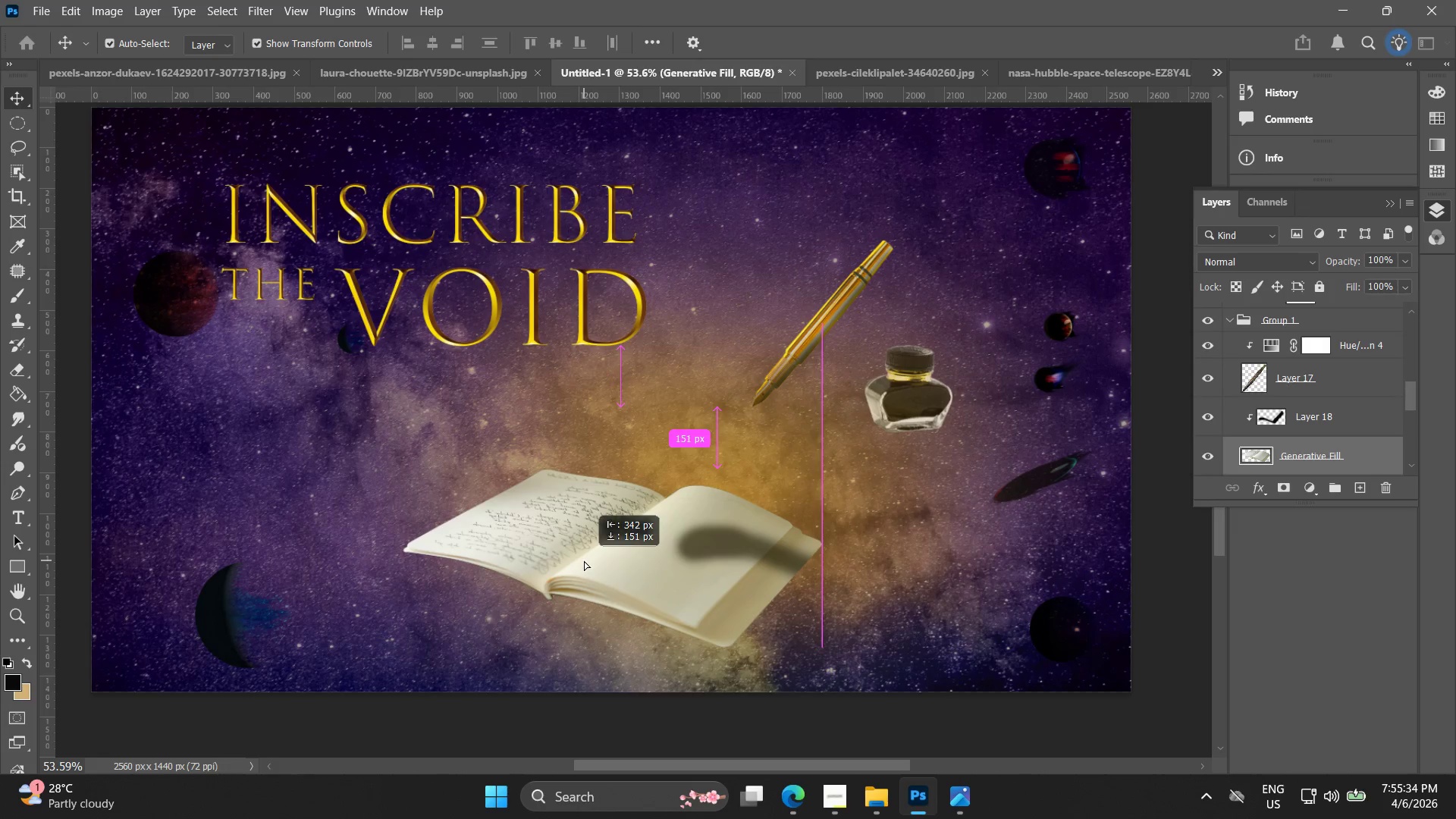 
key(Control+ControlLeft)
 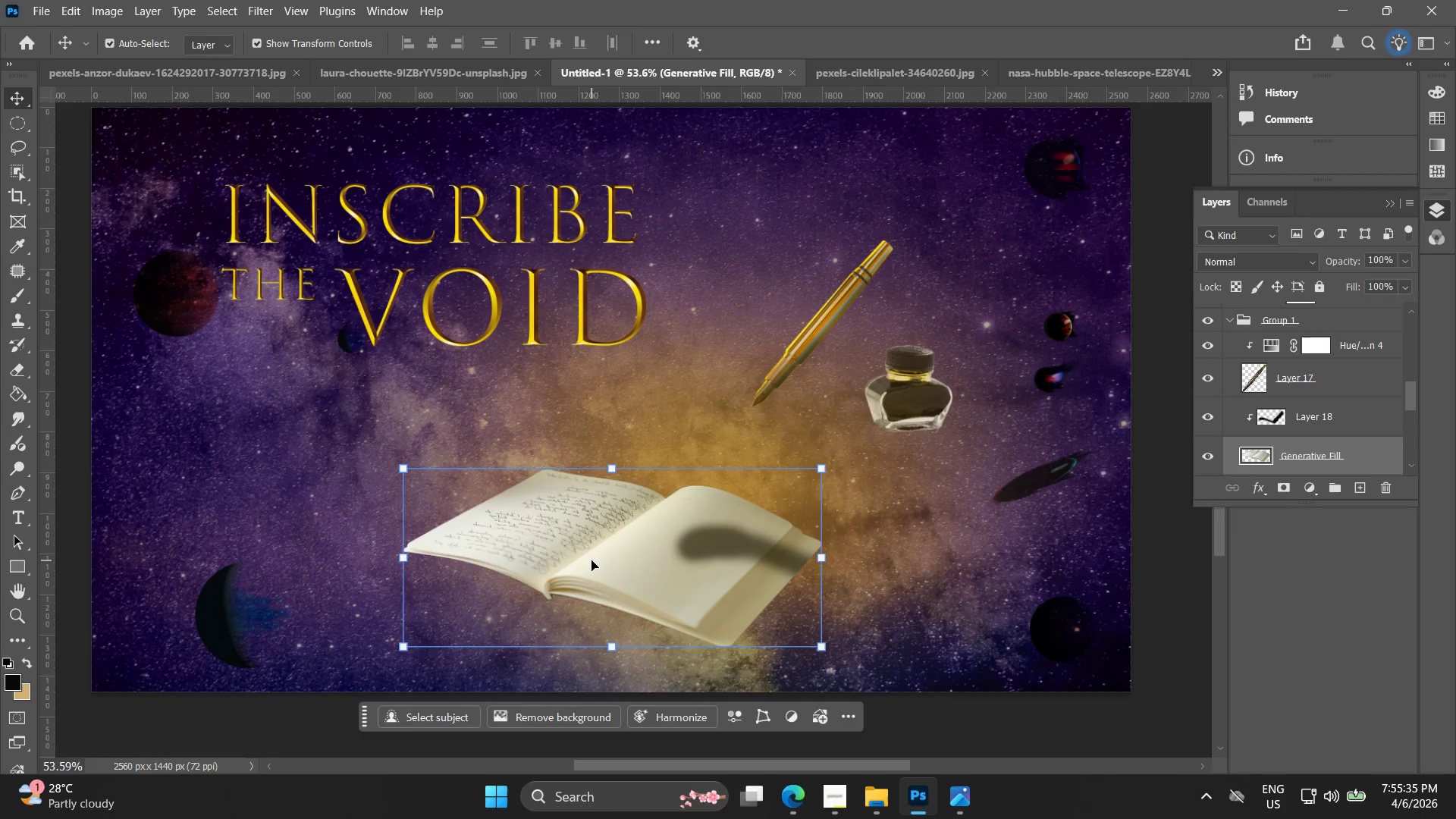 
key(Control+Z)
 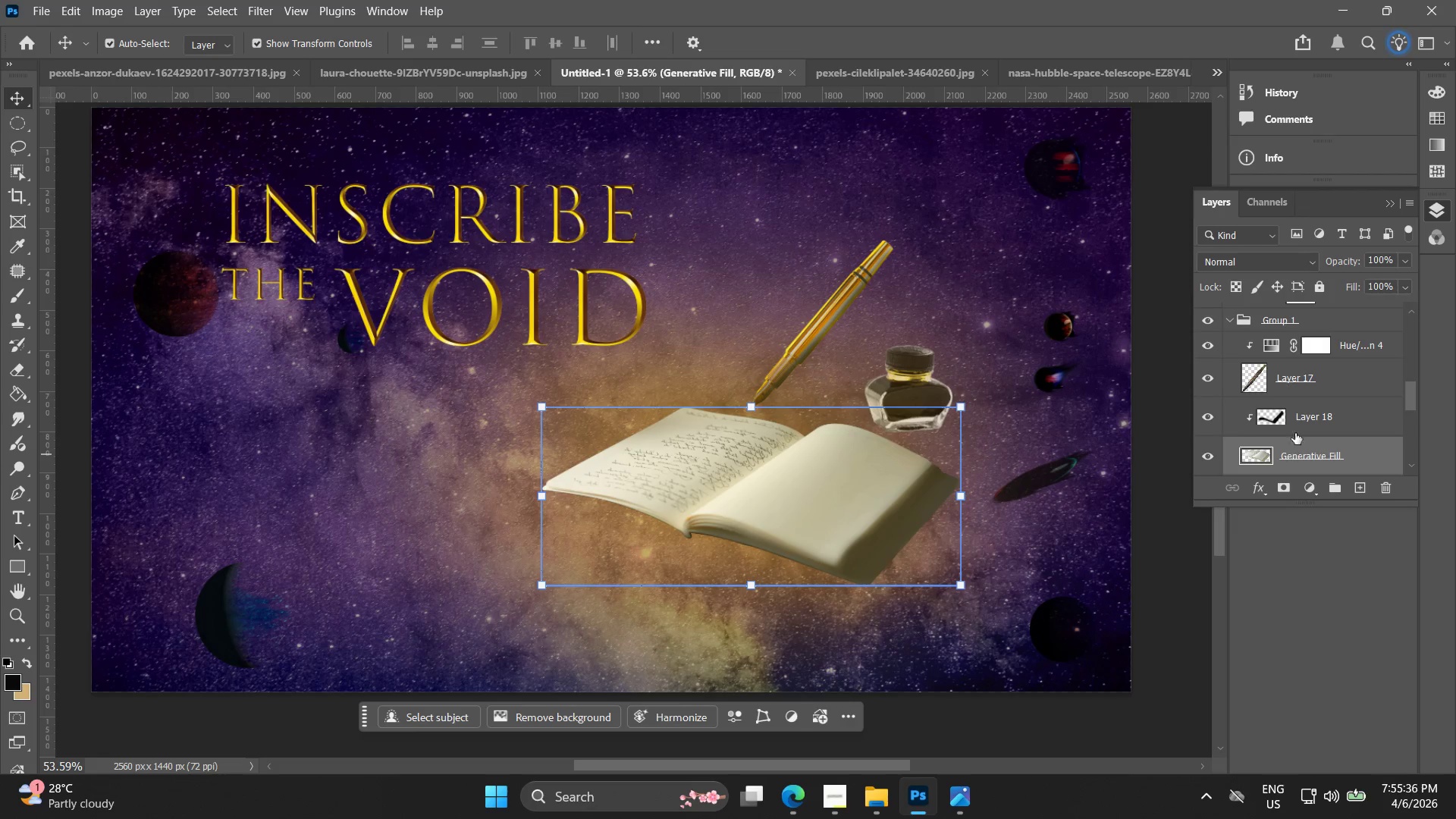 
scroll: coordinate [1294, 327], scroll_direction: up, amount: 3.0
 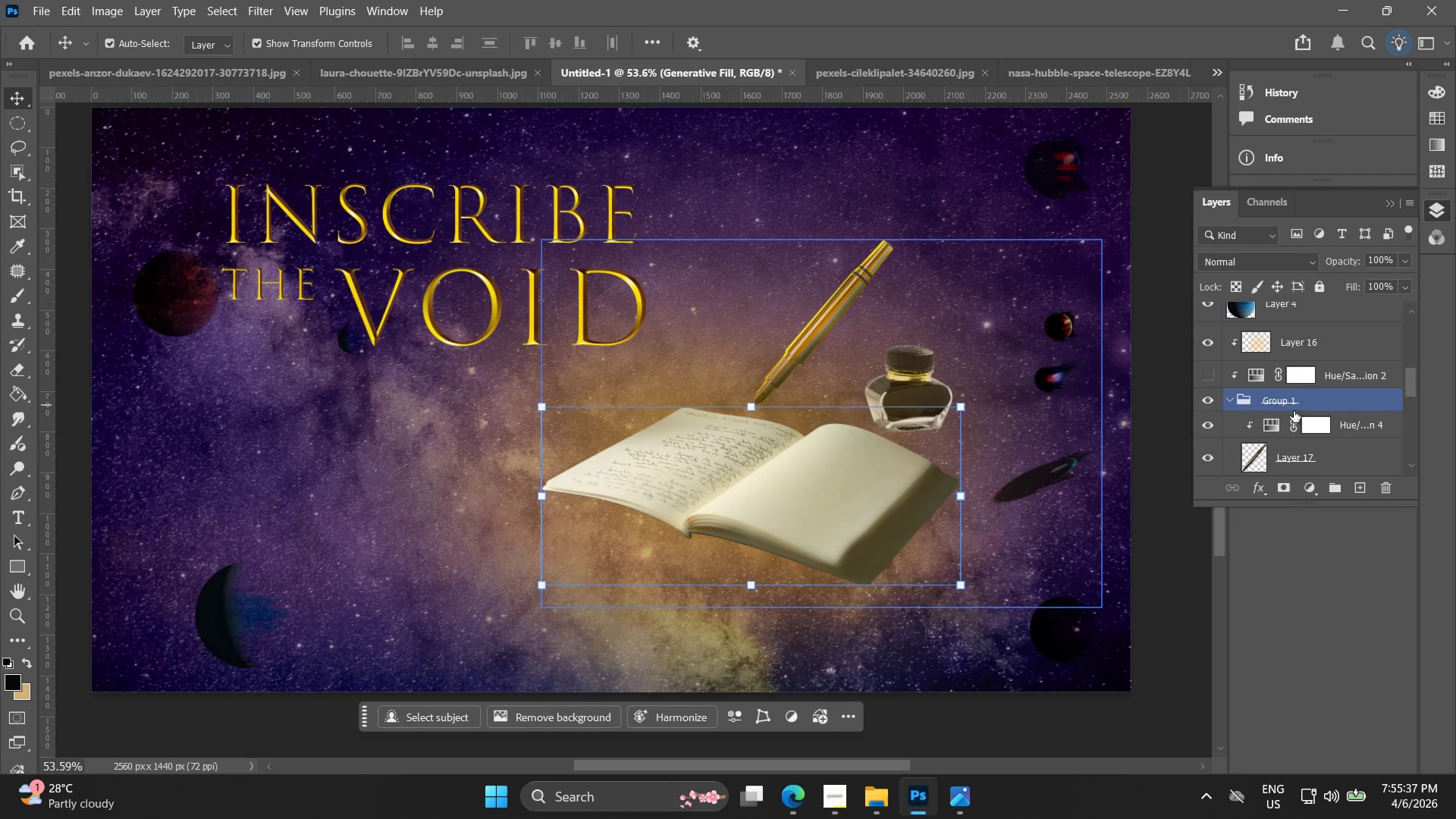 
left_click([1298, 403])
 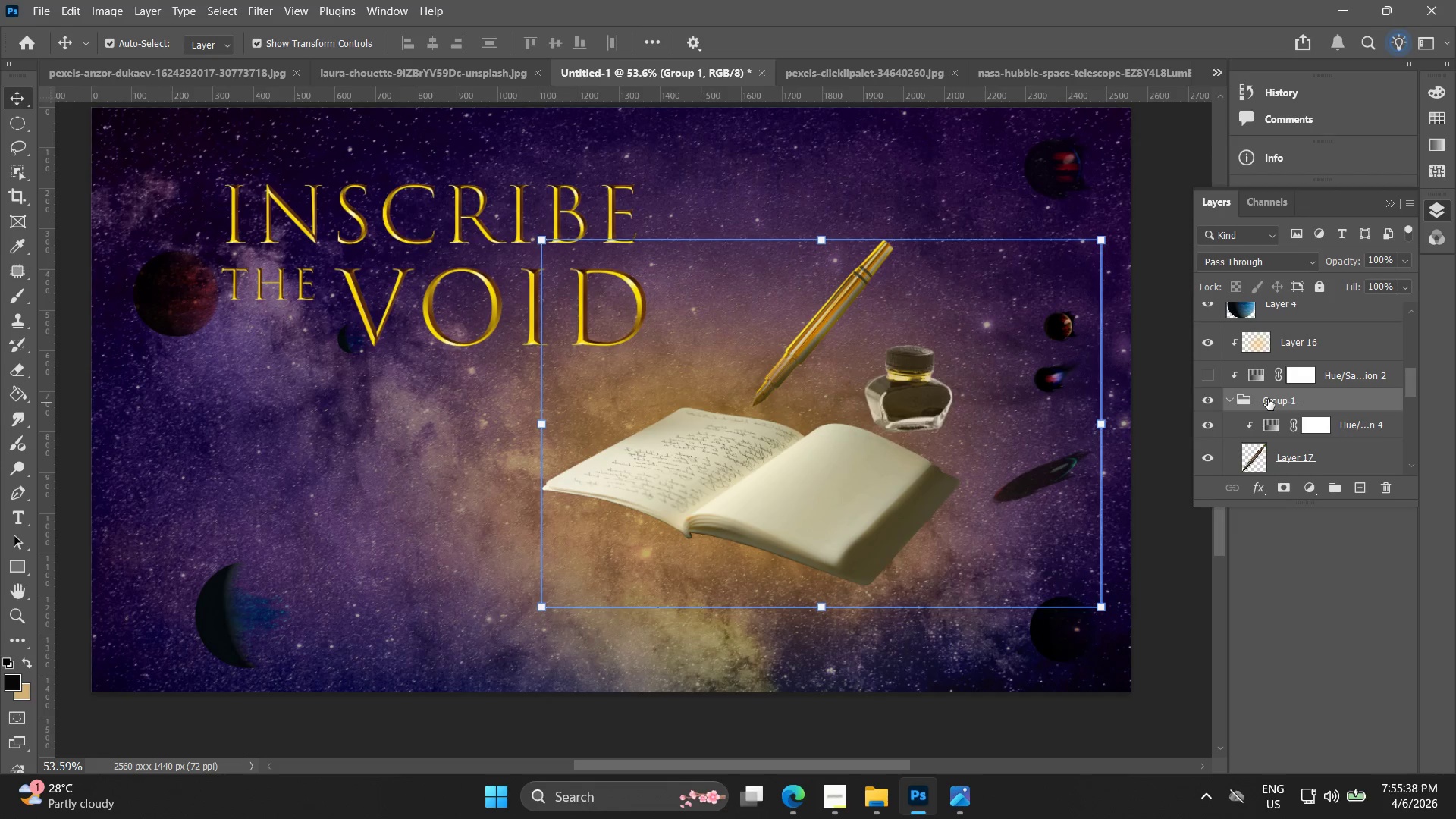 
hold_key(key=ArrowDown, duration=1.28)
 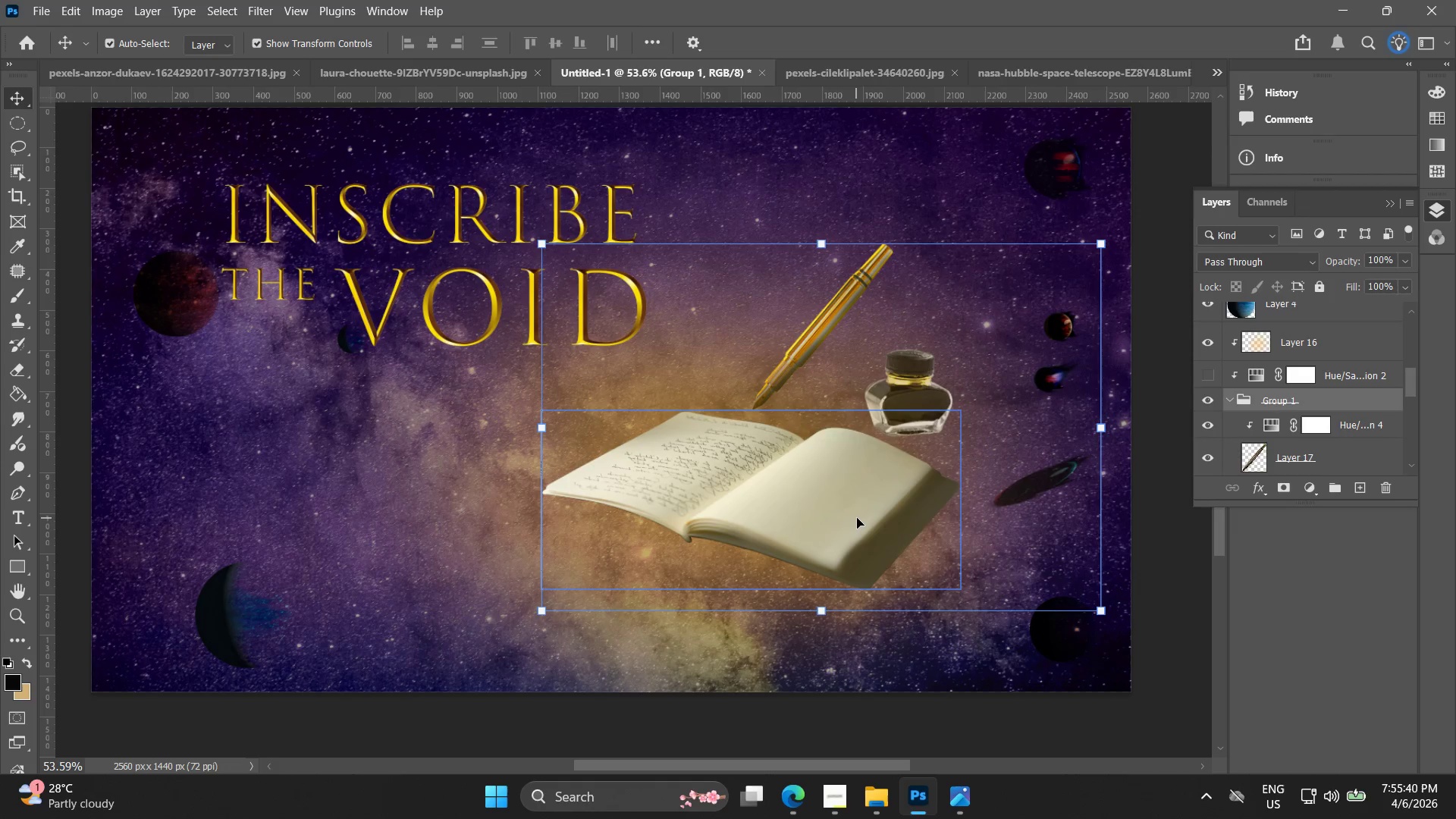 
left_click_drag(start_coordinate=[857, 518], to_coordinate=[814, 541])
 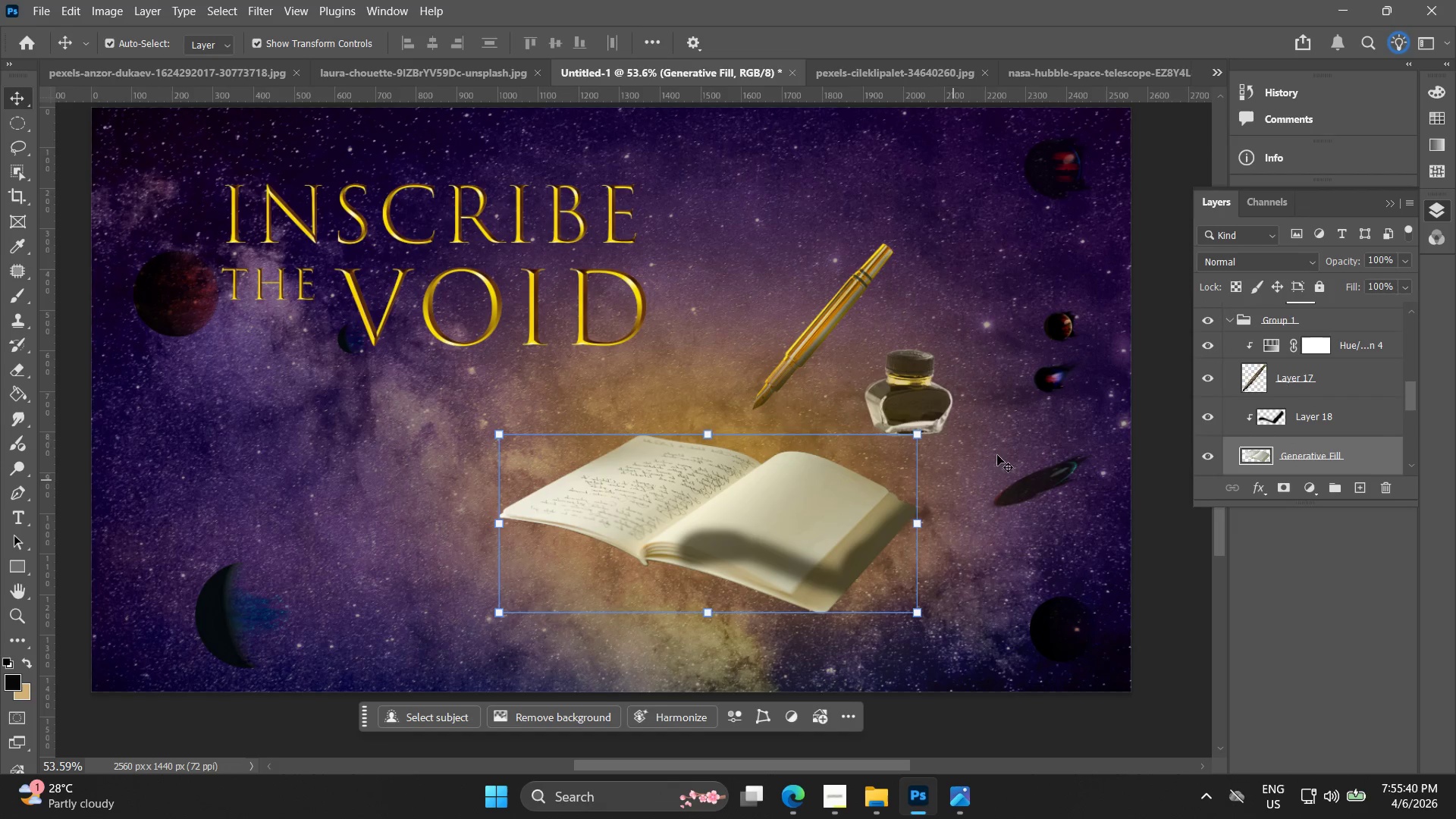 
key(Control+Z)
 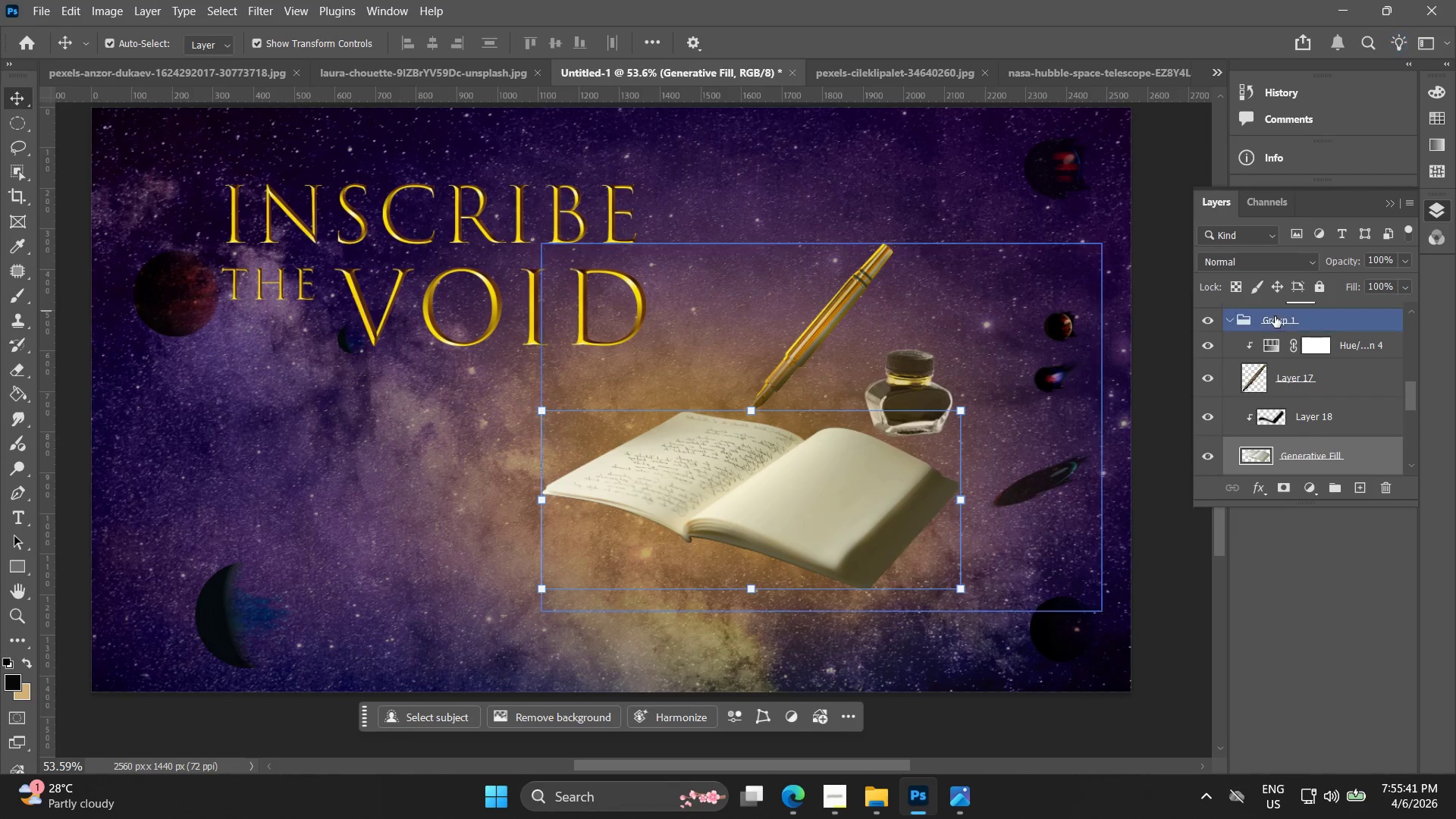 
left_click([1276, 333])
 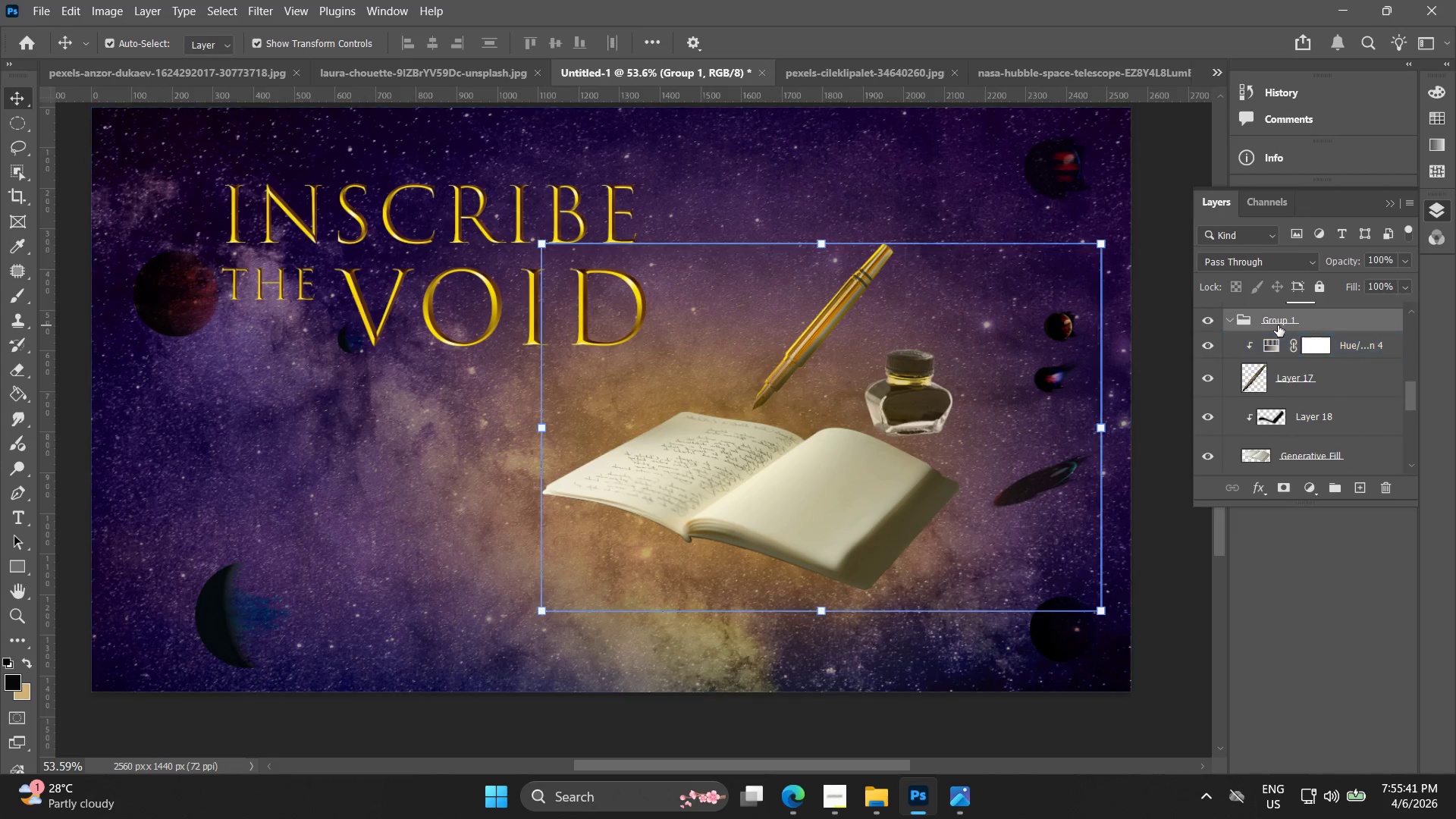 
left_click([1278, 325])
 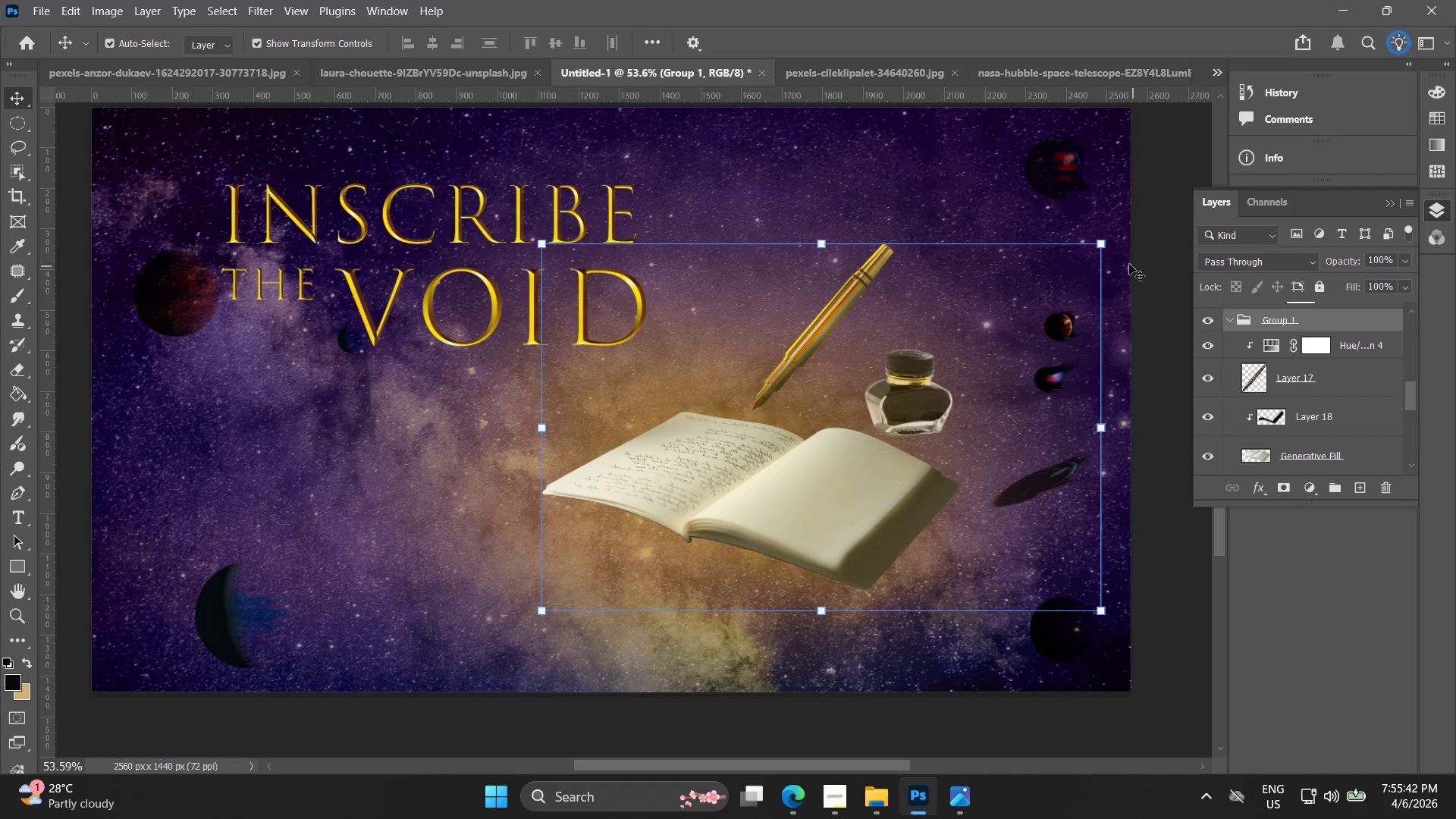 
hold_key(key=ShiftLeft, duration=1.5)
left_click_drag(start_coordinate=[1107, 243], to_coordinate=[1156, 217])
 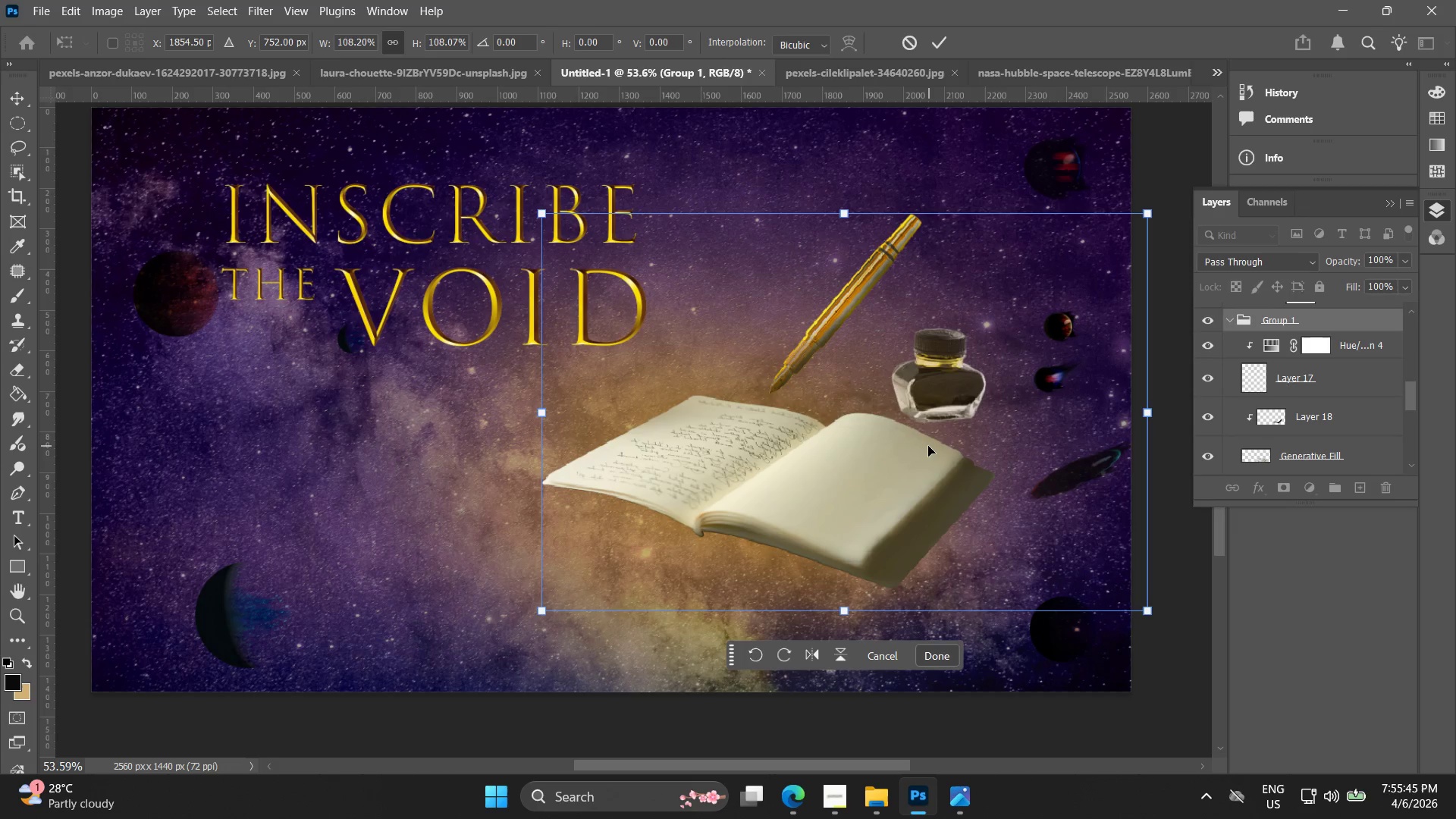 
key(Shift+ShiftLeft)
 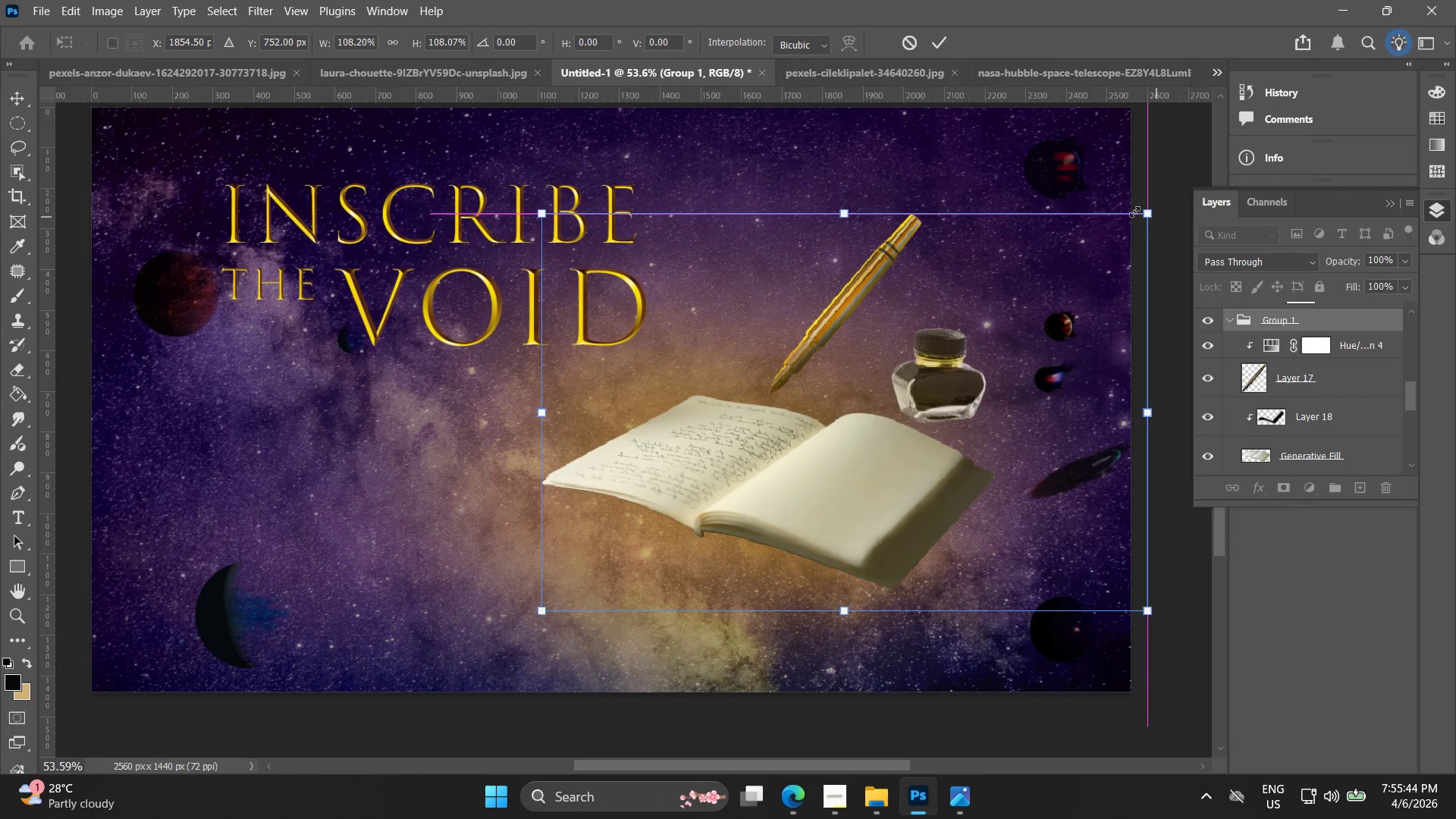 
key(Shift+ShiftLeft)
 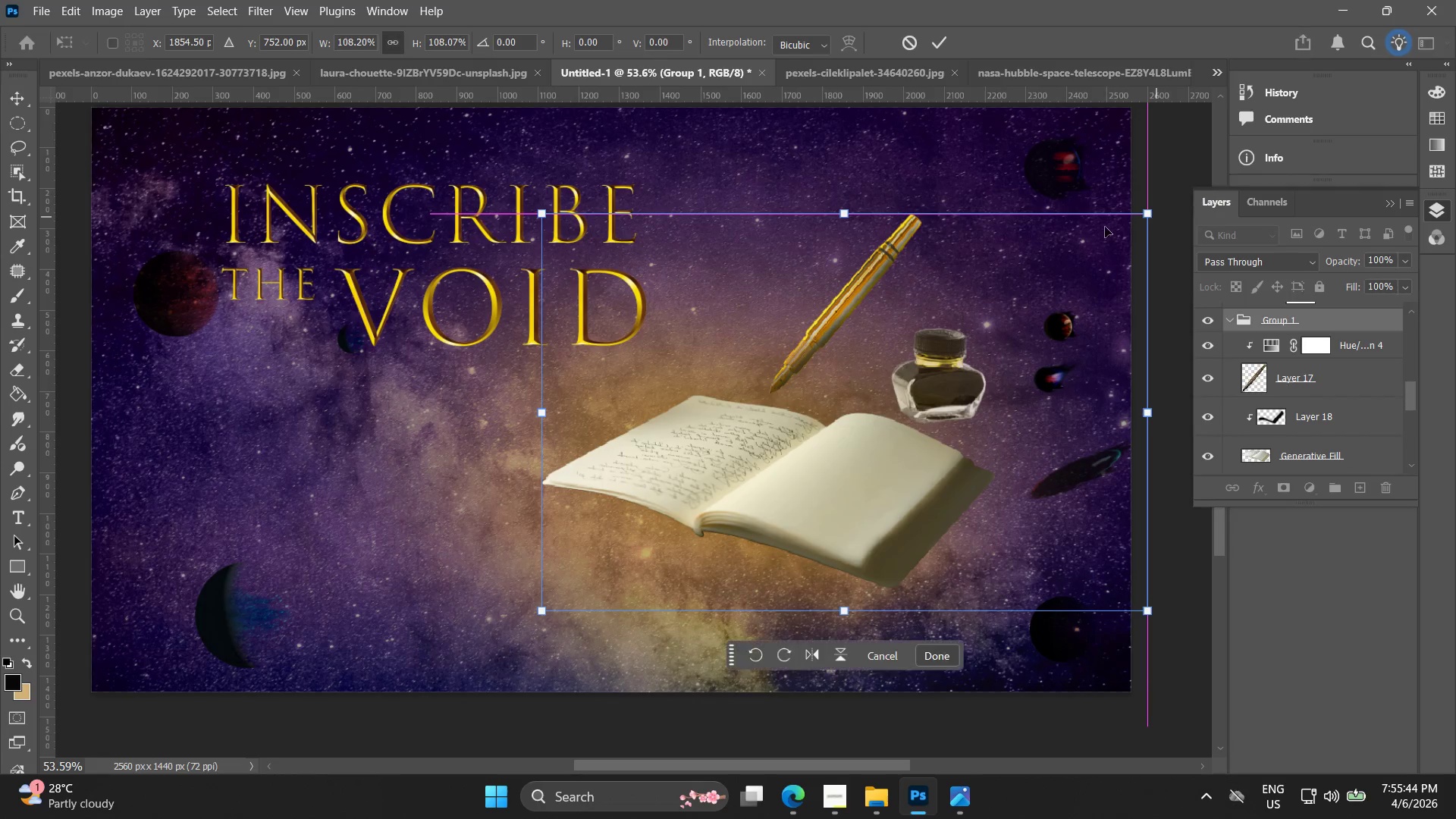 
key(Shift+ShiftLeft)
 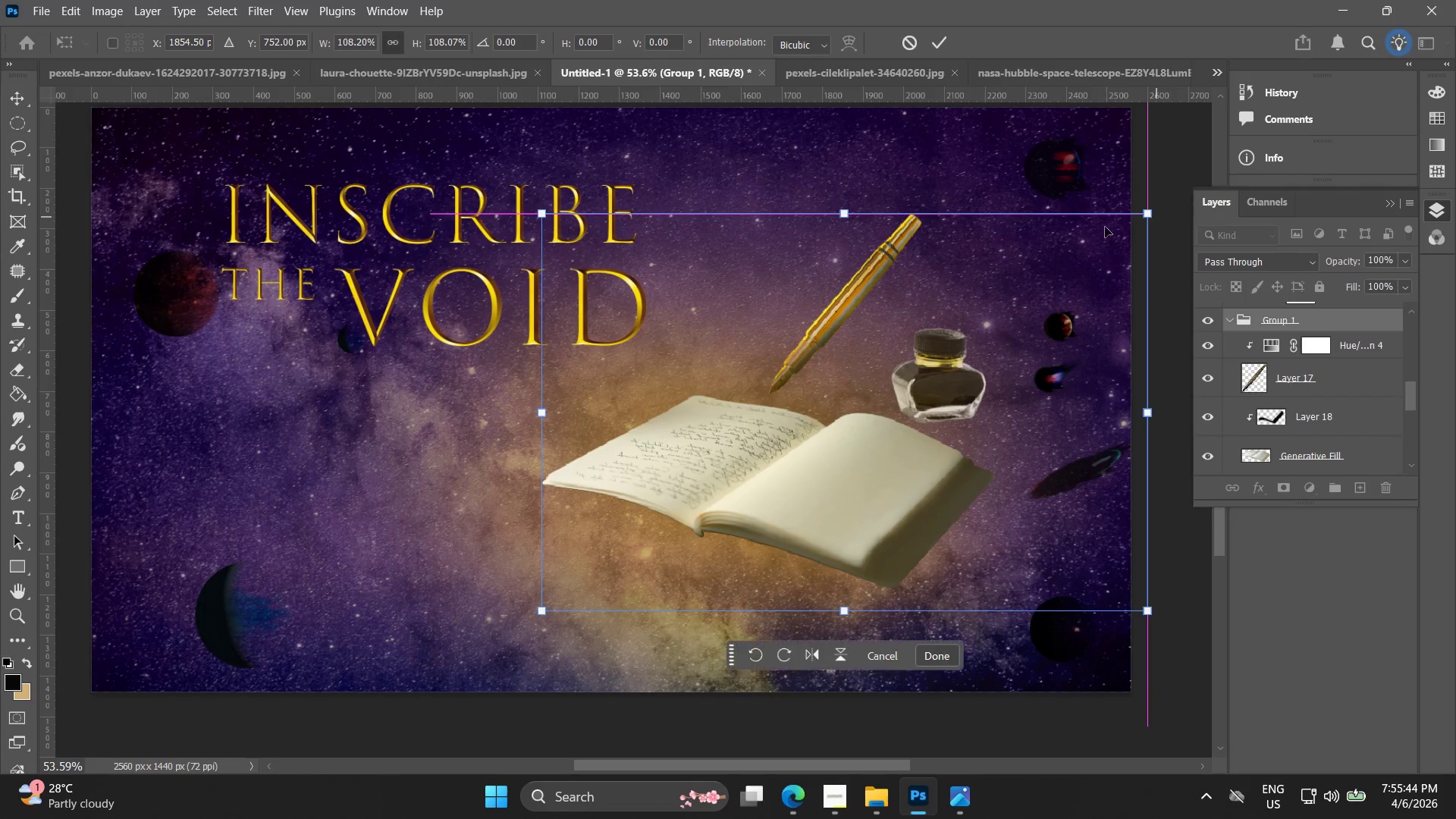 
key(Shift+ShiftLeft)
 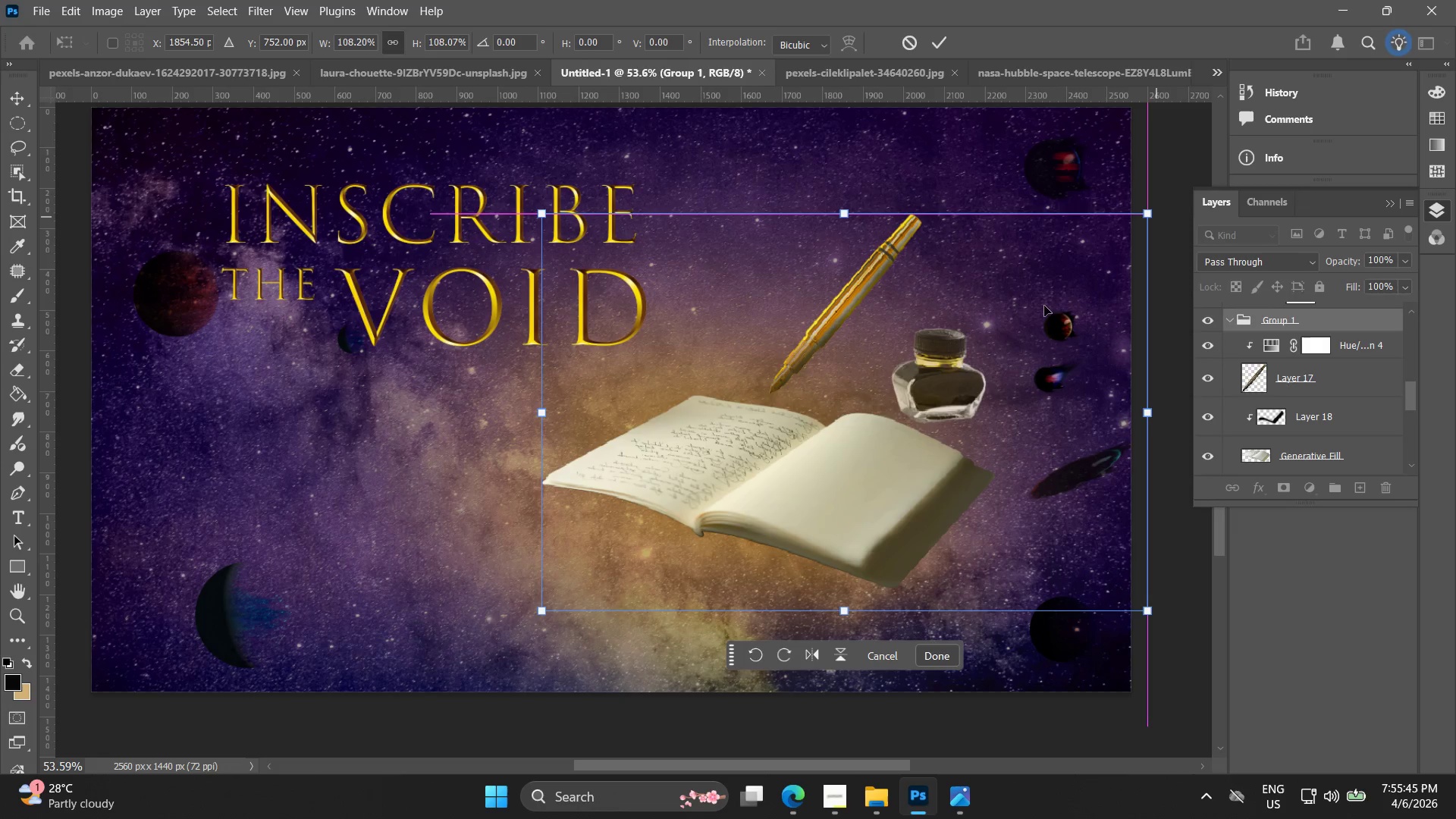 
key(Shift+ShiftLeft)
 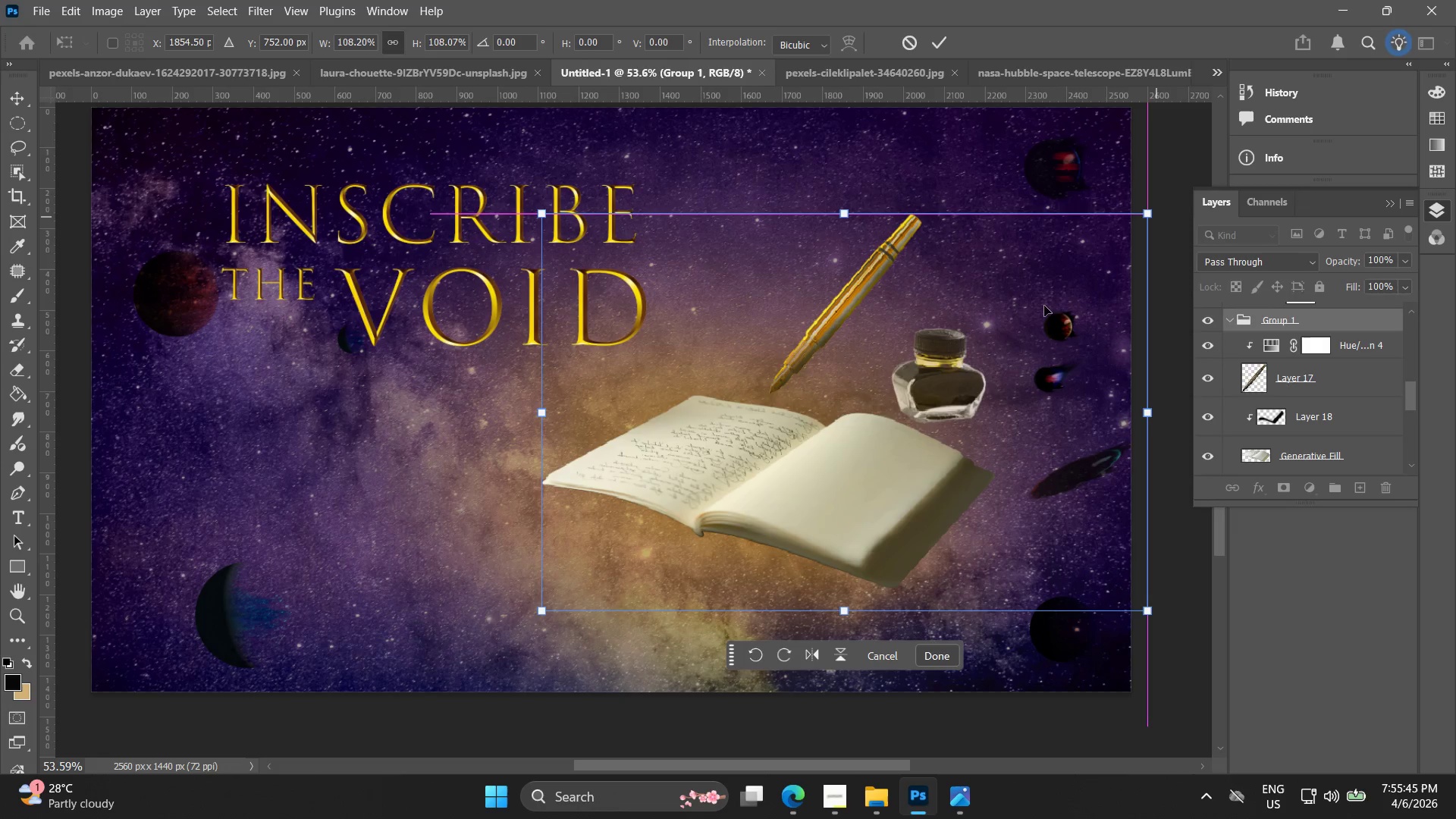 
key(Shift+ShiftLeft)
 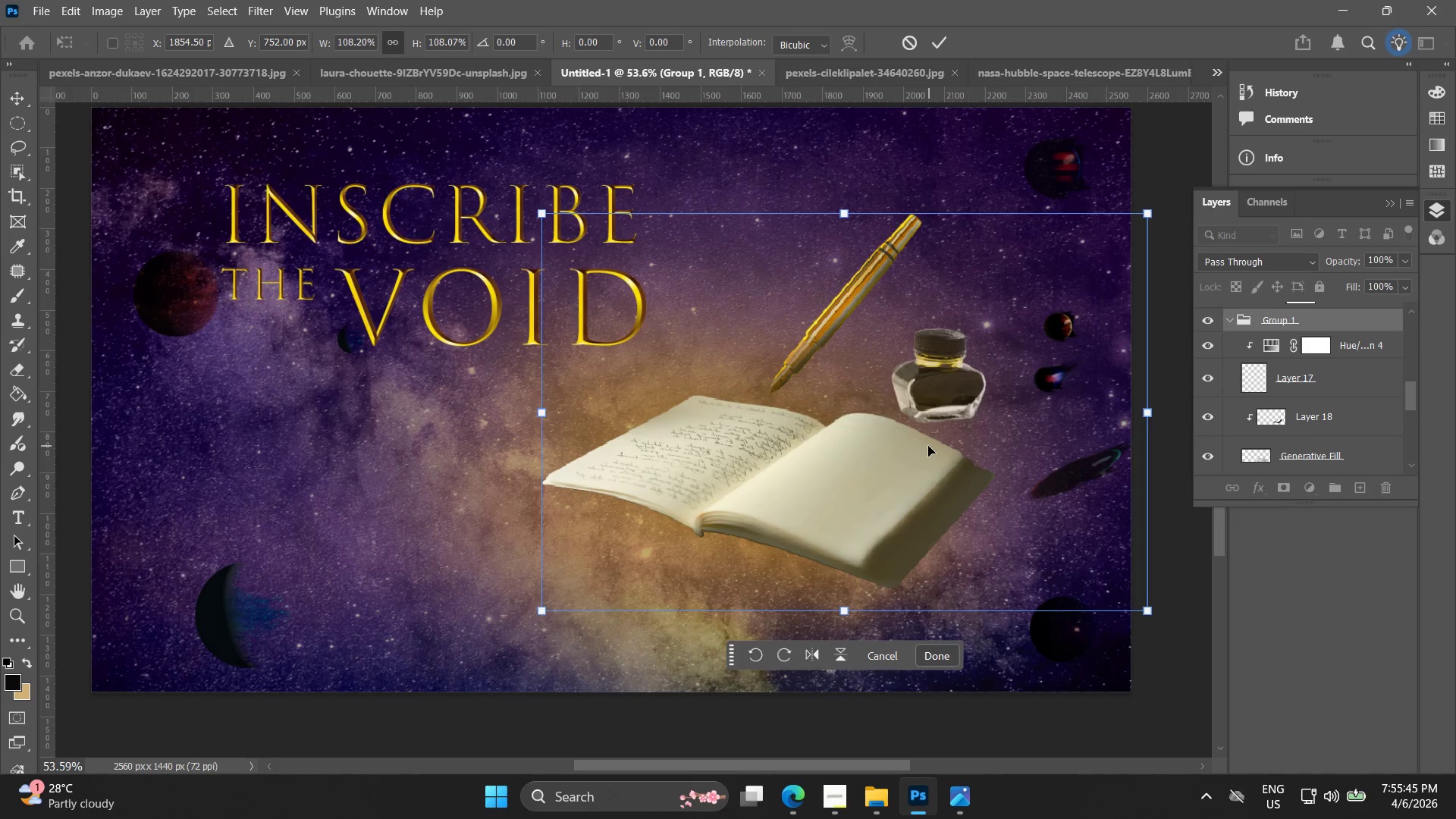 
hold_key(key=ArrowLeft, duration=1.51)
 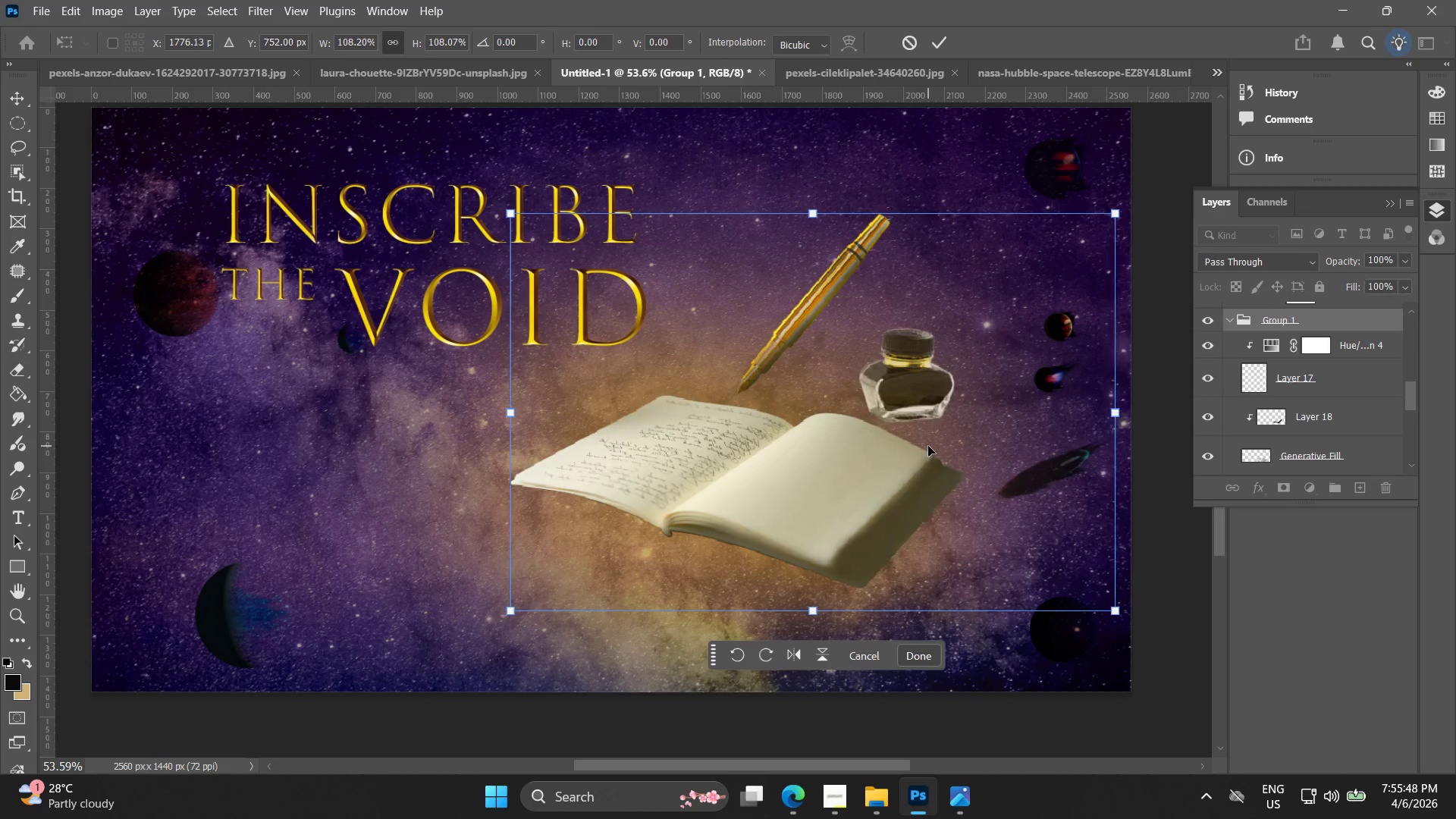 
hold_key(key=ArrowLeft, duration=1.53)
 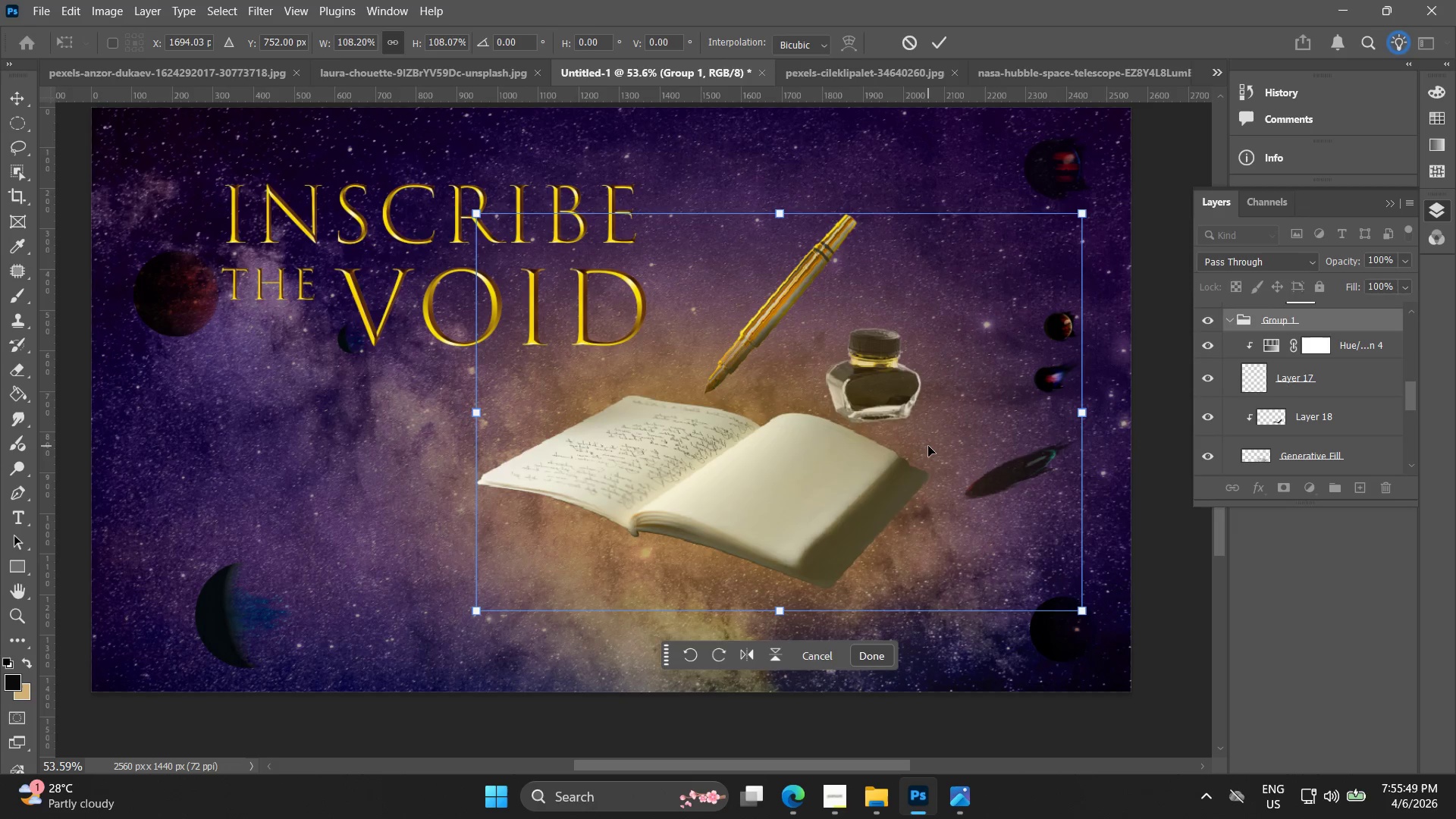 
hold_key(key=ArrowLeft, duration=0.39)
 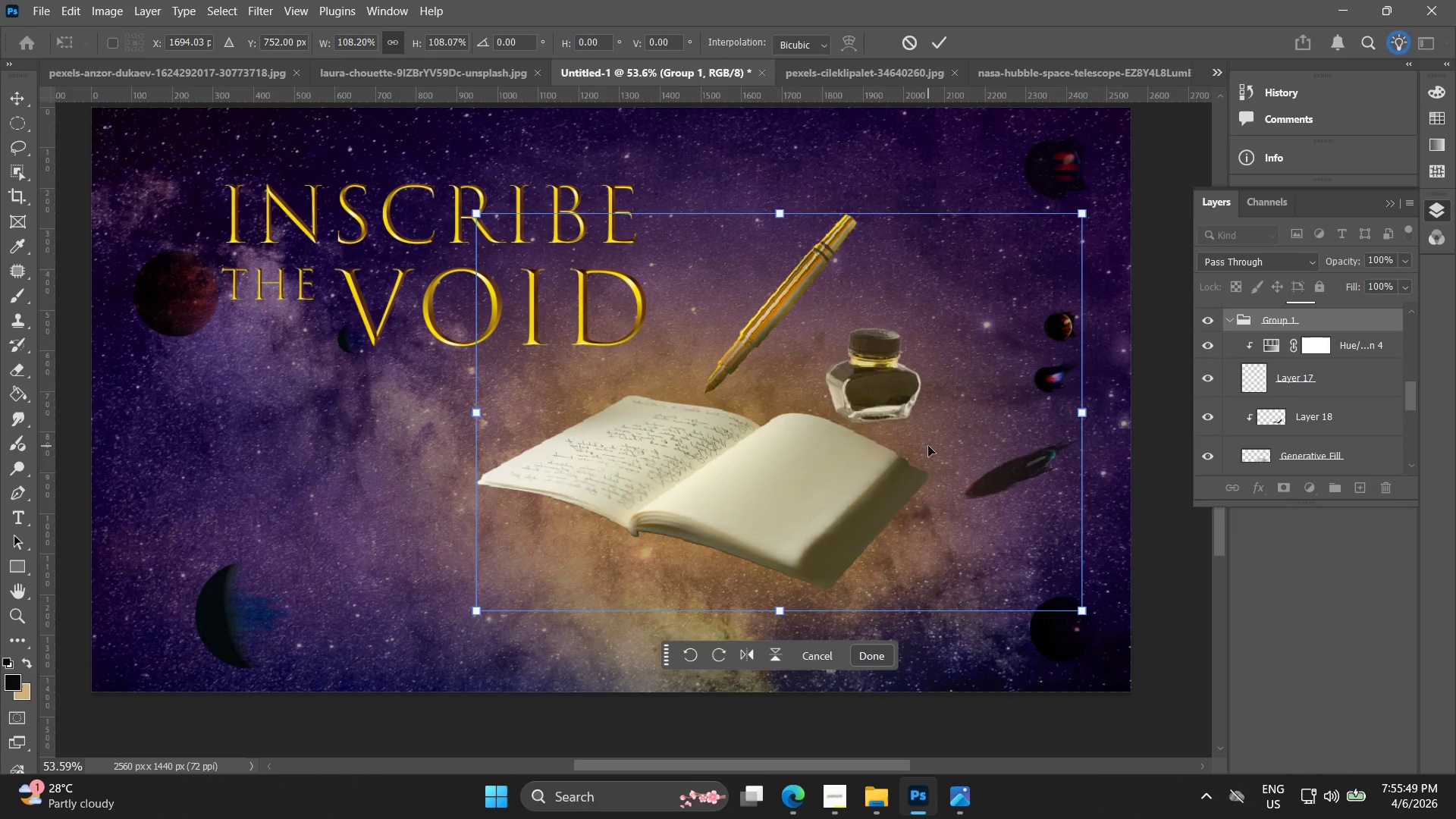 
hold_key(key=ArrowDown, duration=1.45)
 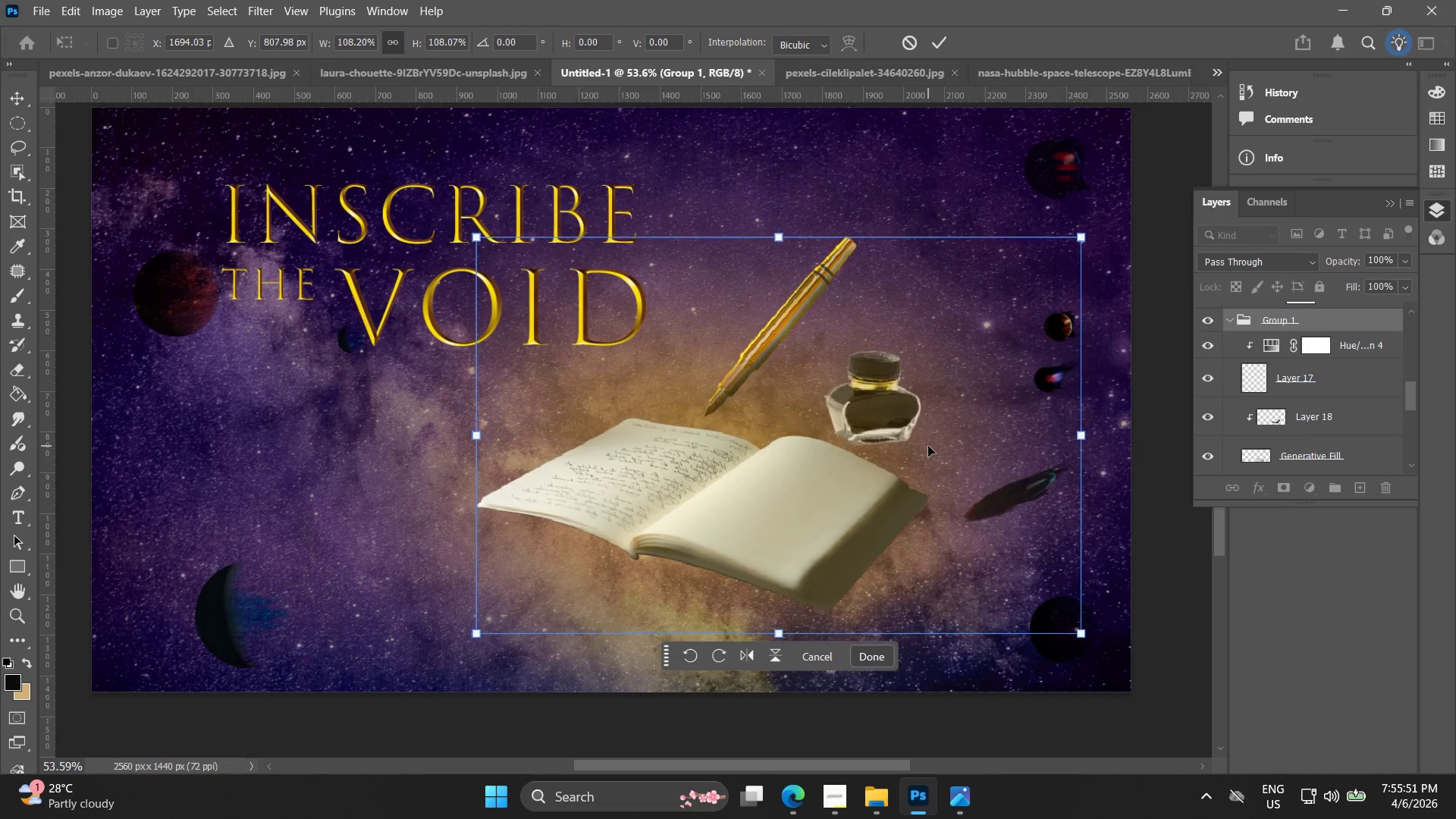 
hold_key(key=ArrowLeft, duration=1.17)
 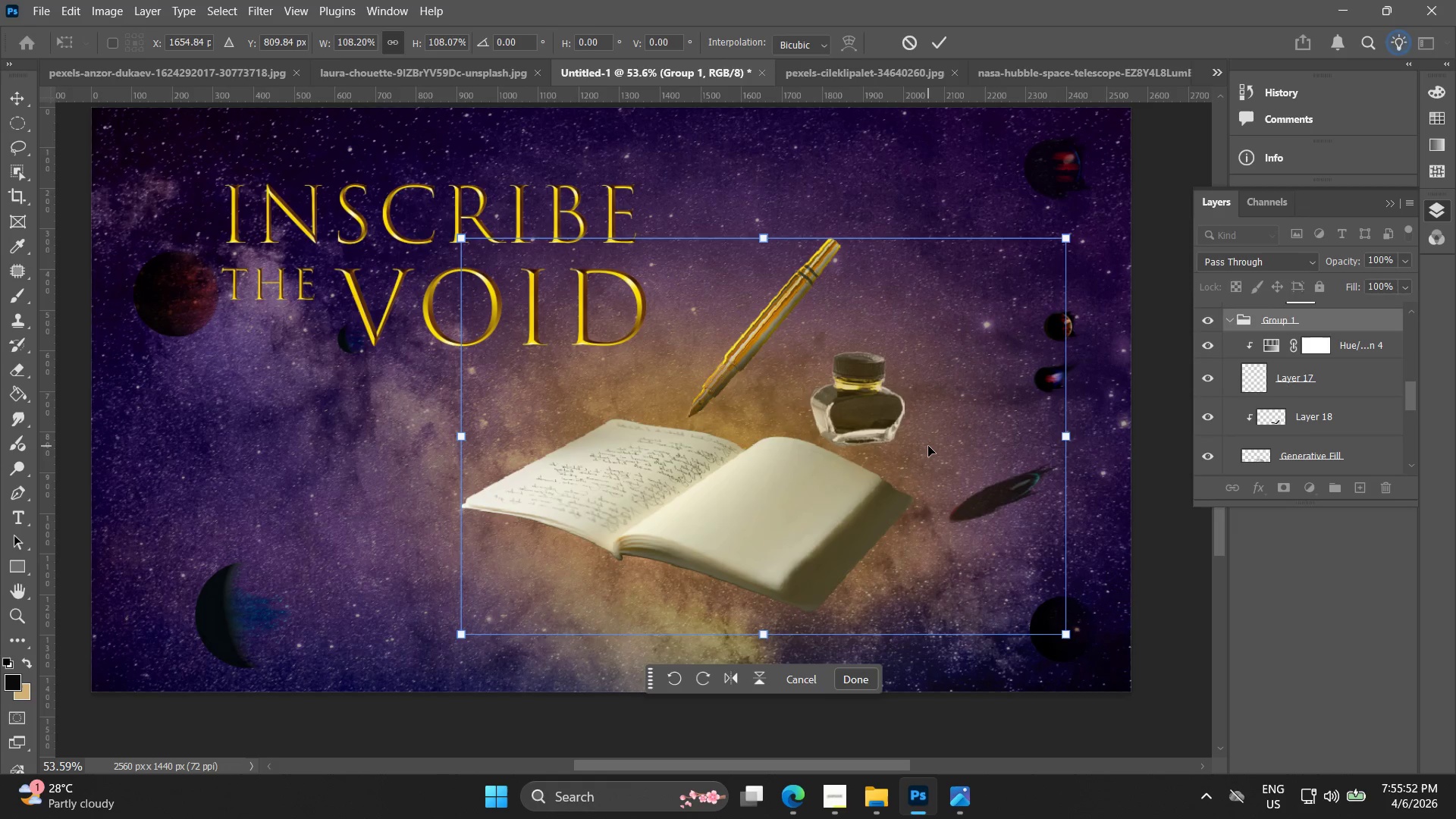 
hold_key(key=ArrowLeft, duration=1.74)
 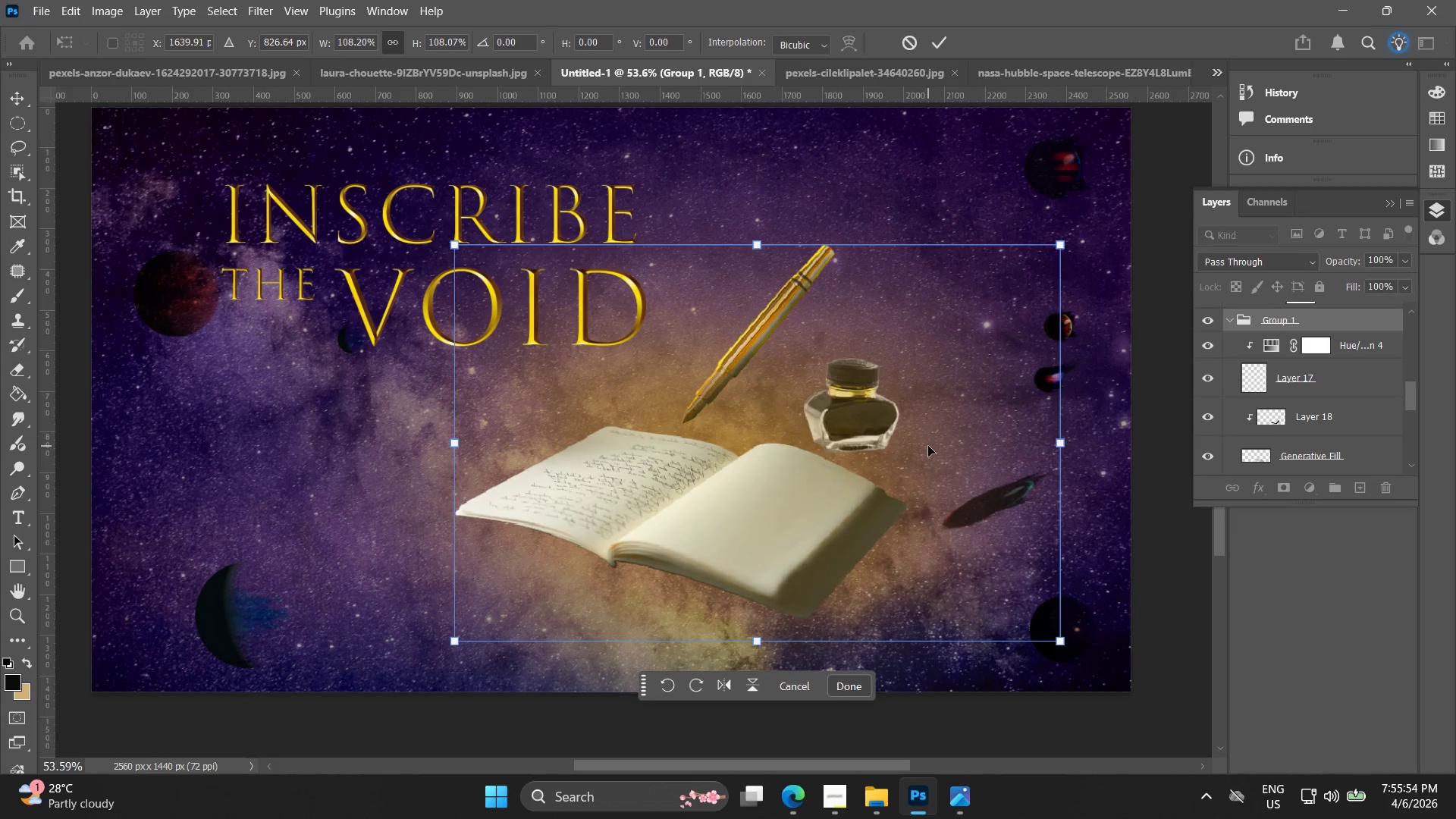 
hold_key(key=ArrowDown, duration=0.8)
 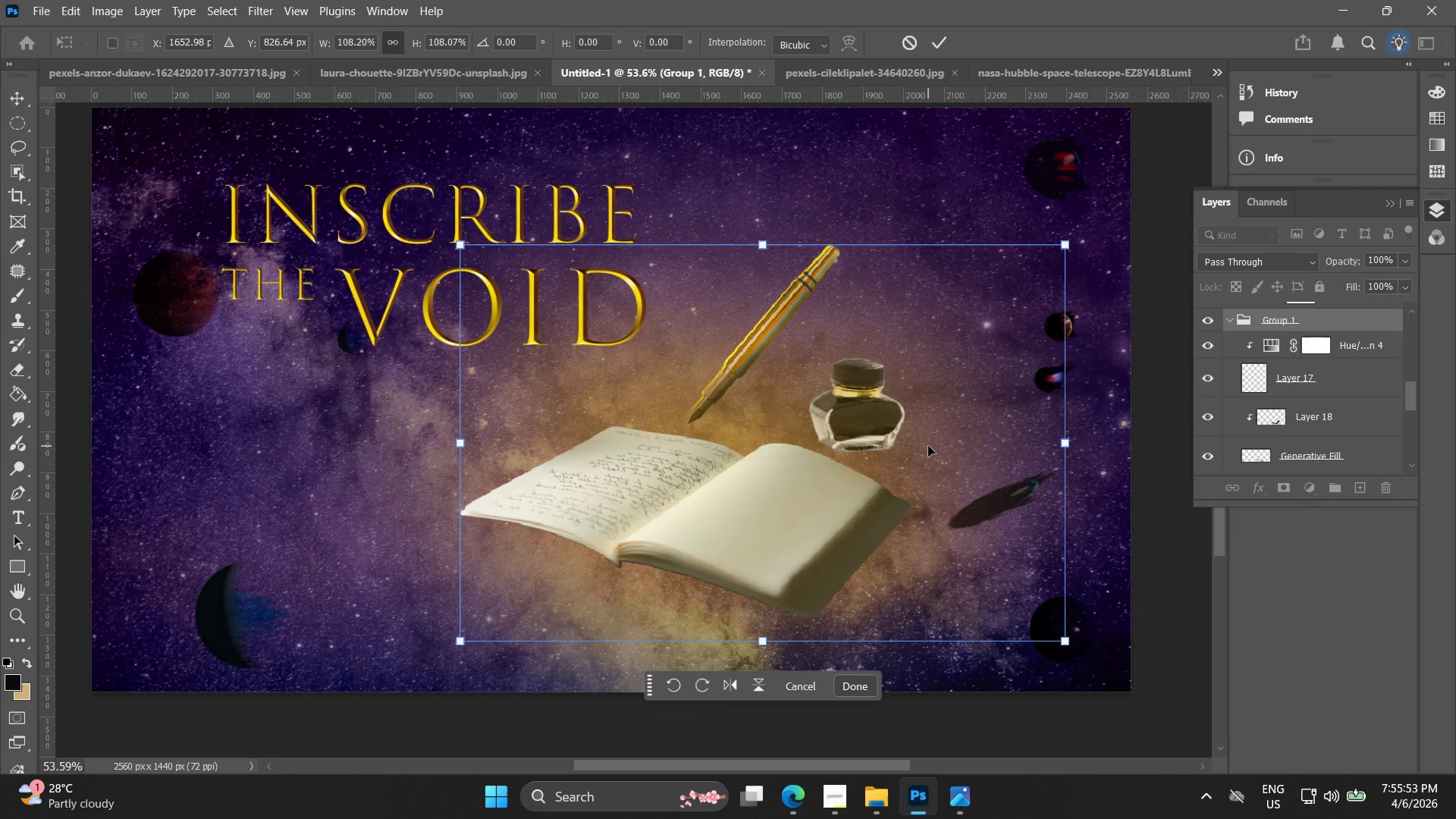 
key(ArrowLeft)
 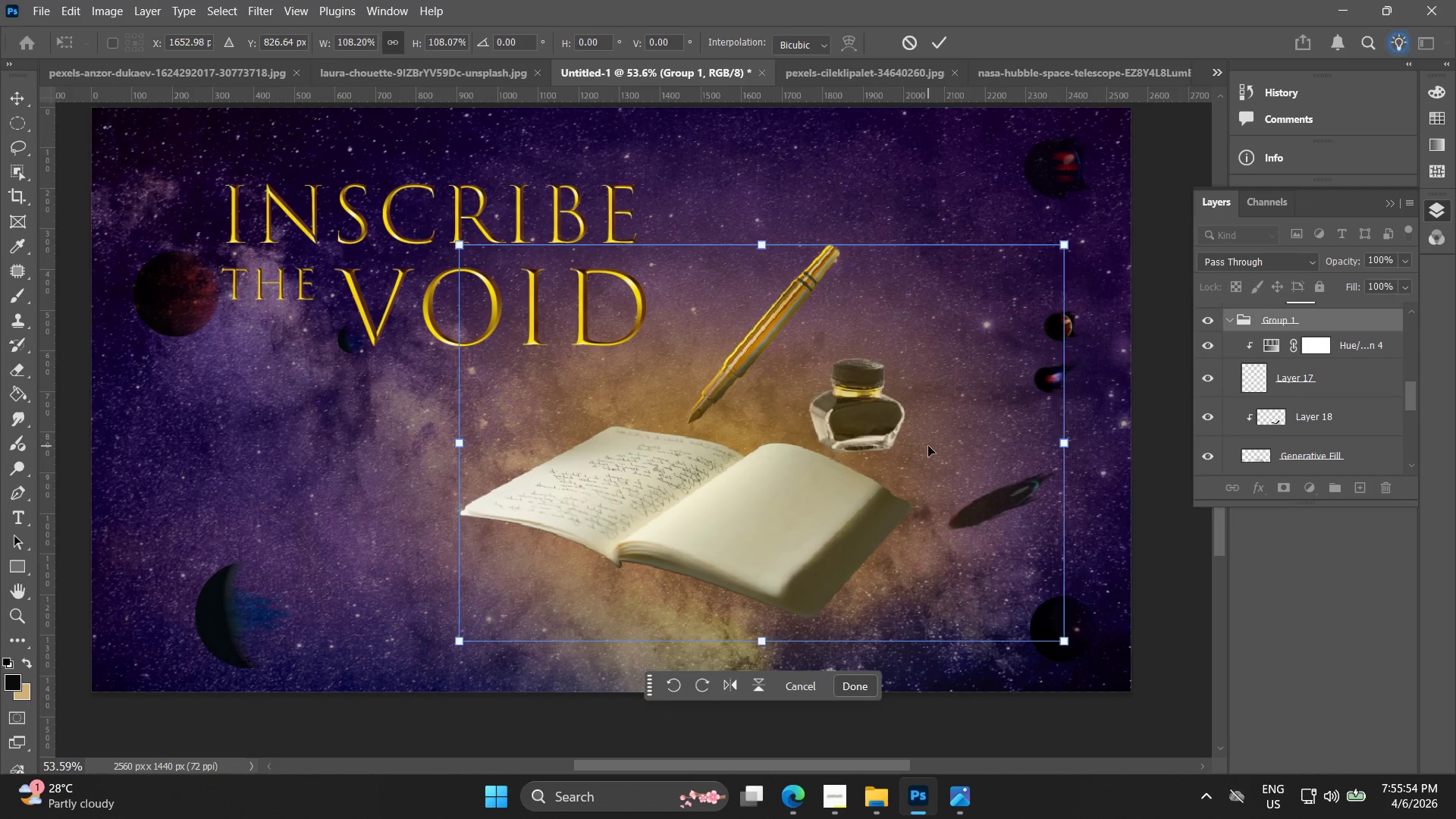 
key(ArrowLeft)
 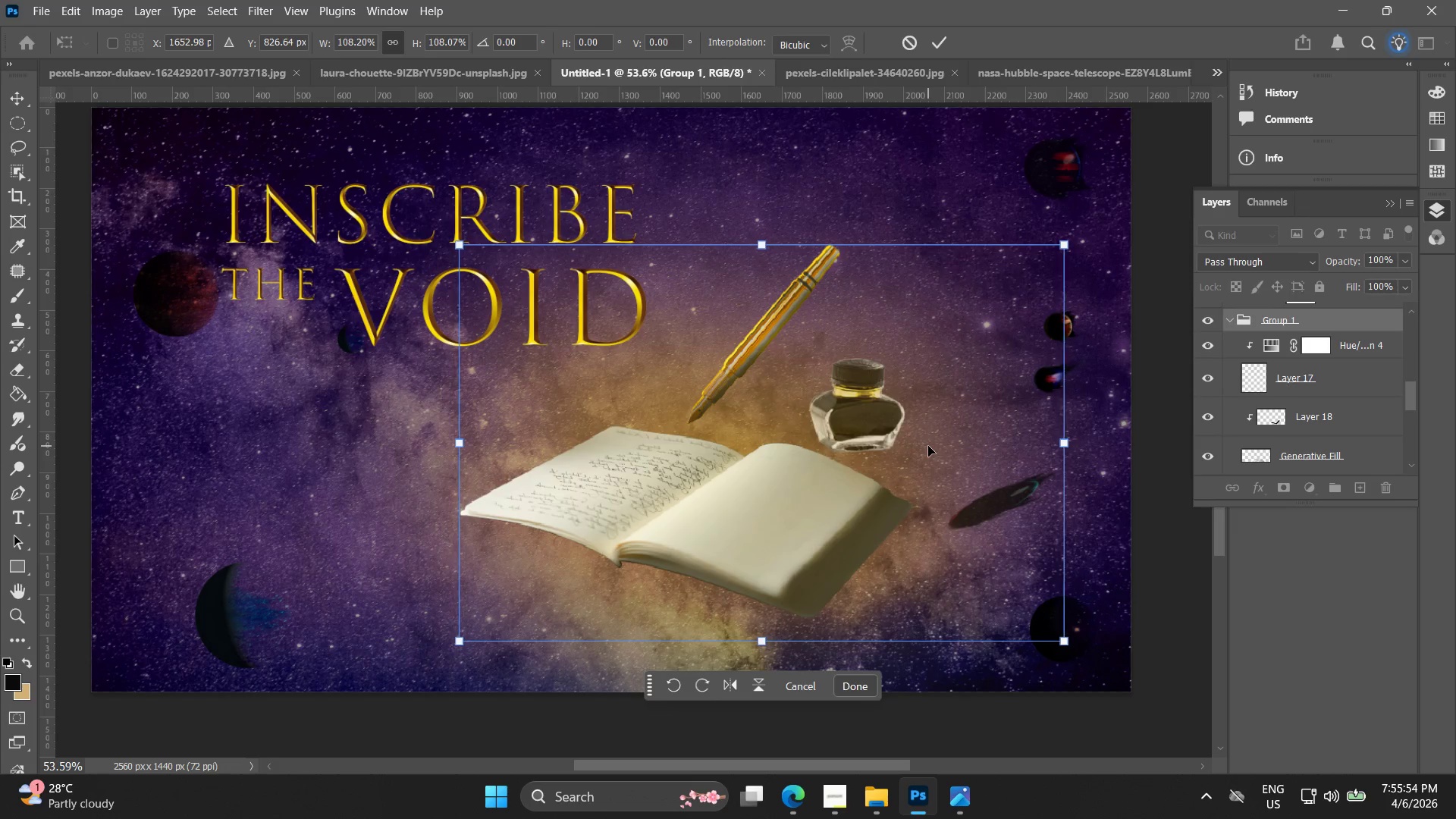 
key(ArrowLeft)
 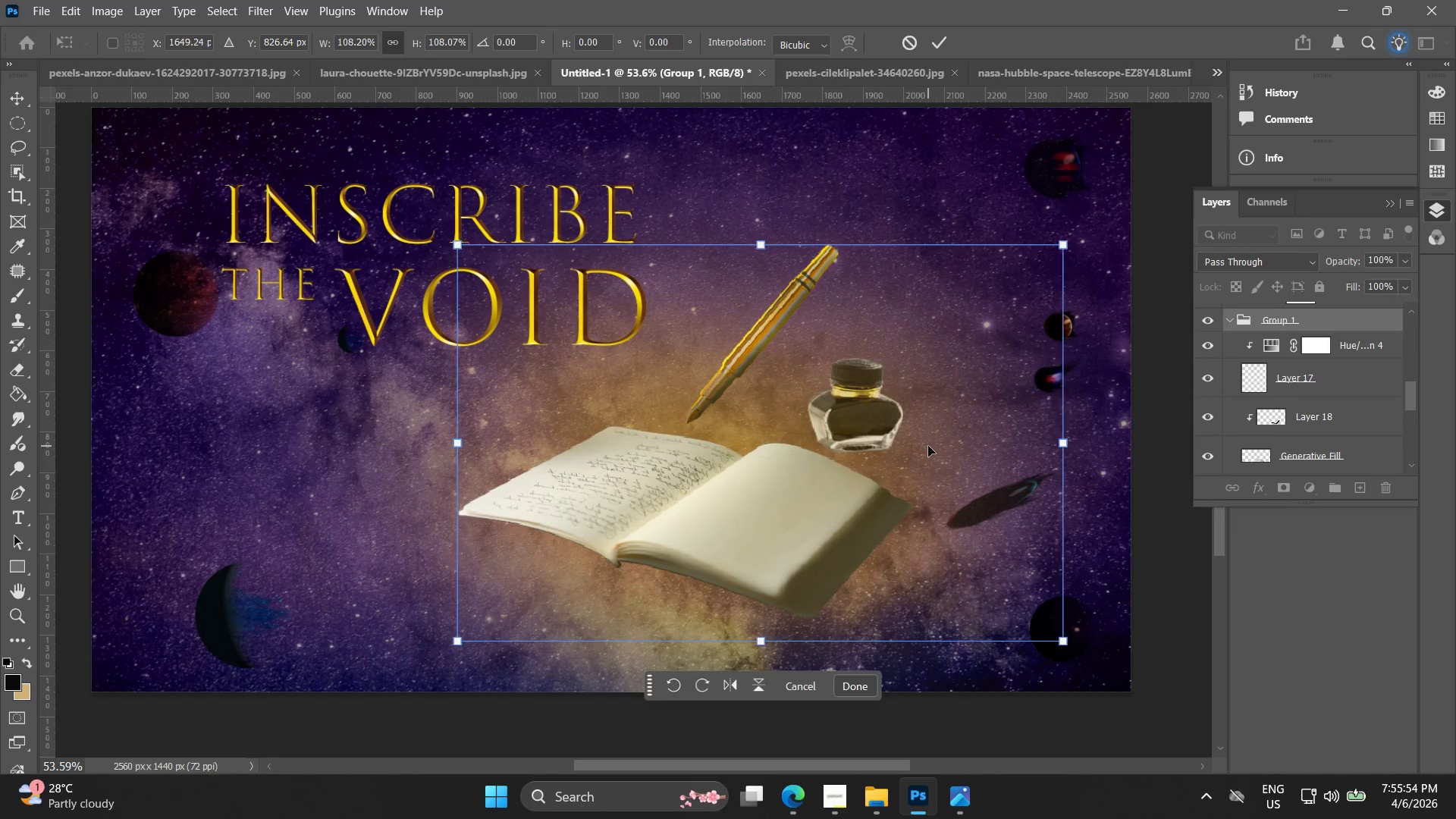 
key(ArrowLeft)
 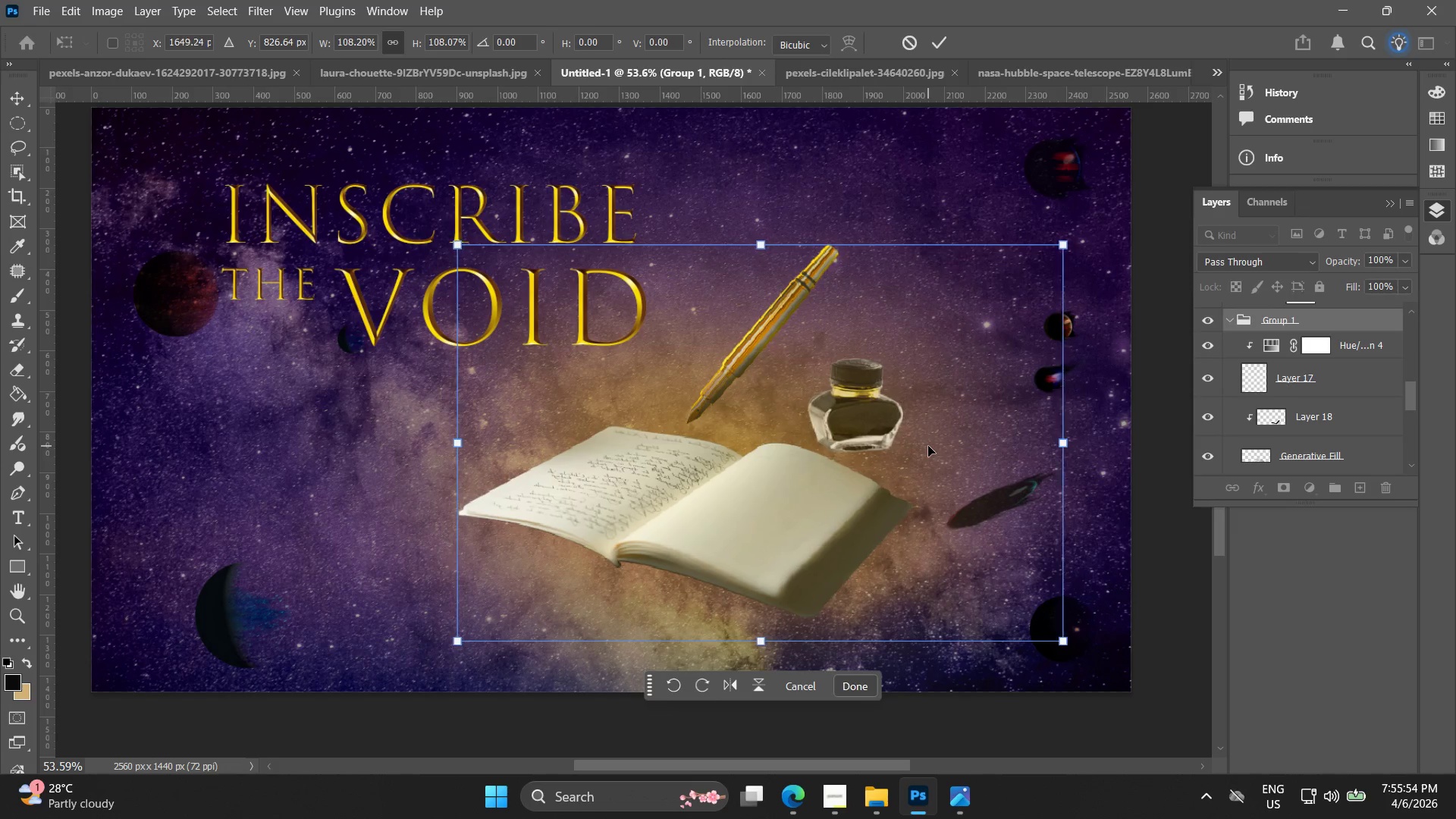 
key(ArrowLeft)
 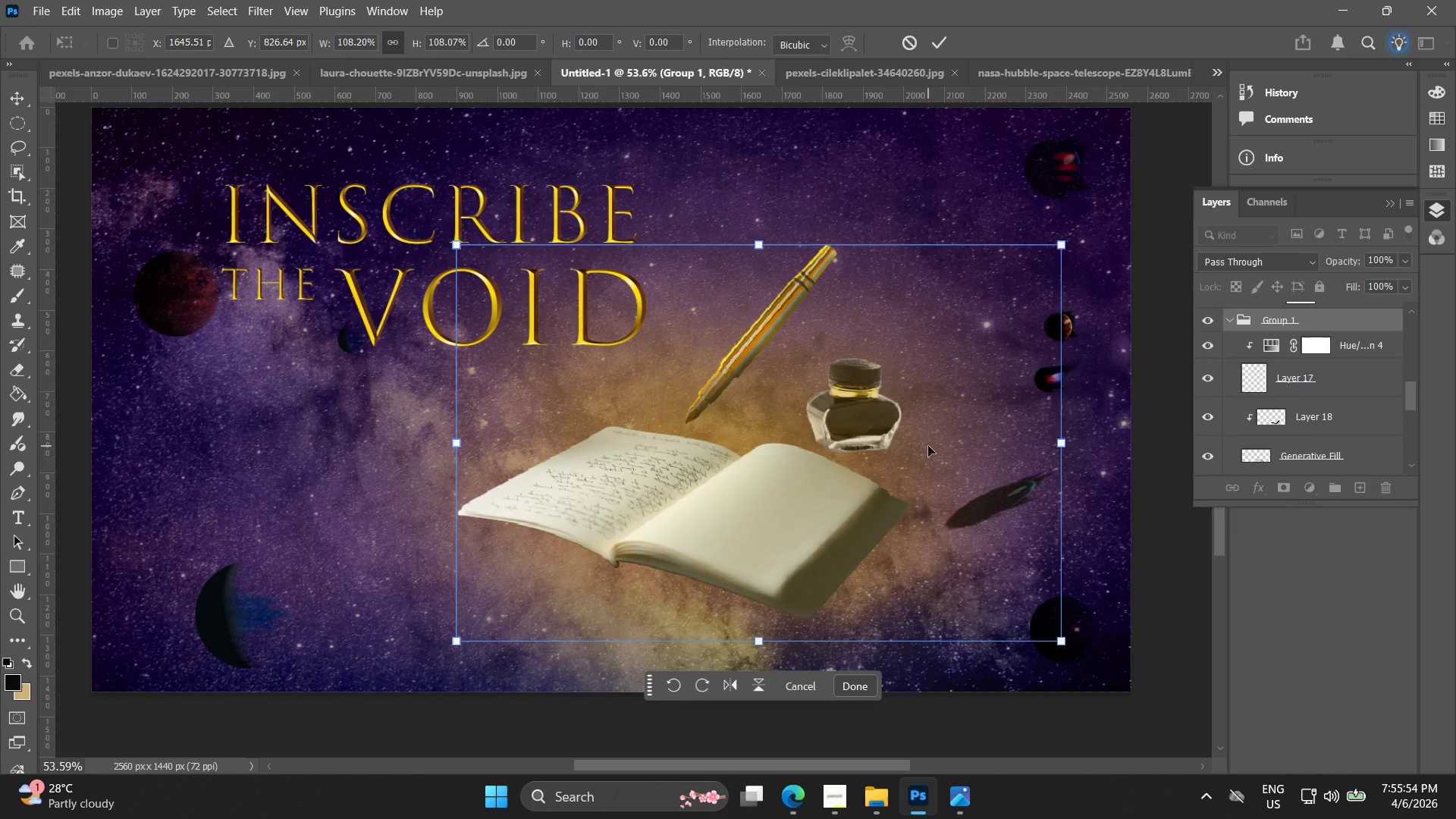 
key(ArrowLeft)
 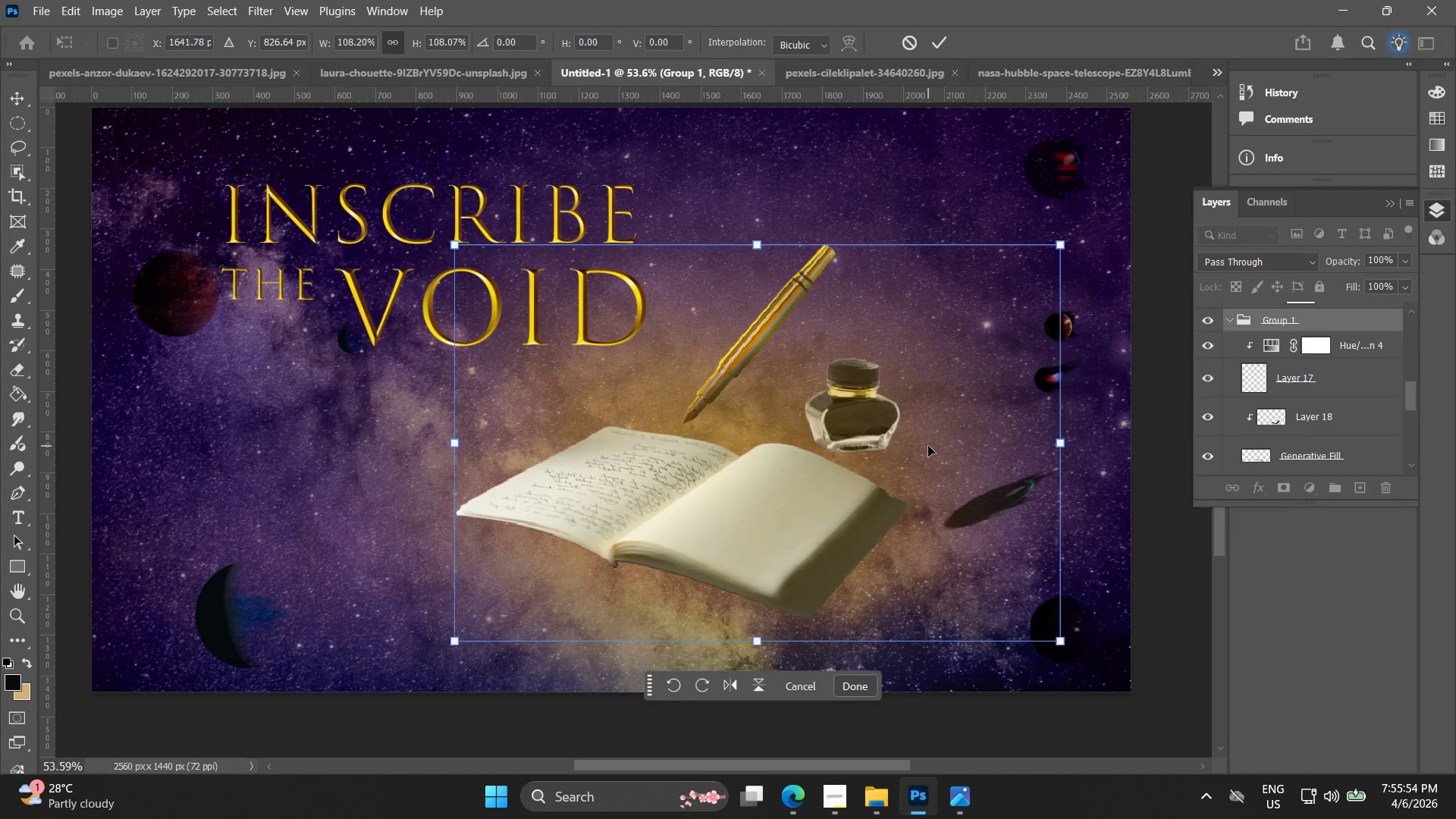 
key(ArrowRight)
 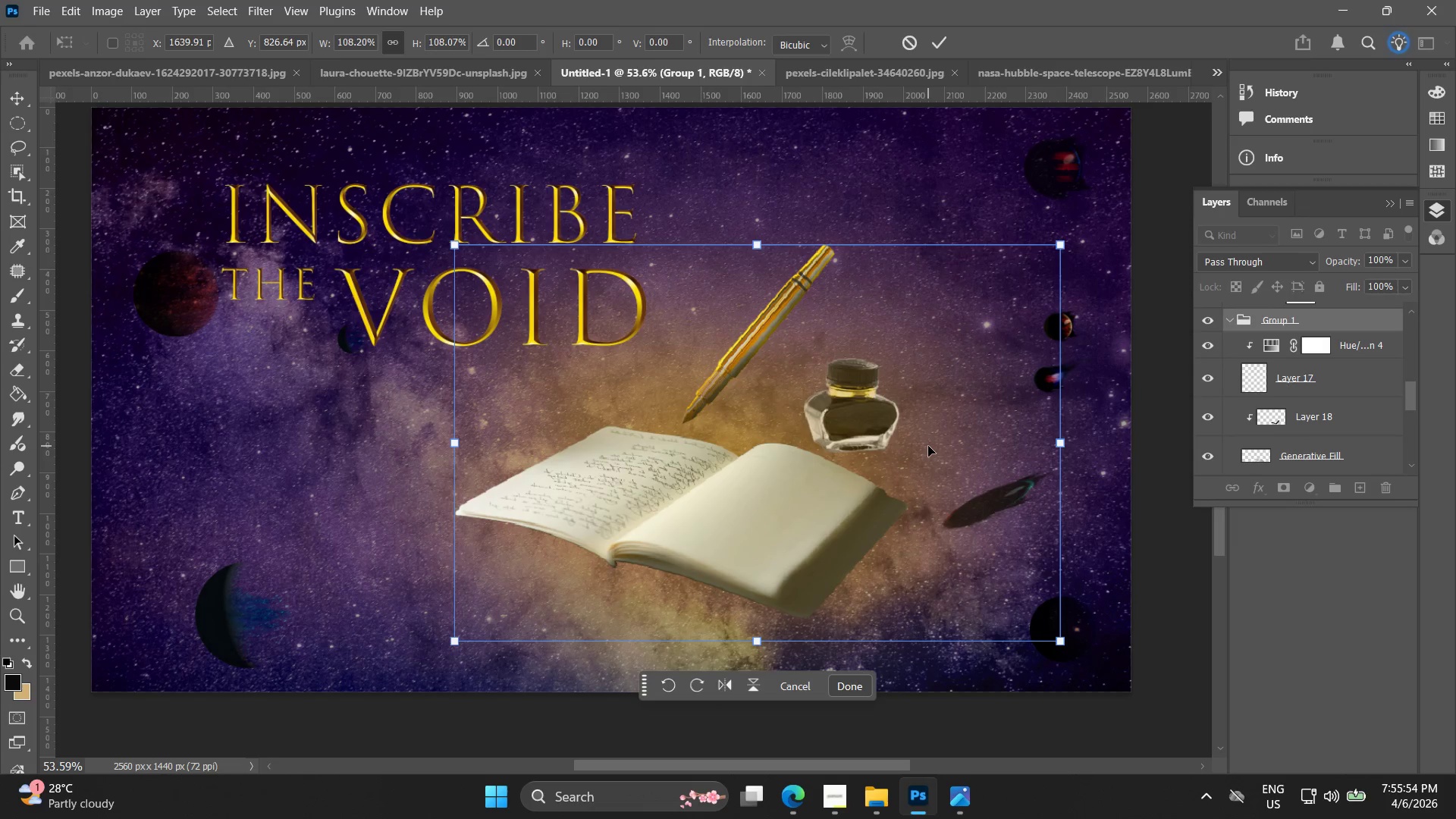 
hold_key(key=ArrowDown, duration=0.73)
 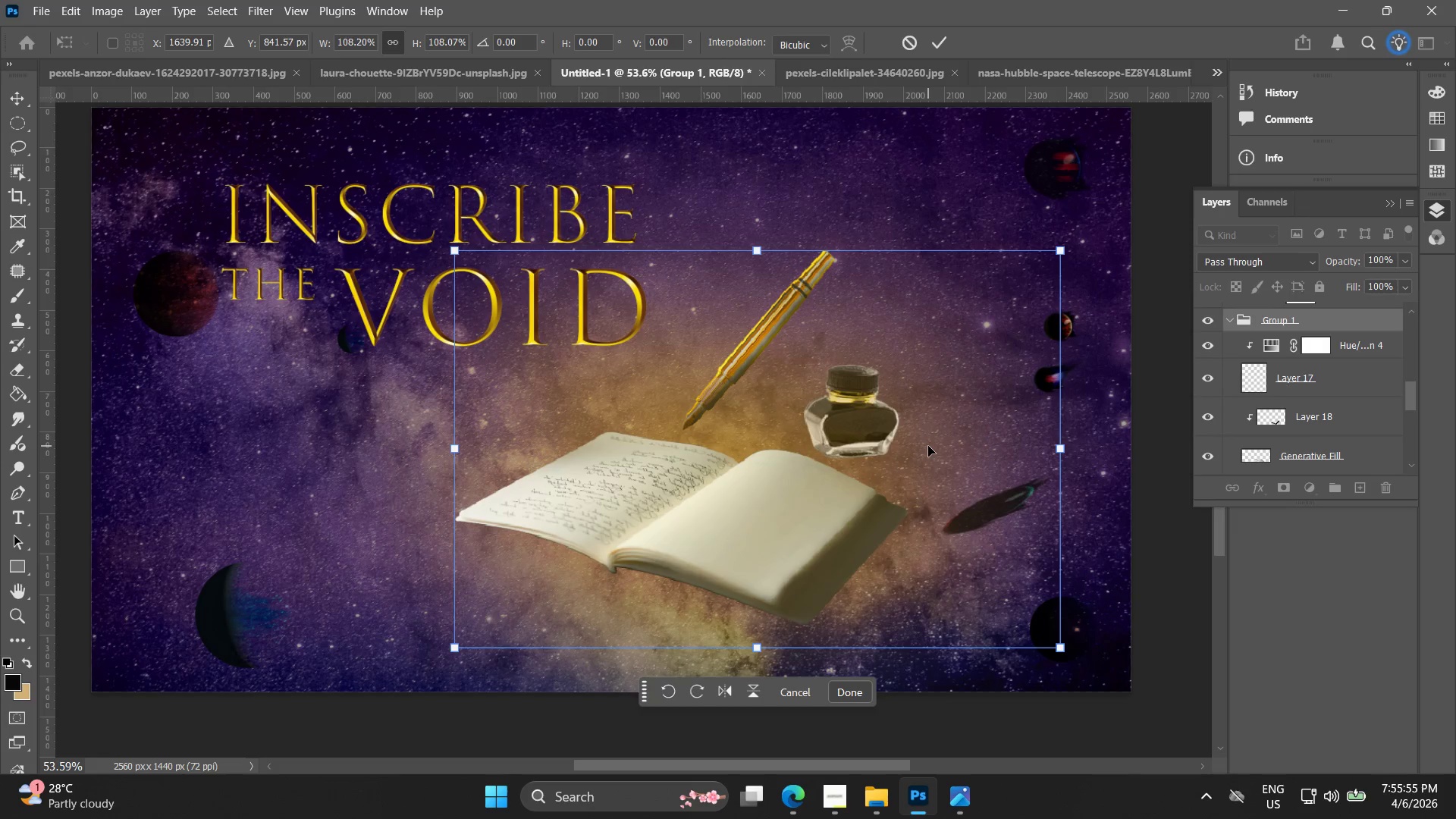 
key(ArrowRight)
 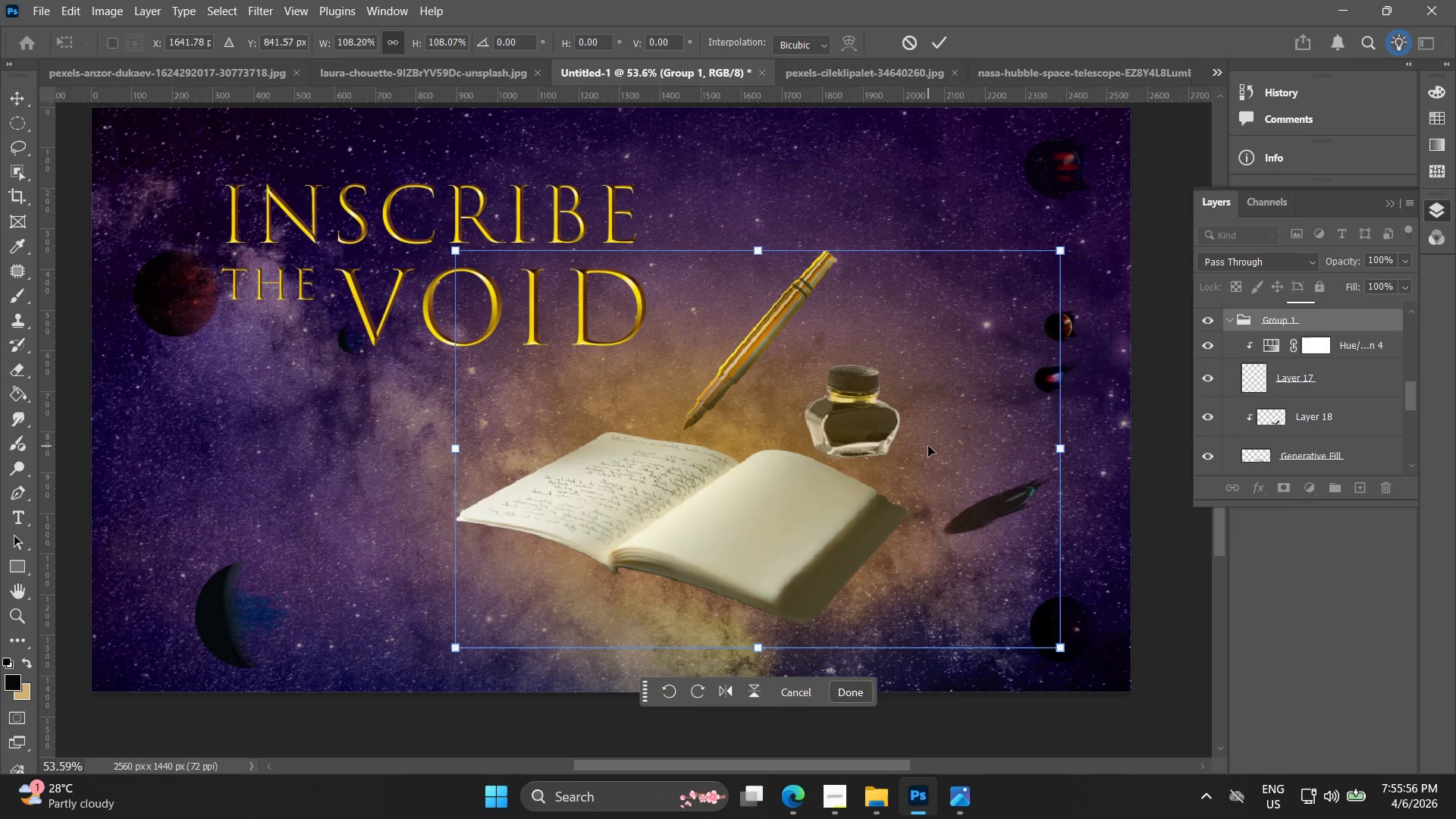 
key(ArrowRight)
 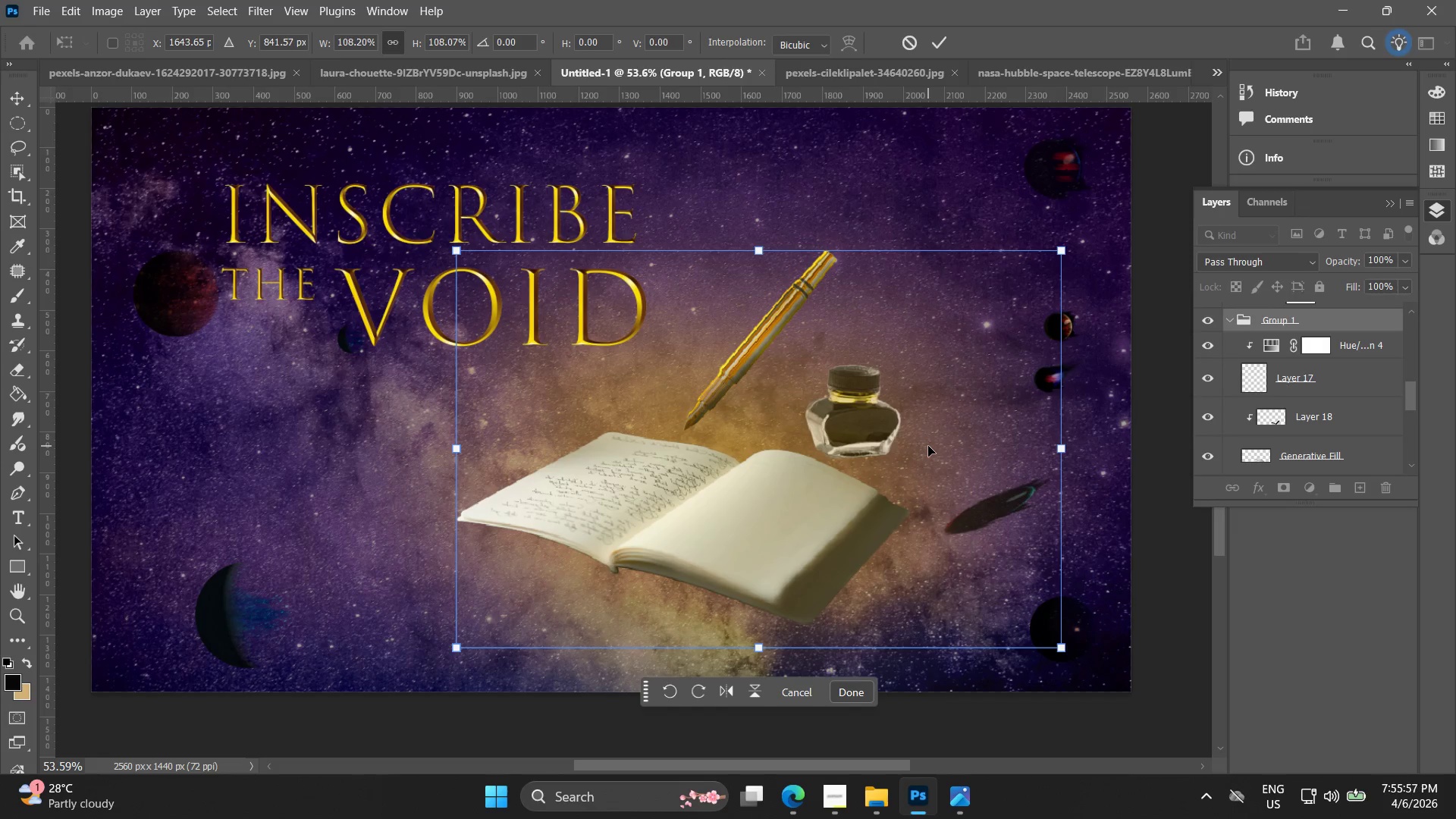 
key(ArrowRight)
 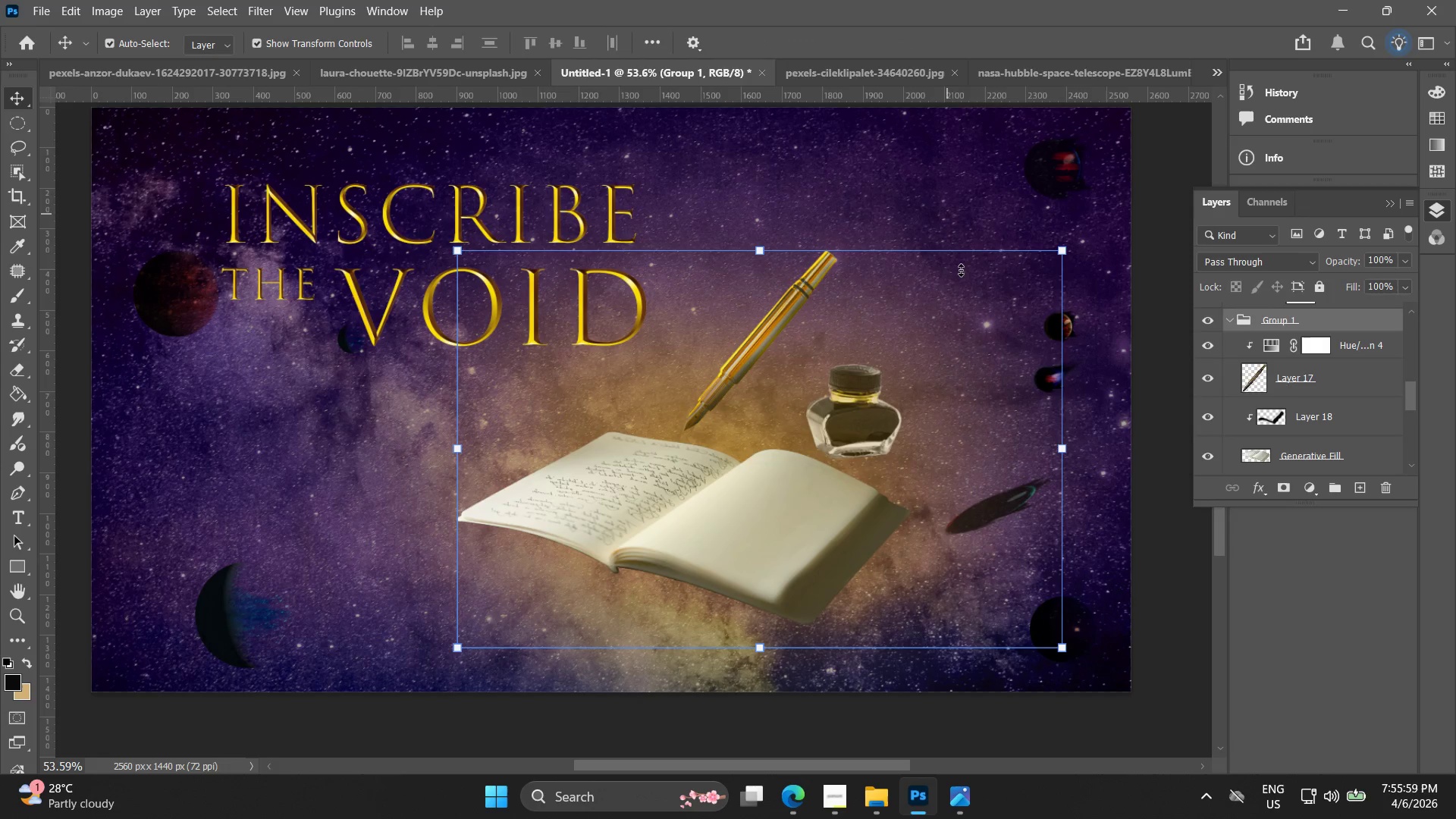 
left_click([1200, 624])
 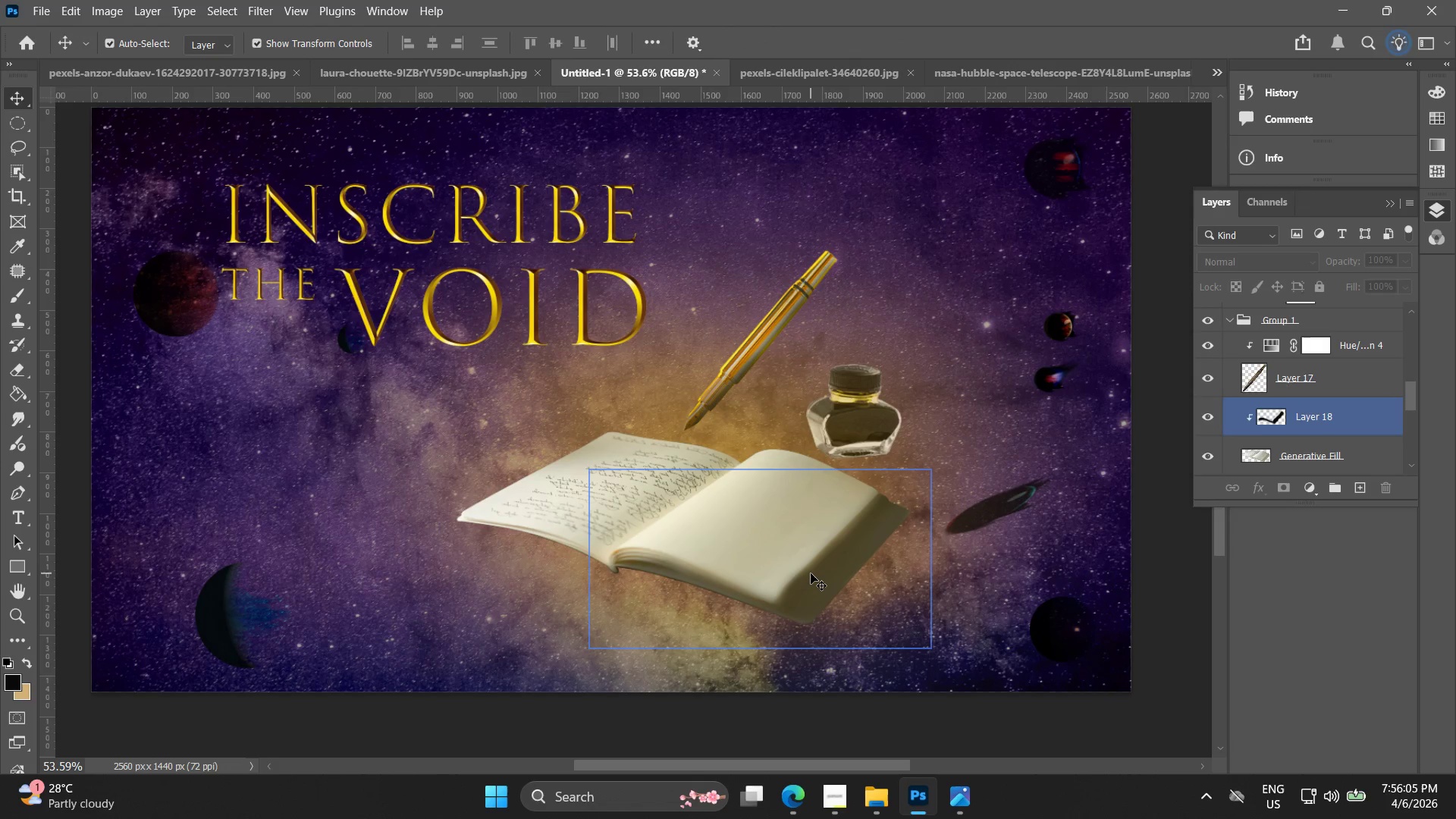 
wait(7.28)
 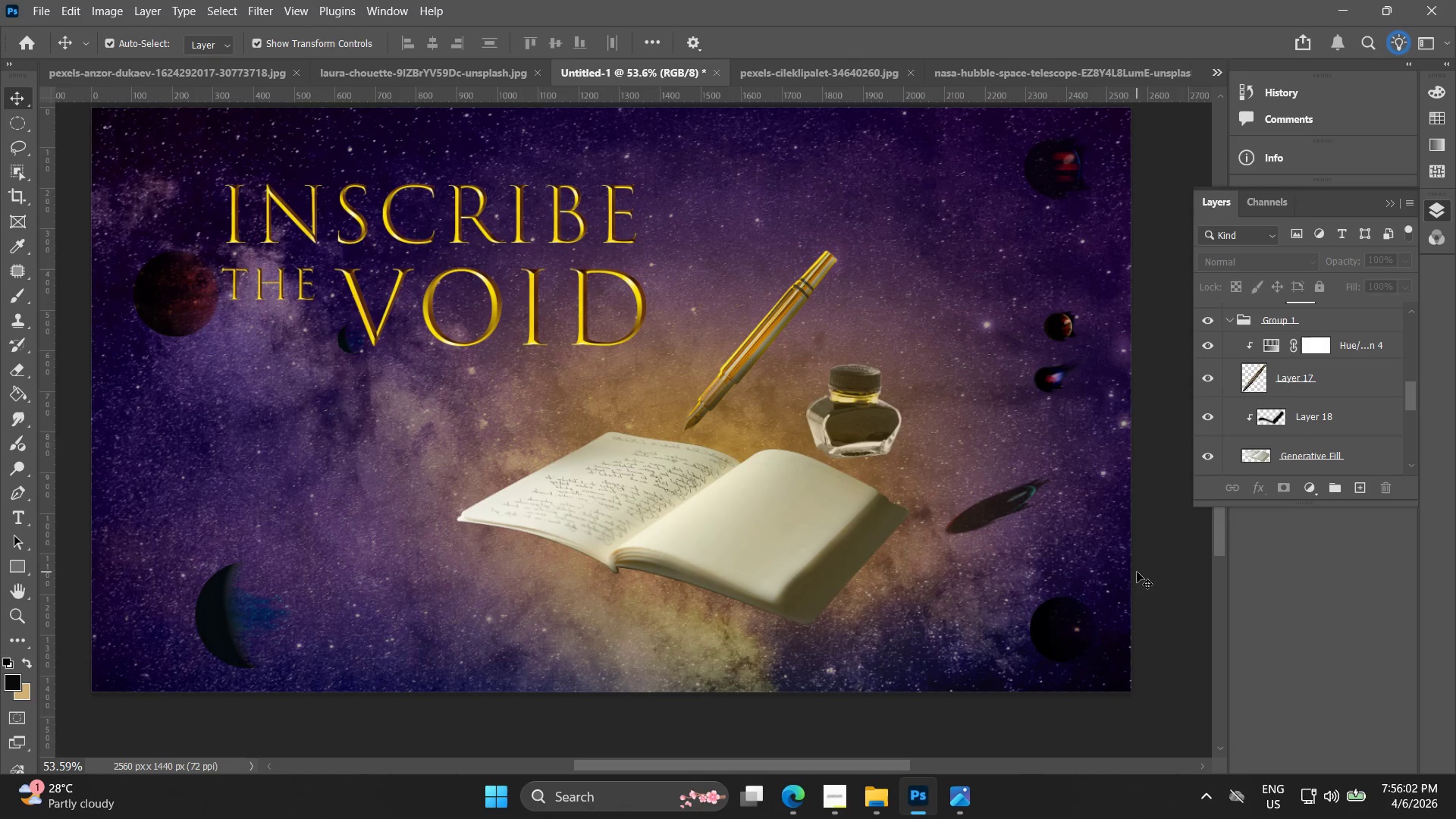 
hold_key(key=AltLeft, duration=0.56)
scroll: coordinate [866, 328], scroll_direction: down, amount: 5.0
 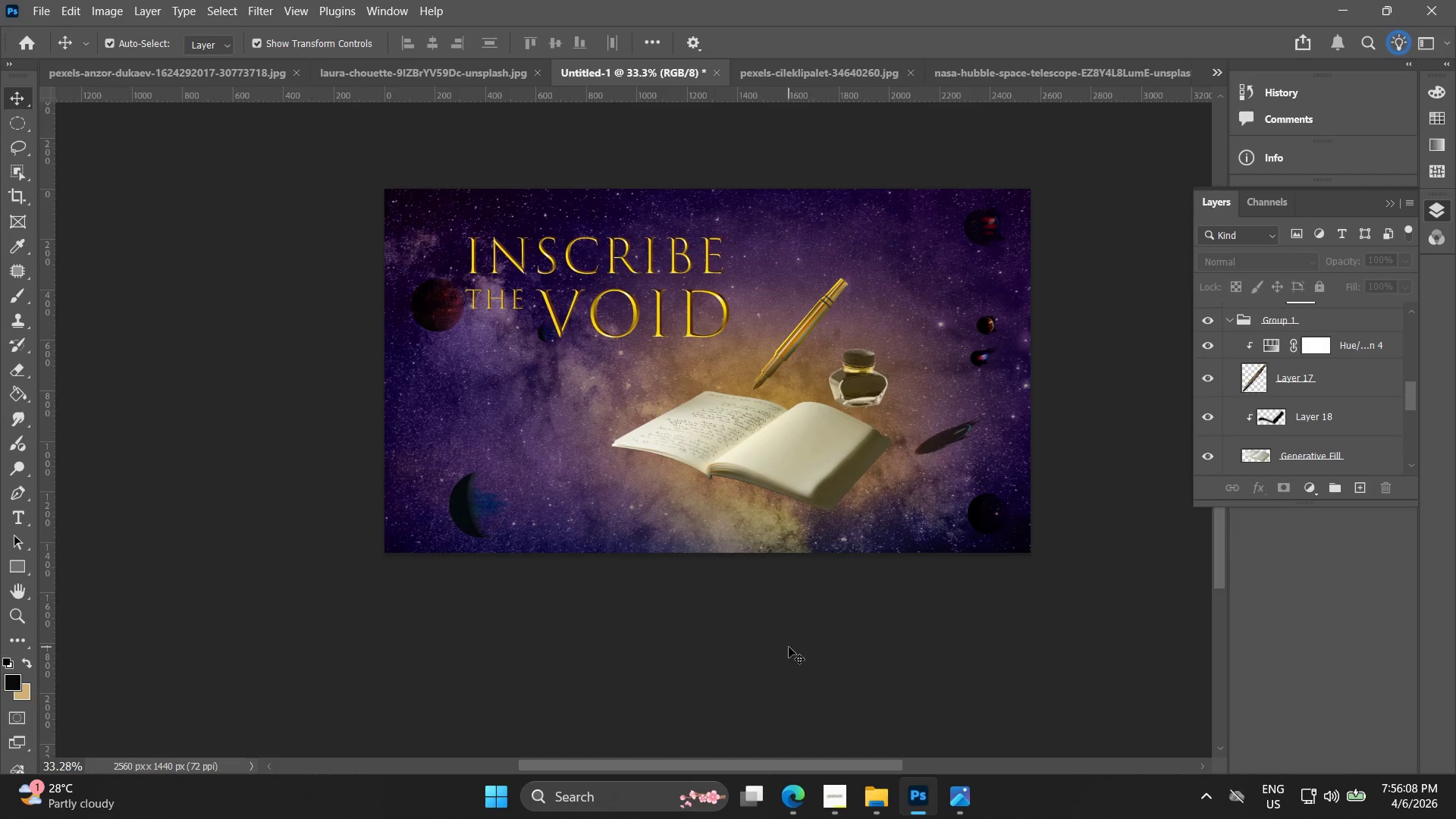 
left_click([789, 645])
 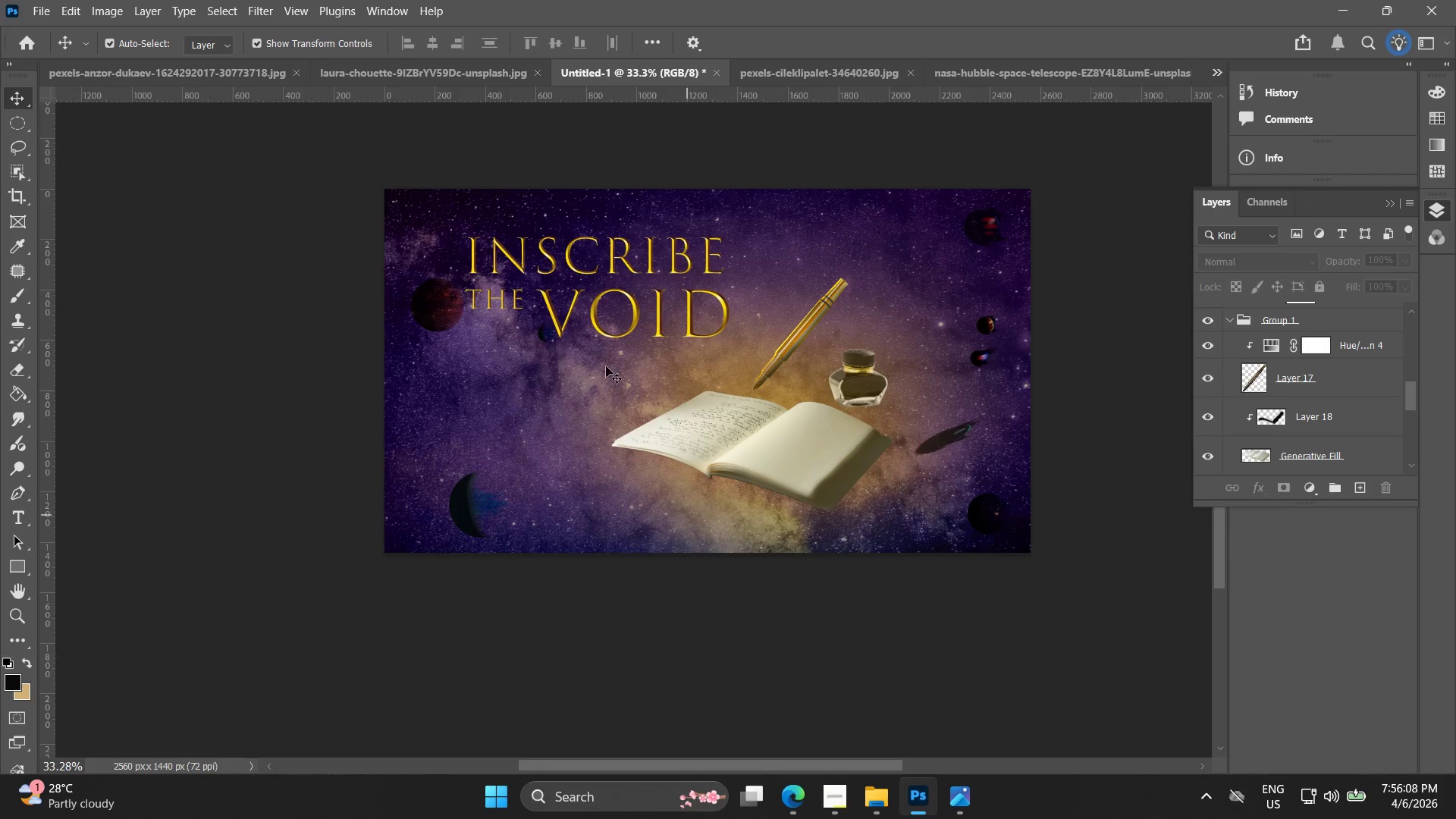 
key(Alt+AltLeft)
 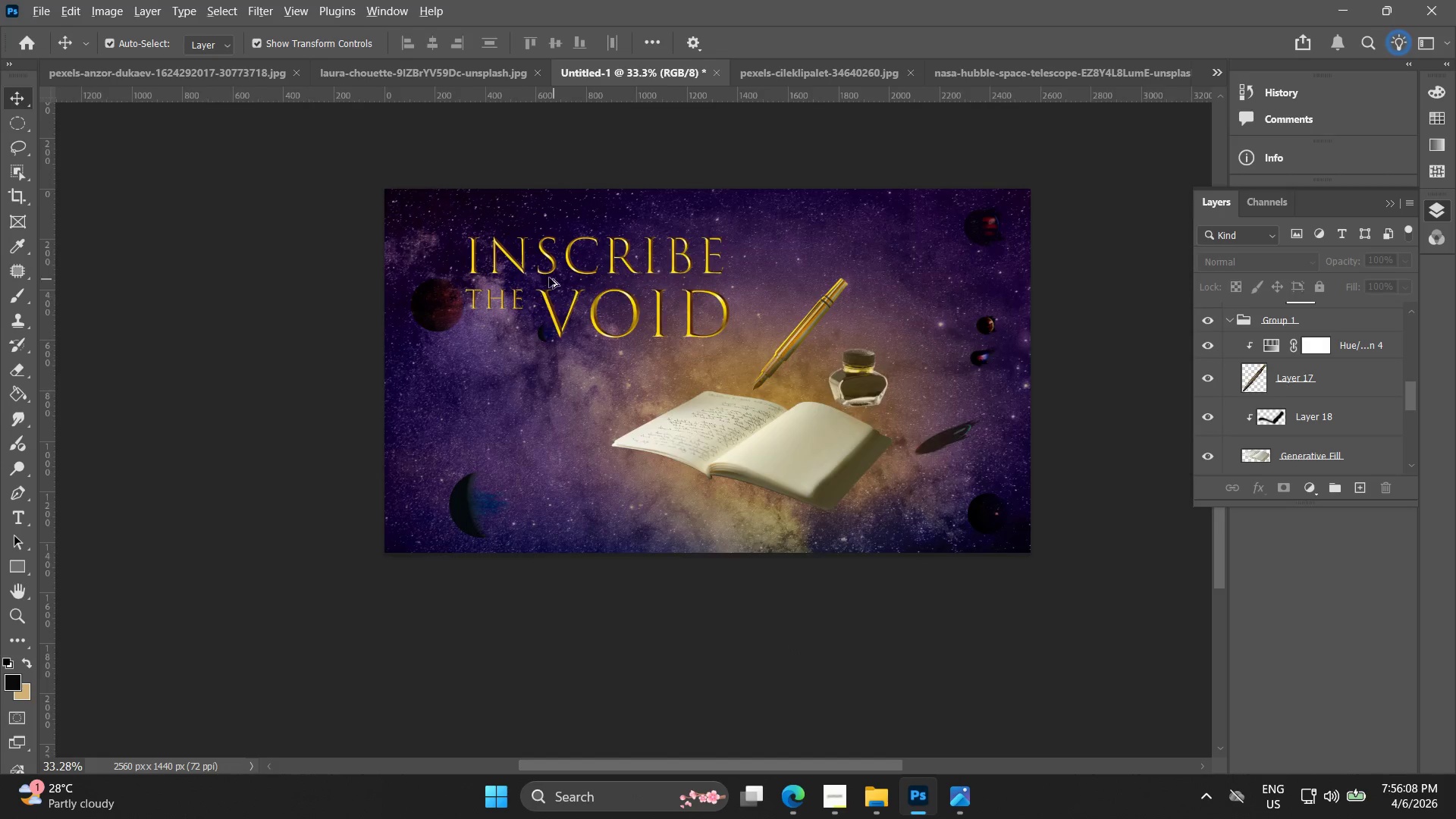 
scroll: coordinate [548, 277], scroll_direction: up, amount: 4.0
 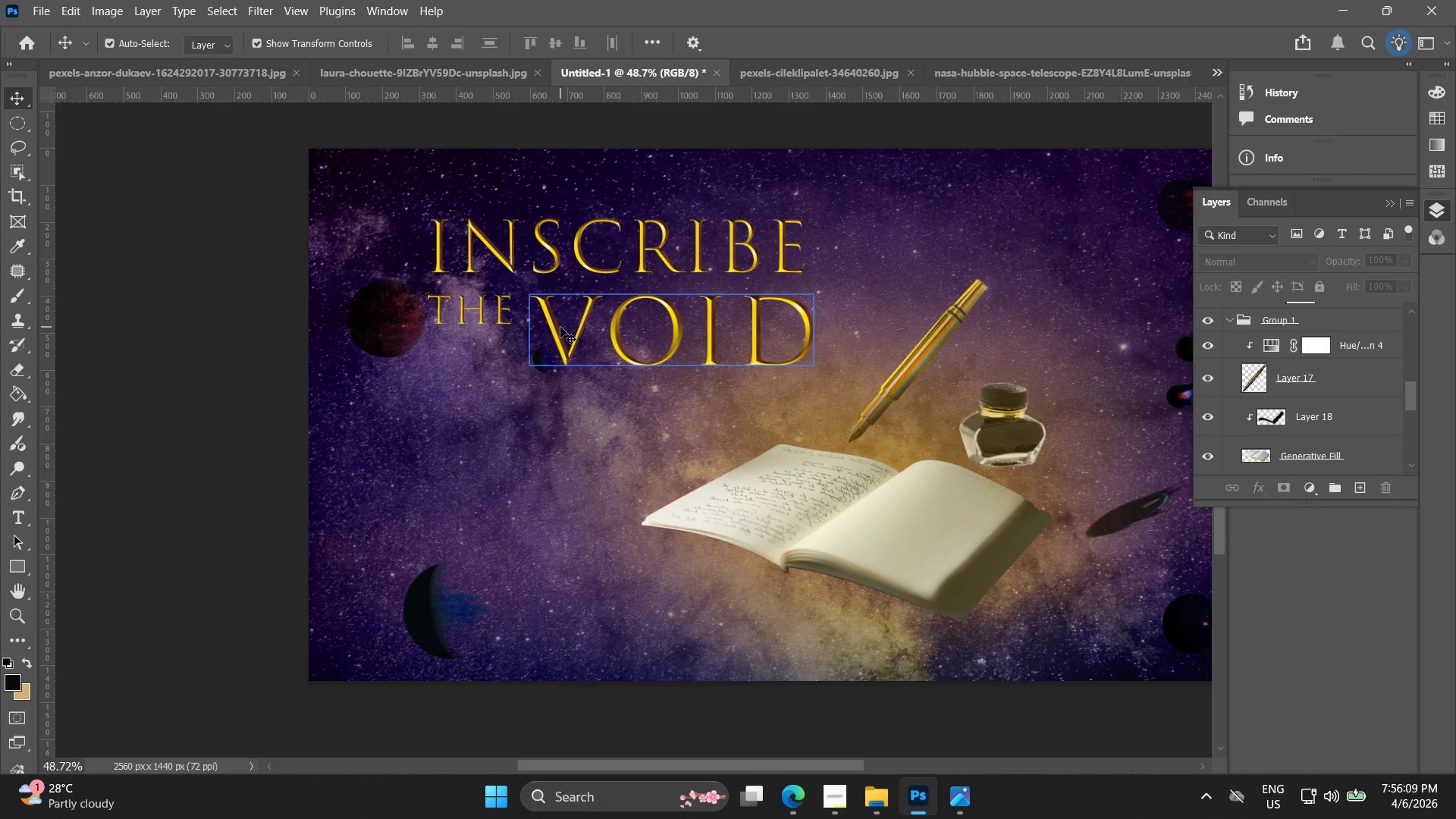 
left_click([569, 339])
 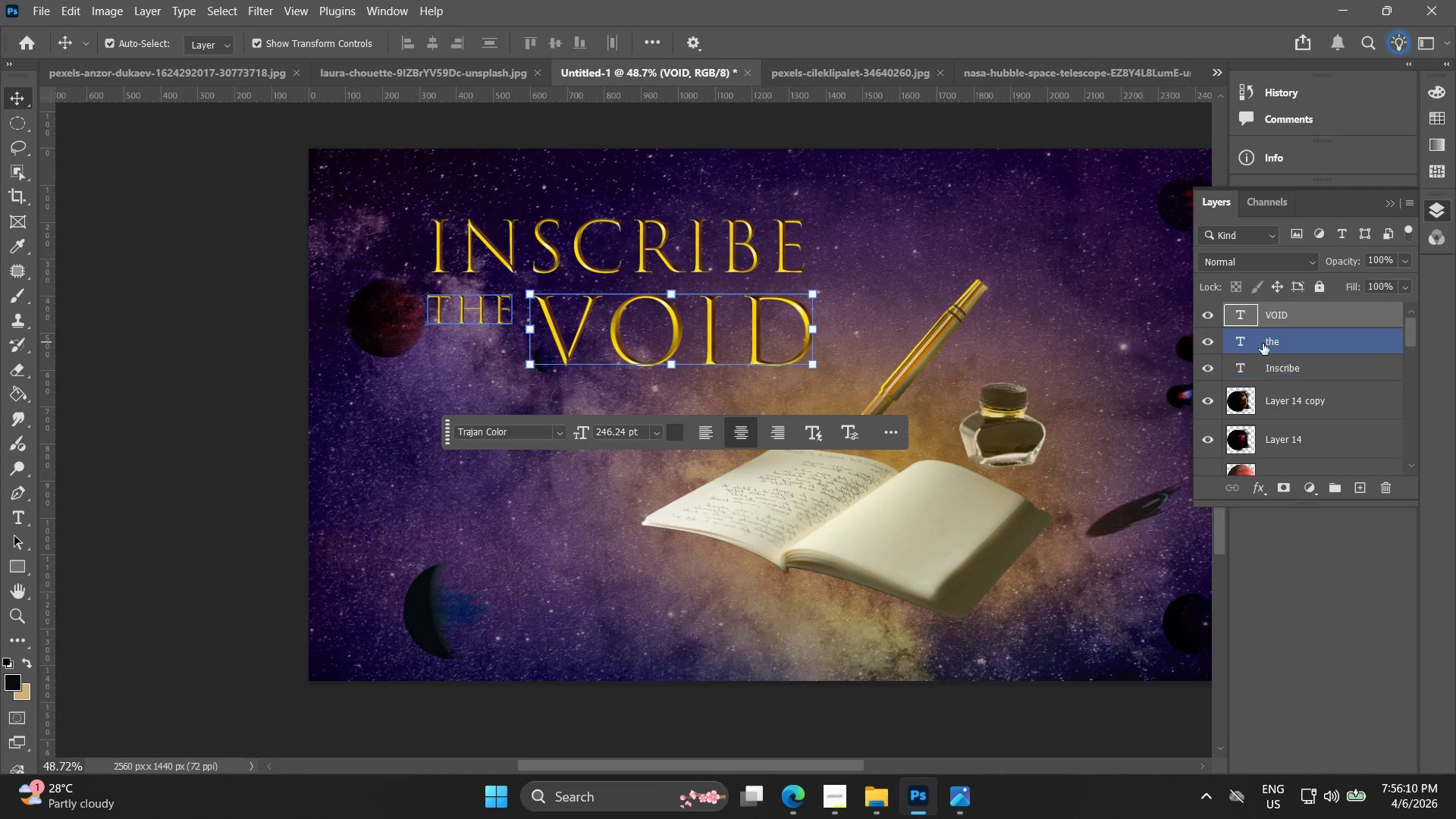 
hold_key(key=ShiftLeft, duration=0.41)
 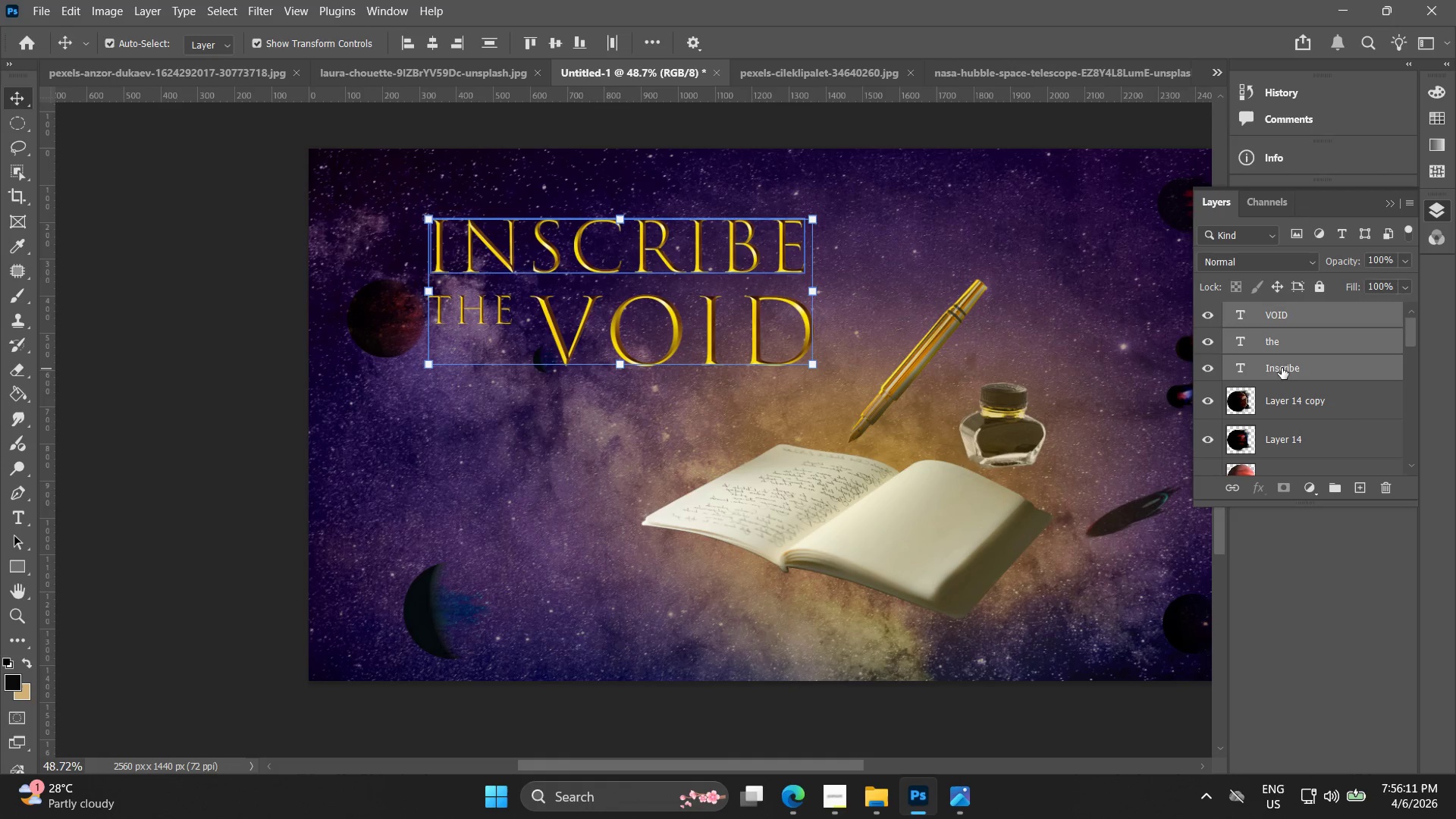 
key(Control+G)
 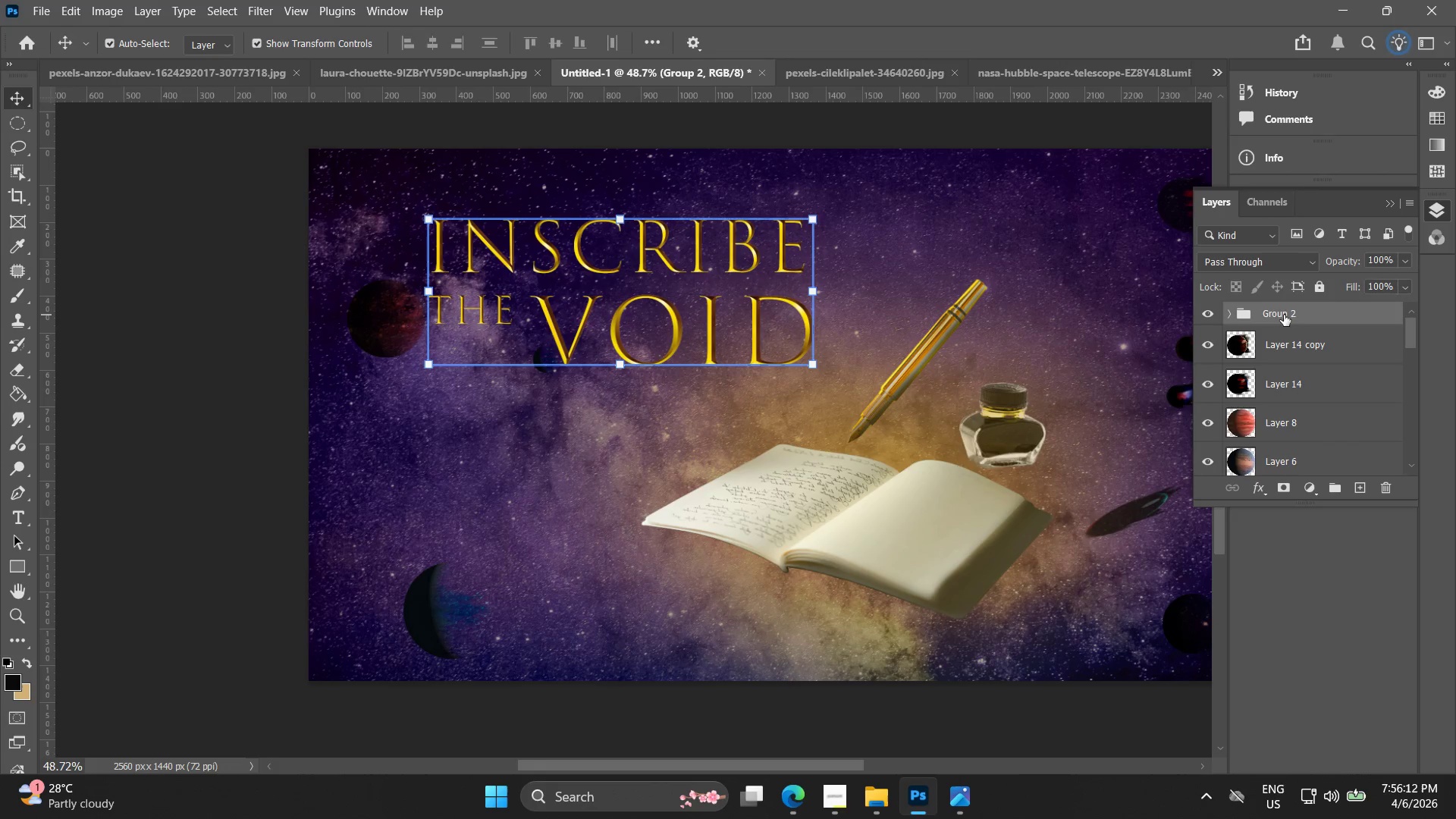 
double_click([1284, 315])
 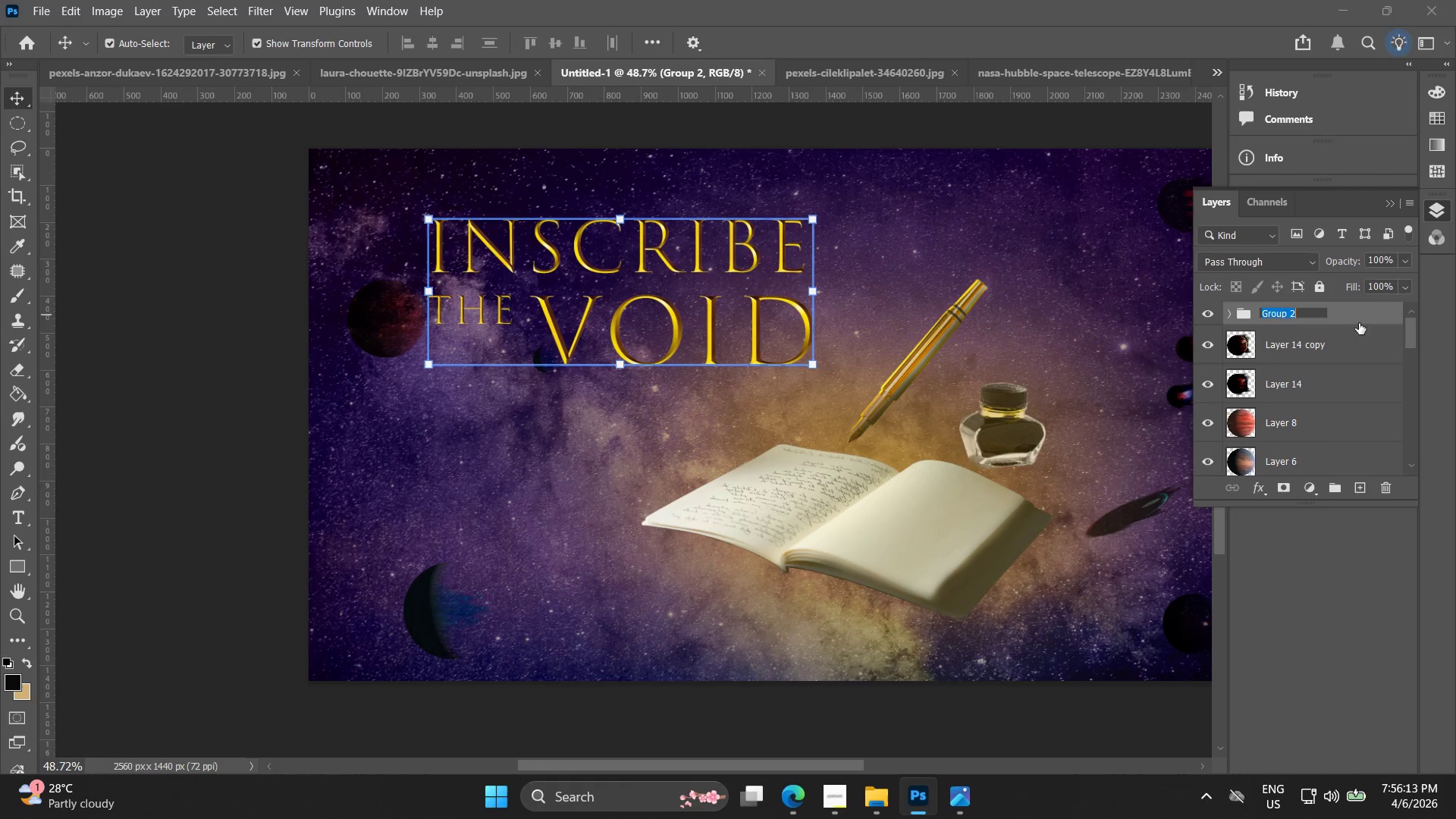 
double_click([1358, 323])
 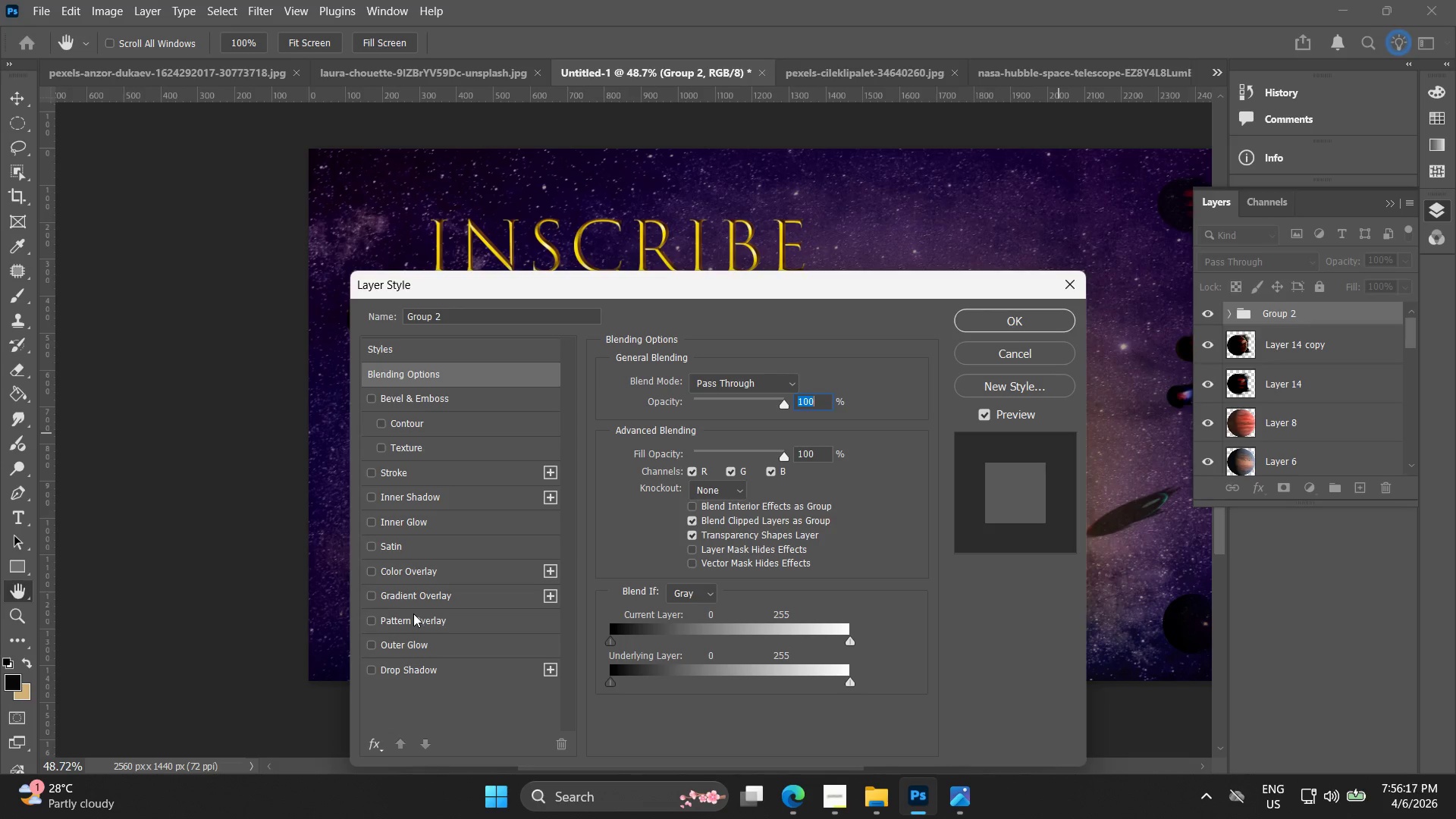 
left_click([400, 648])
 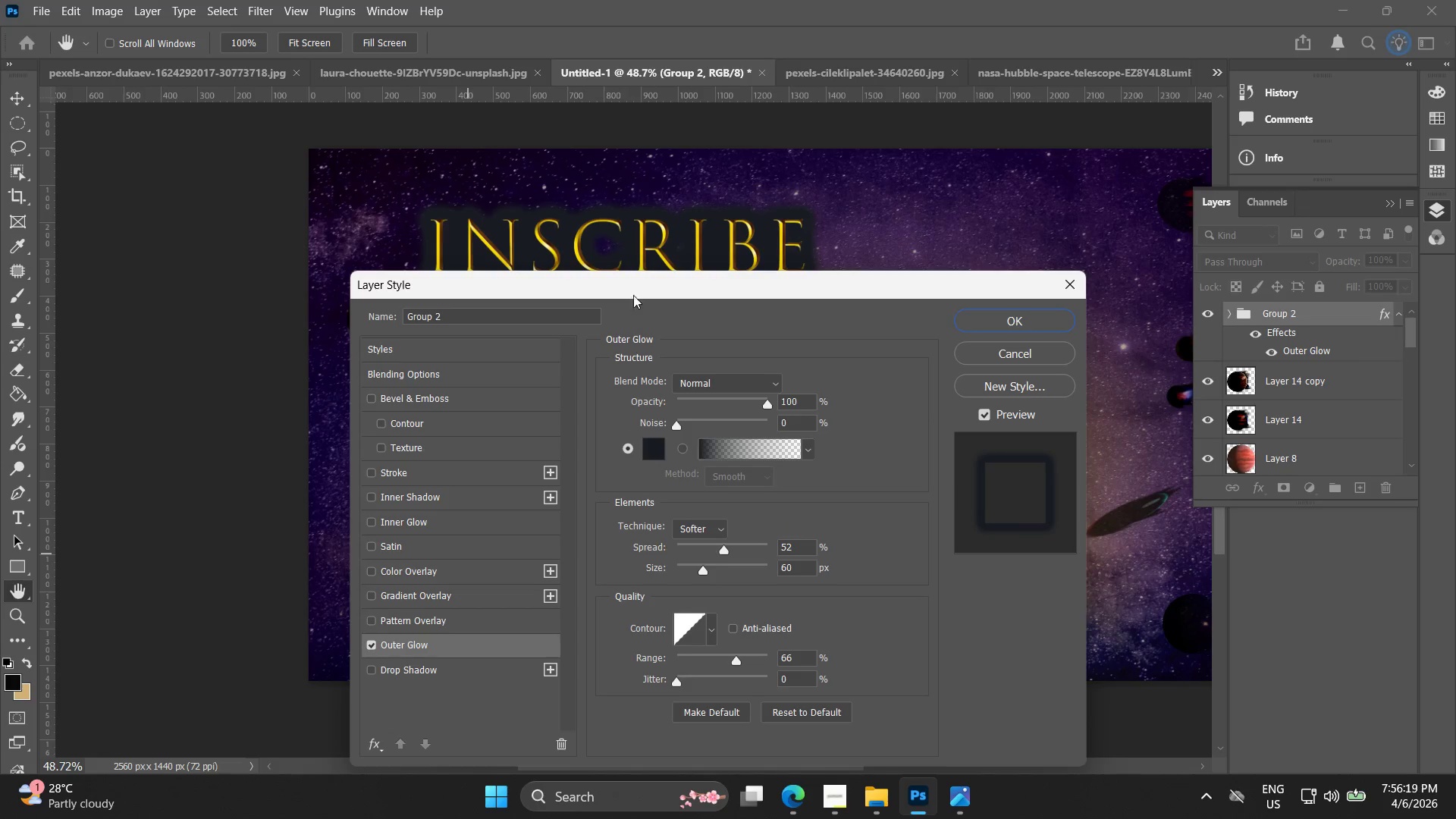 
left_click_drag(start_coordinate=[658, 285], to_coordinate=[956, 295])
 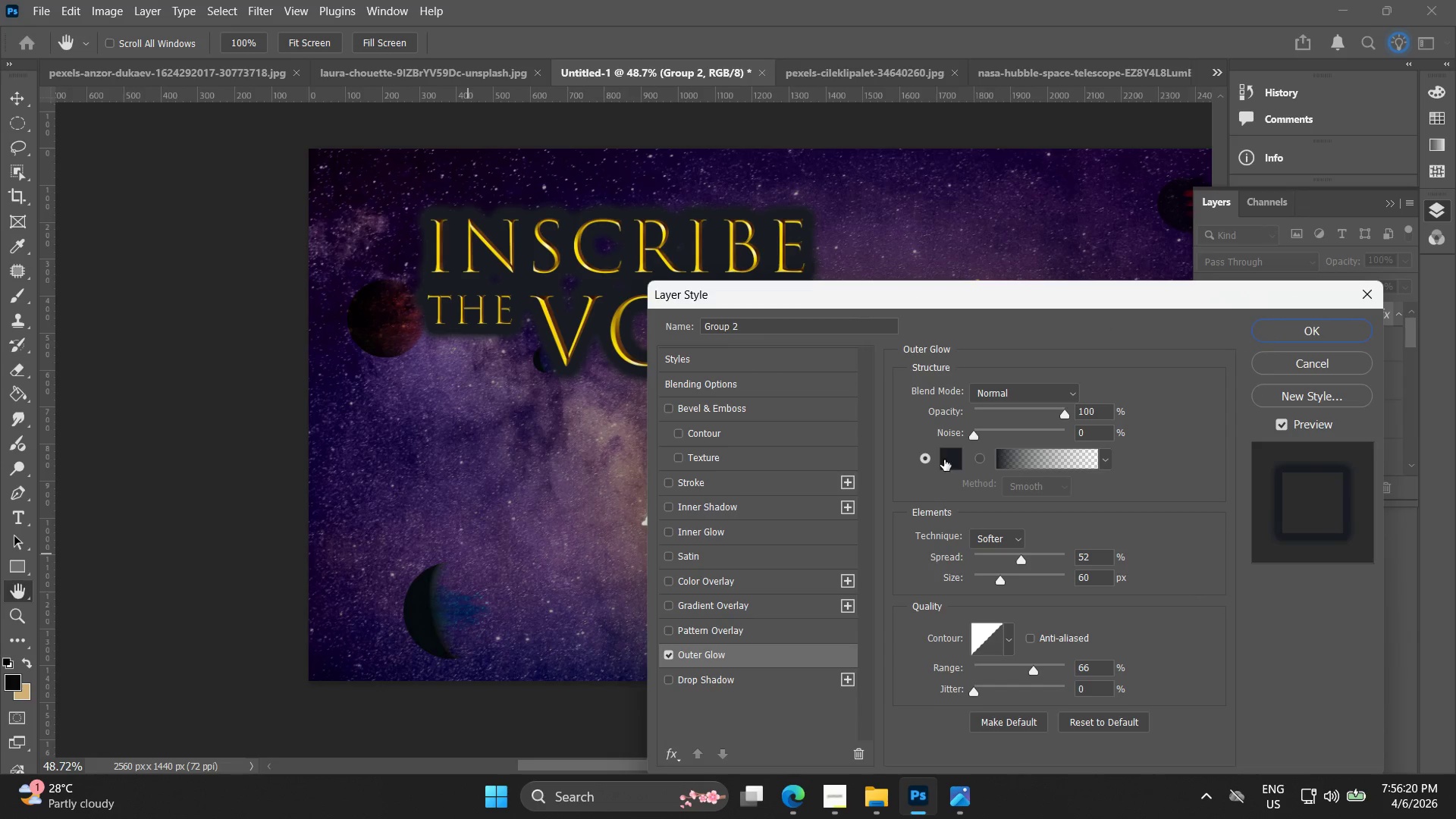 
left_click([947, 460])
 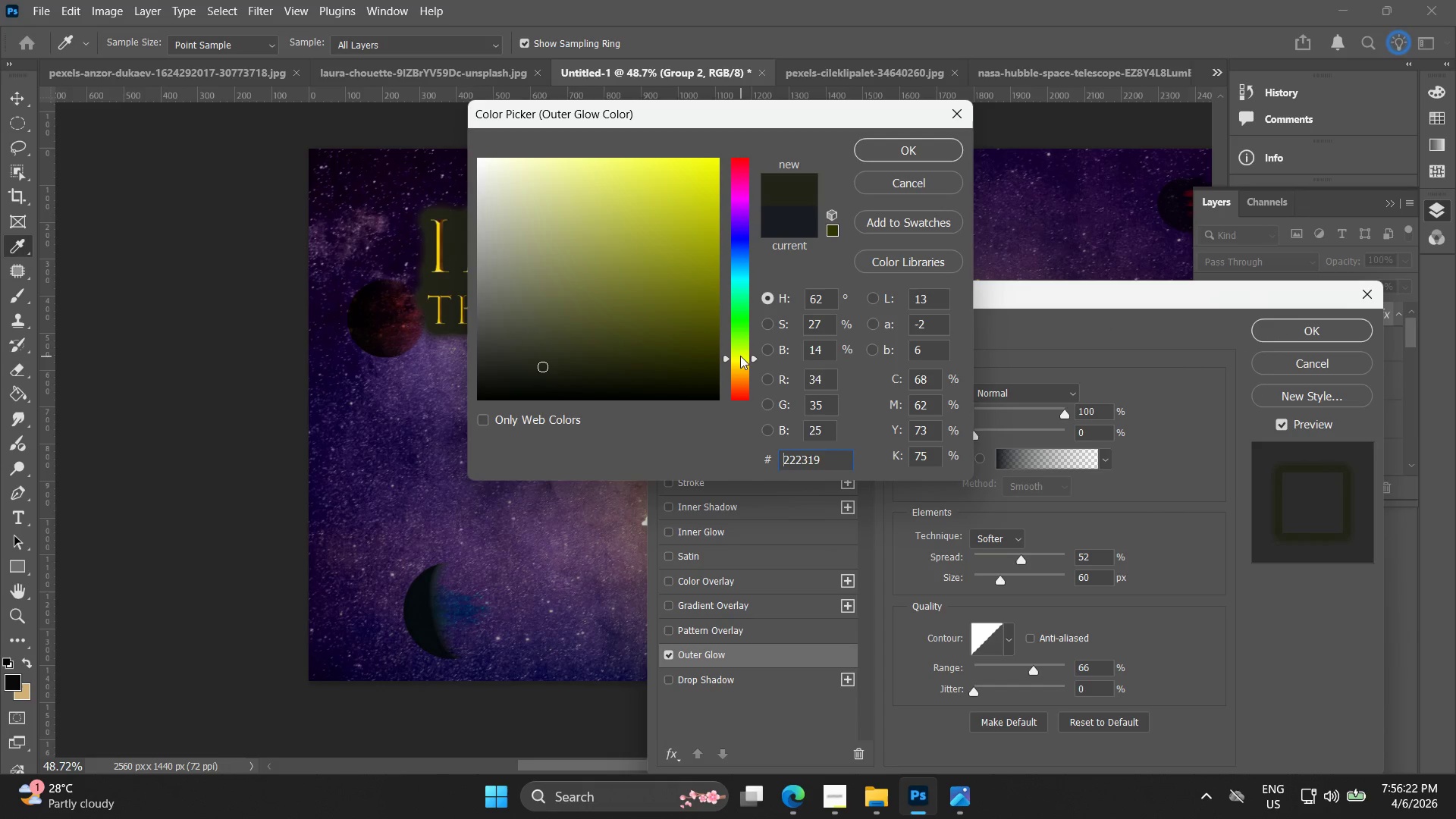 
left_click_drag(start_coordinate=[682, 280], to_coordinate=[483, 156])
 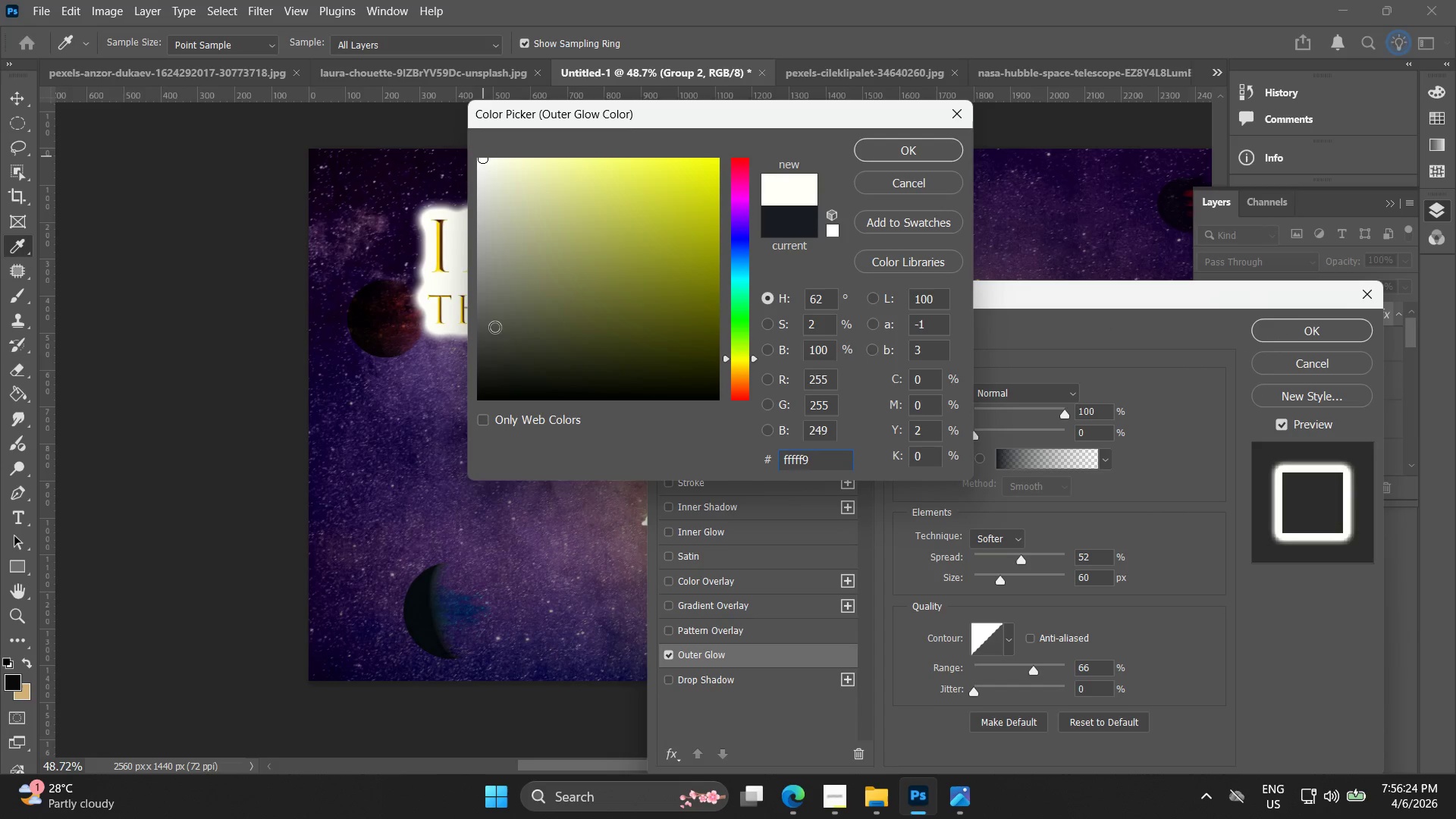 
left_click([496, 326])
 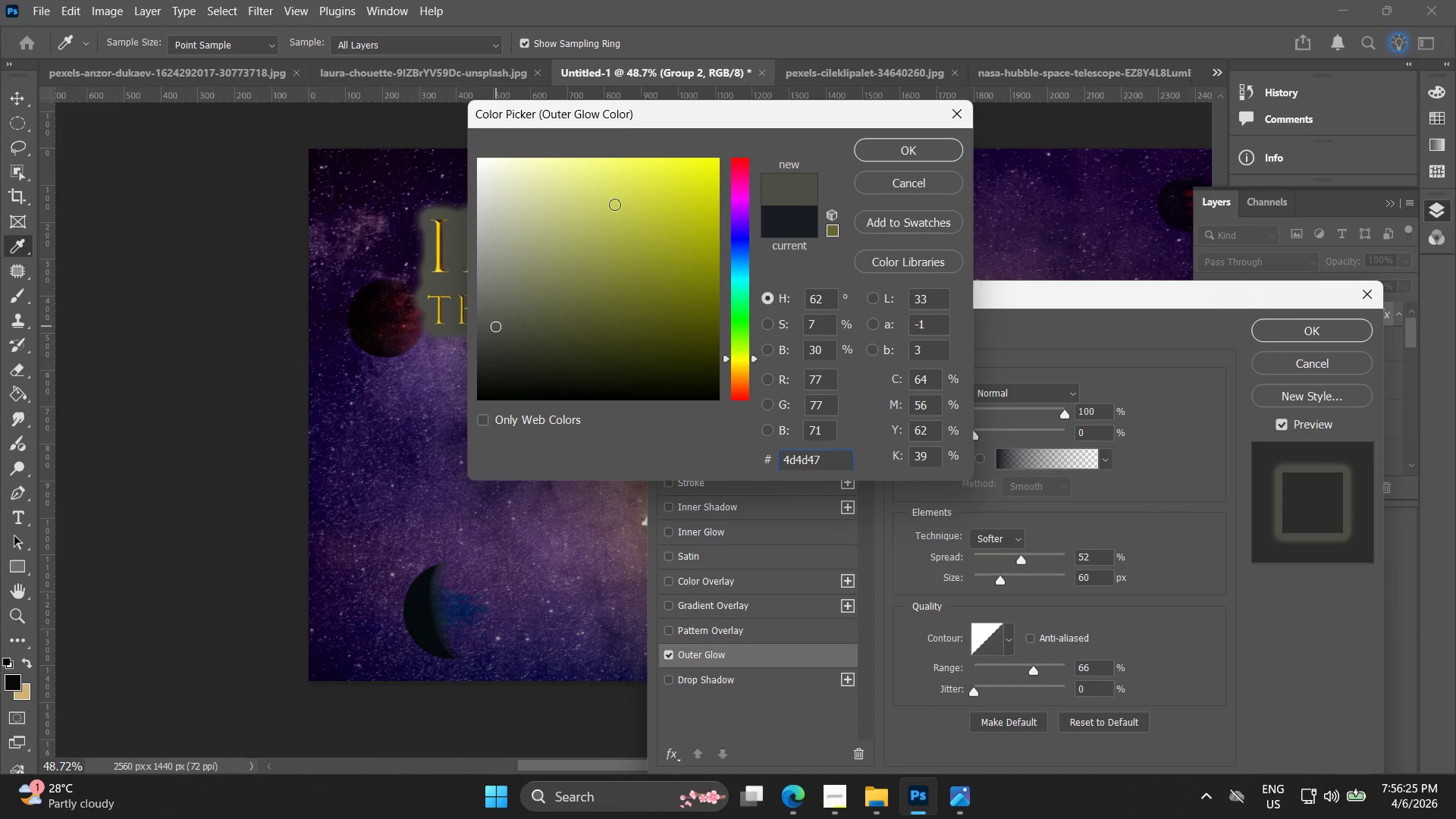 
left_click_drag(start_coordinate=[517, 188], to_coordinate=[457, 97])
 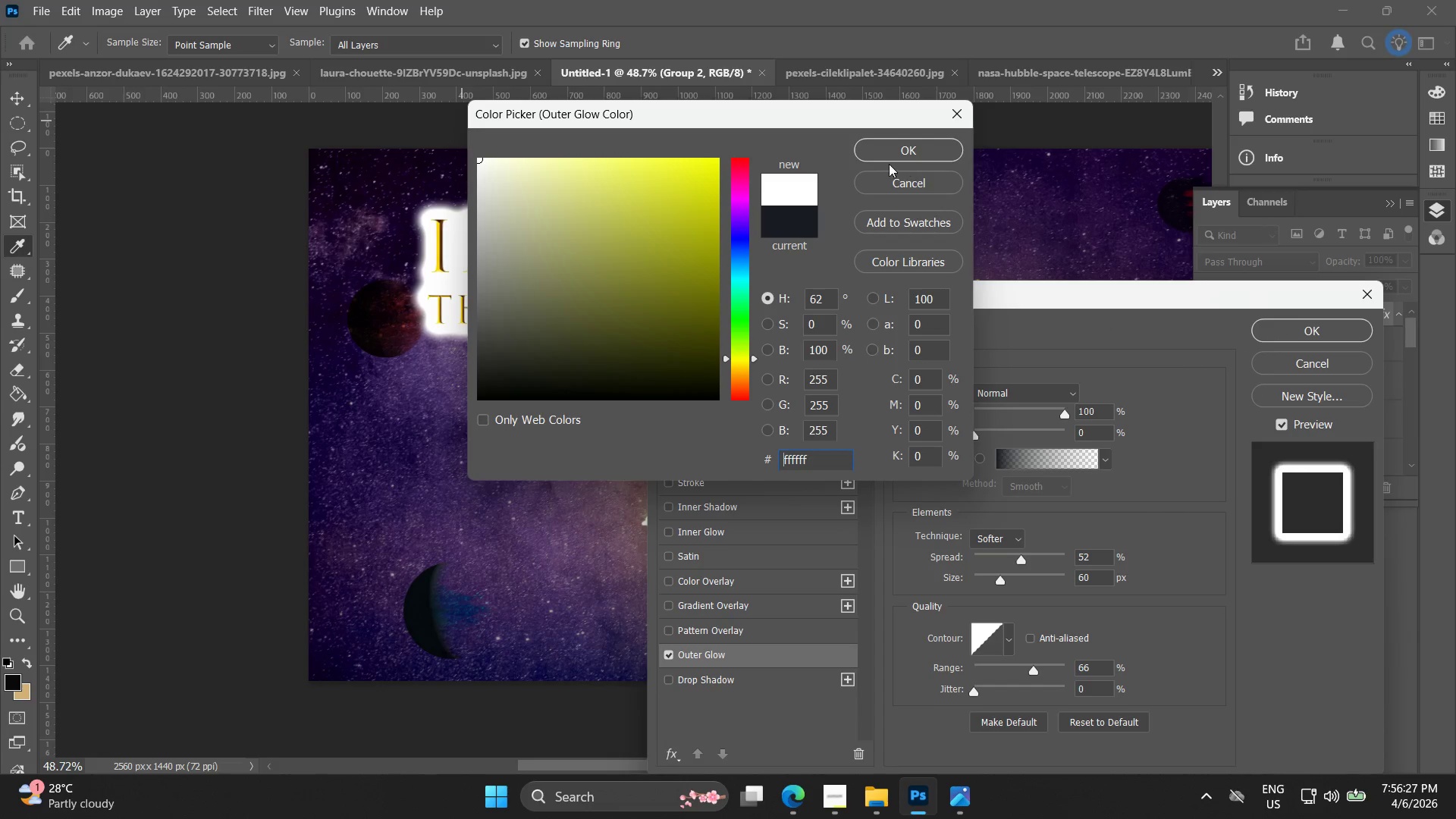 
left_click([899, 148])
 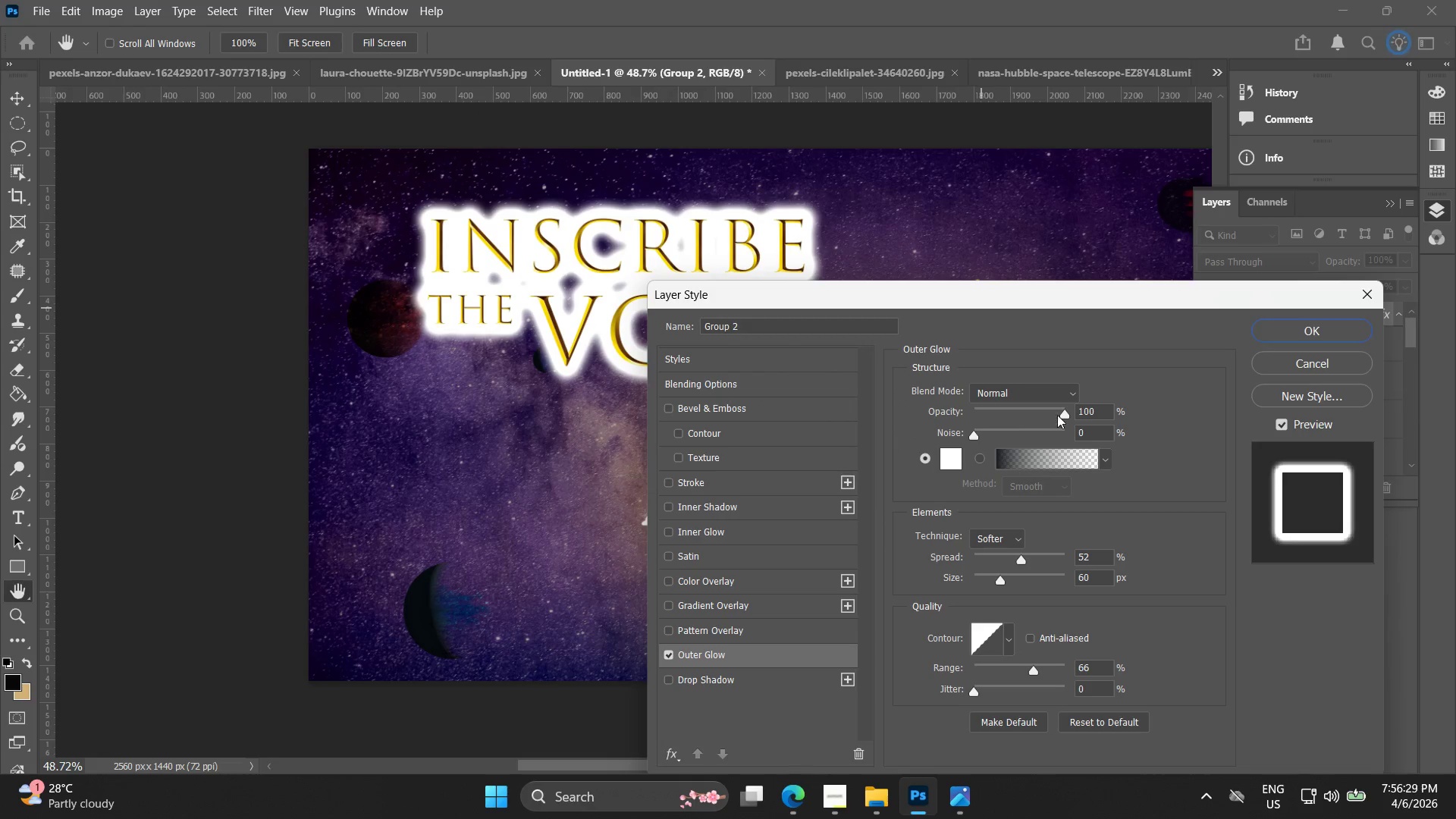 
left_click_drag(start_coordinate=[1062, 413], to_coordinate=[1009, 415])
 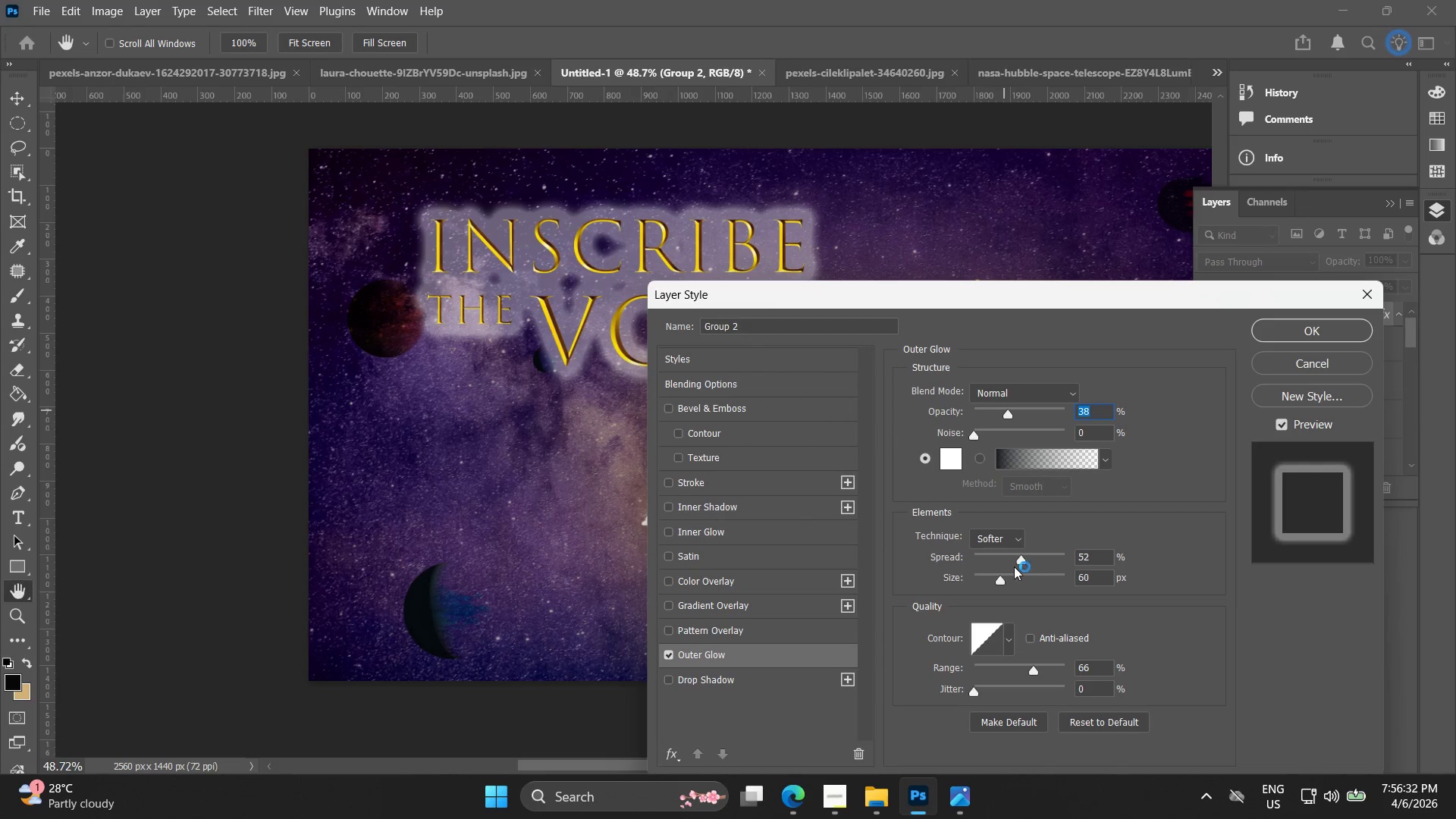 
left_click_drag(start_coordinate=[1019, 557], to_coordinate=[982, 558])
 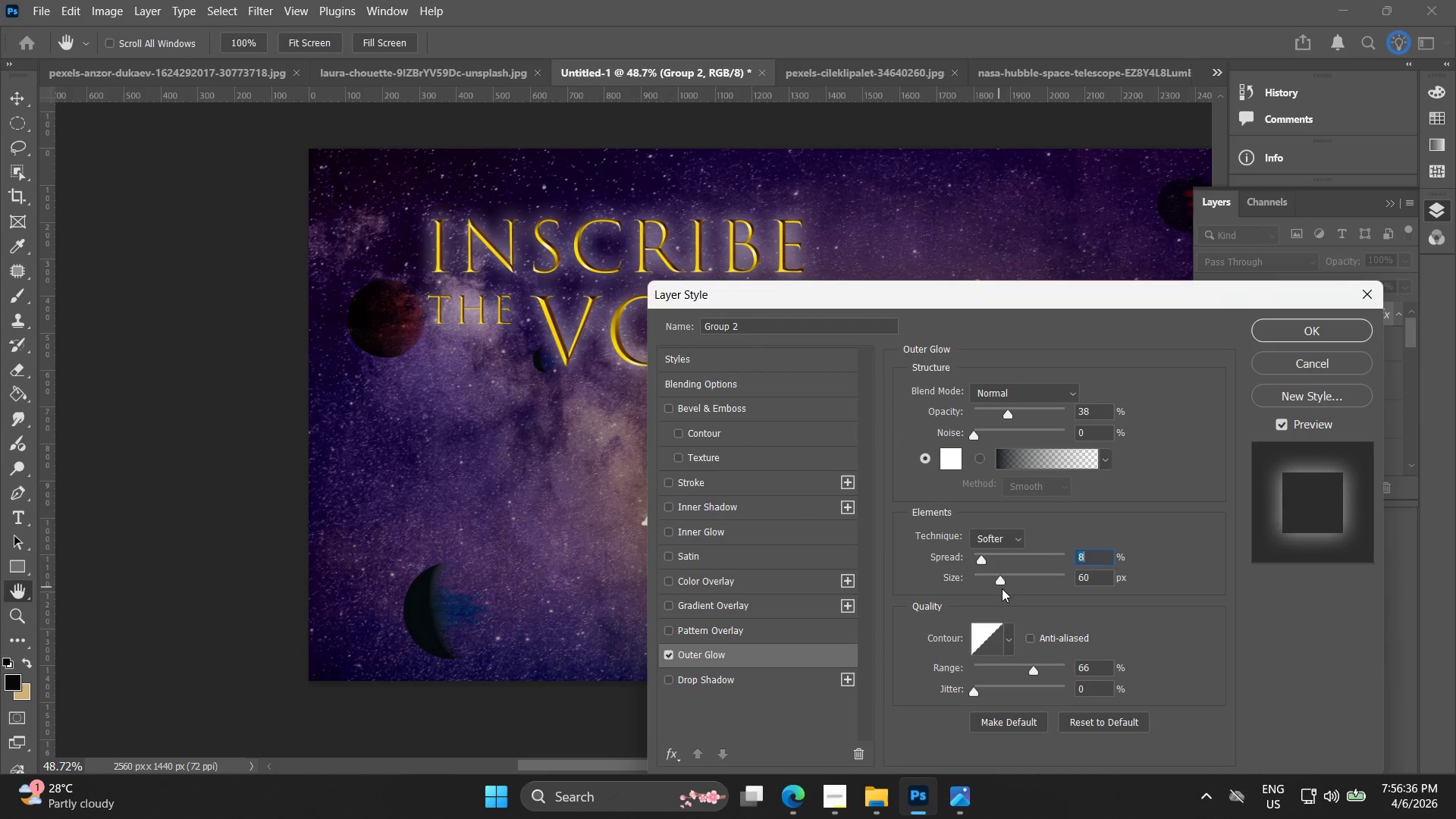 
left_click_drag(start_coordinate=[1002, 585], to_coordinate=[997, 589])
 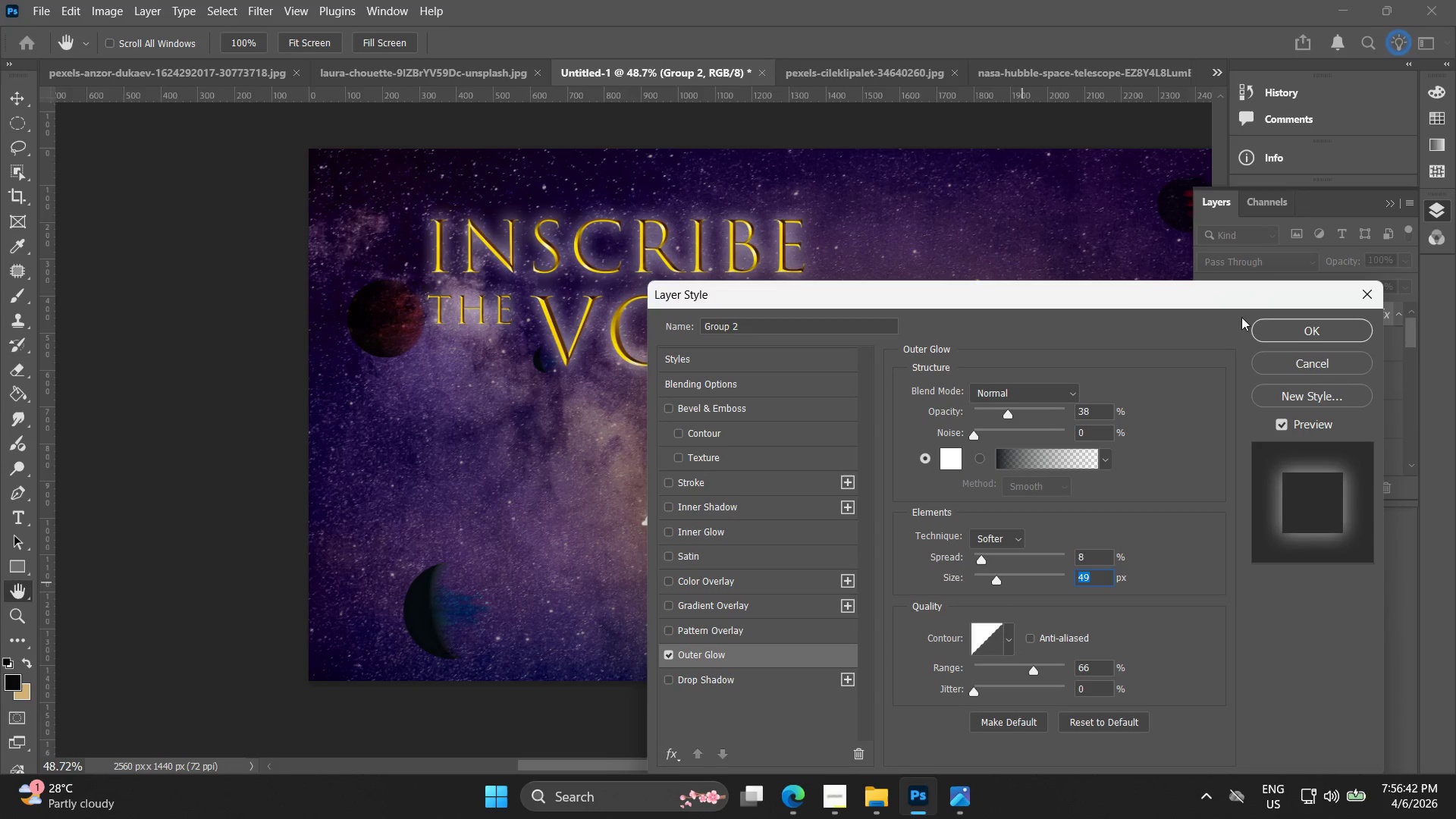 
left_click_drag(start_coordinate=[1120, 280], to_coordinate=[1054, 529])
 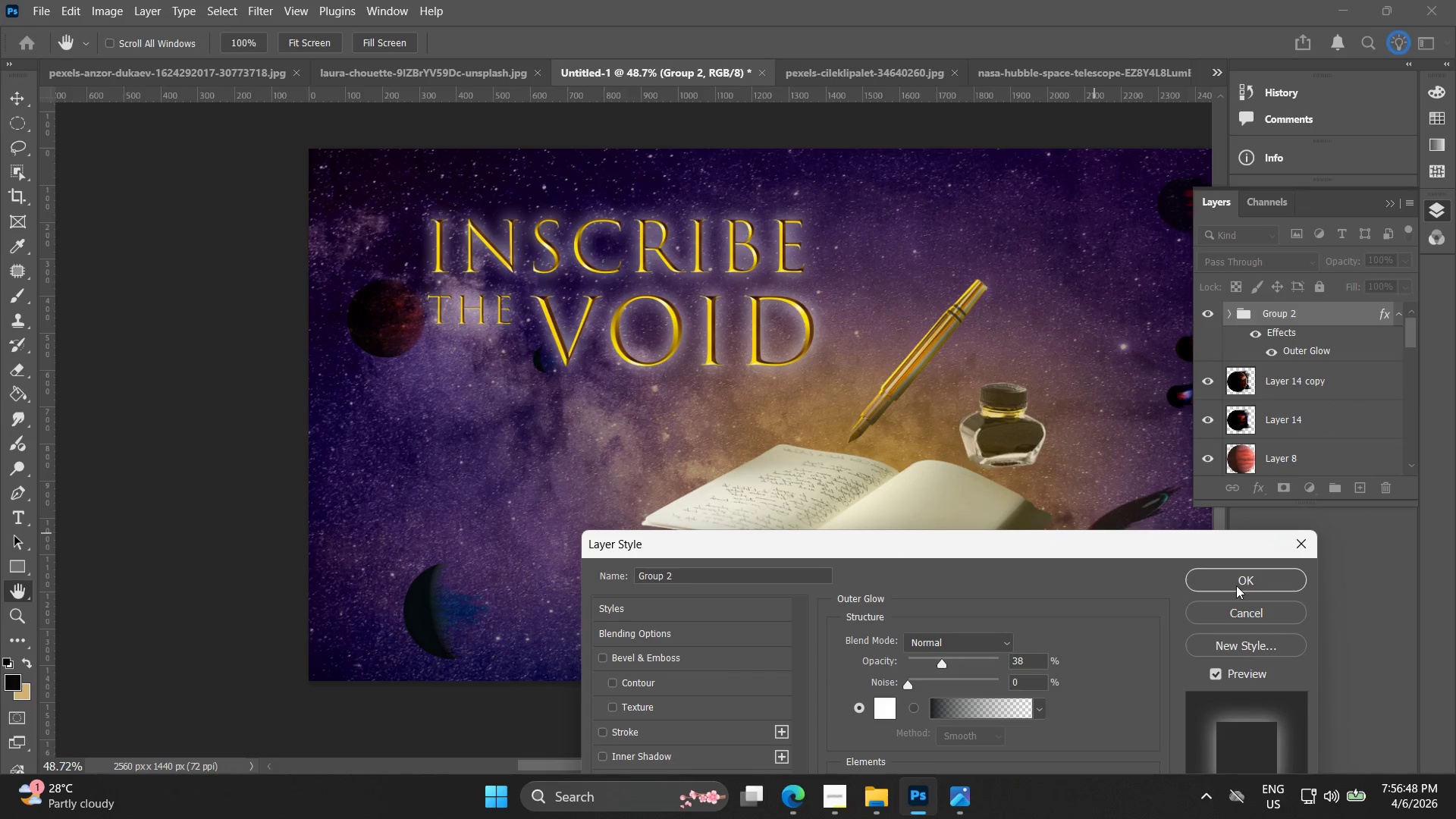 
left_click([1238, 585])
 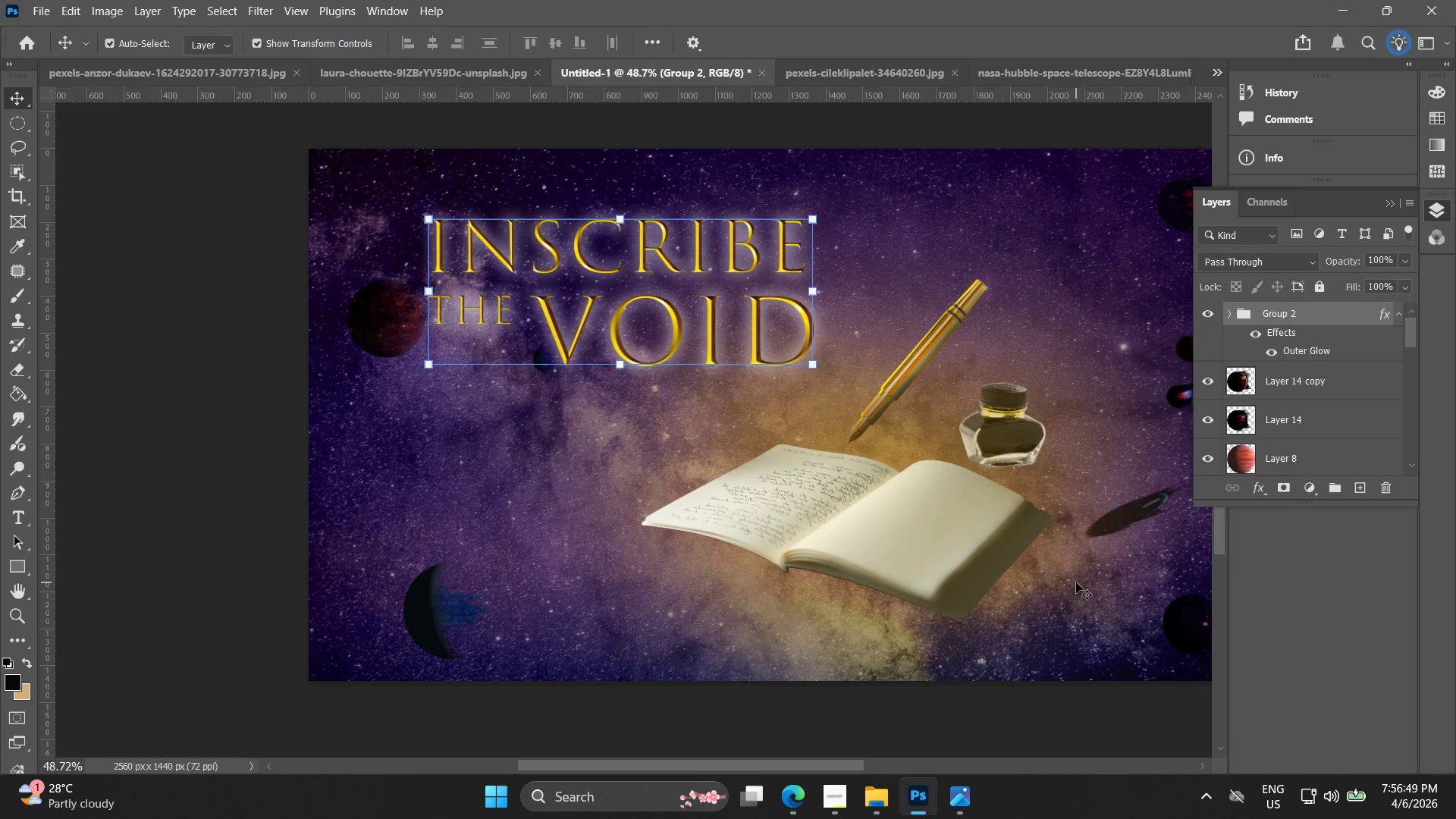 
left_click([1082, 585])
 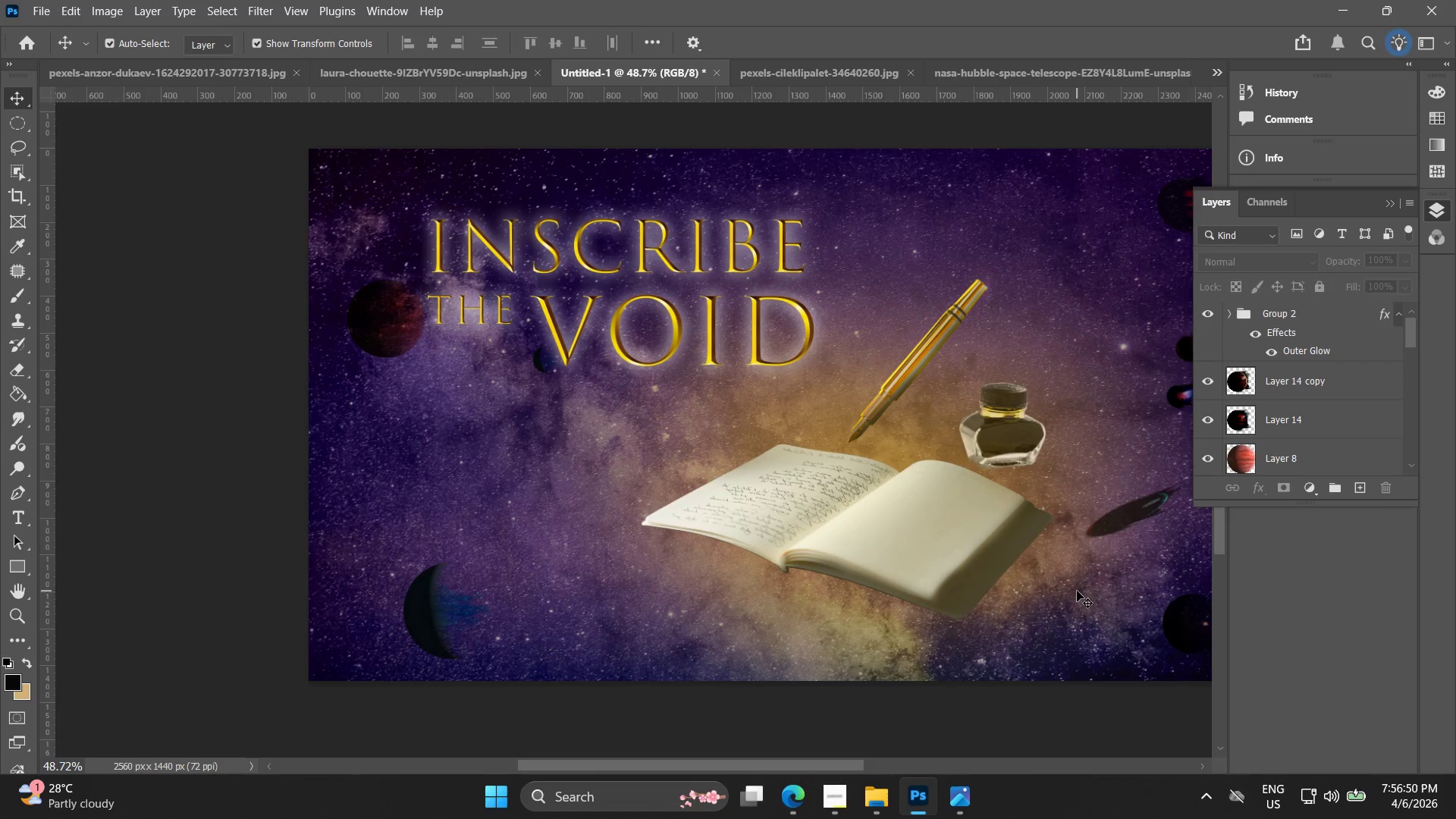 
hold_key(key=Space, duration=0.7)
 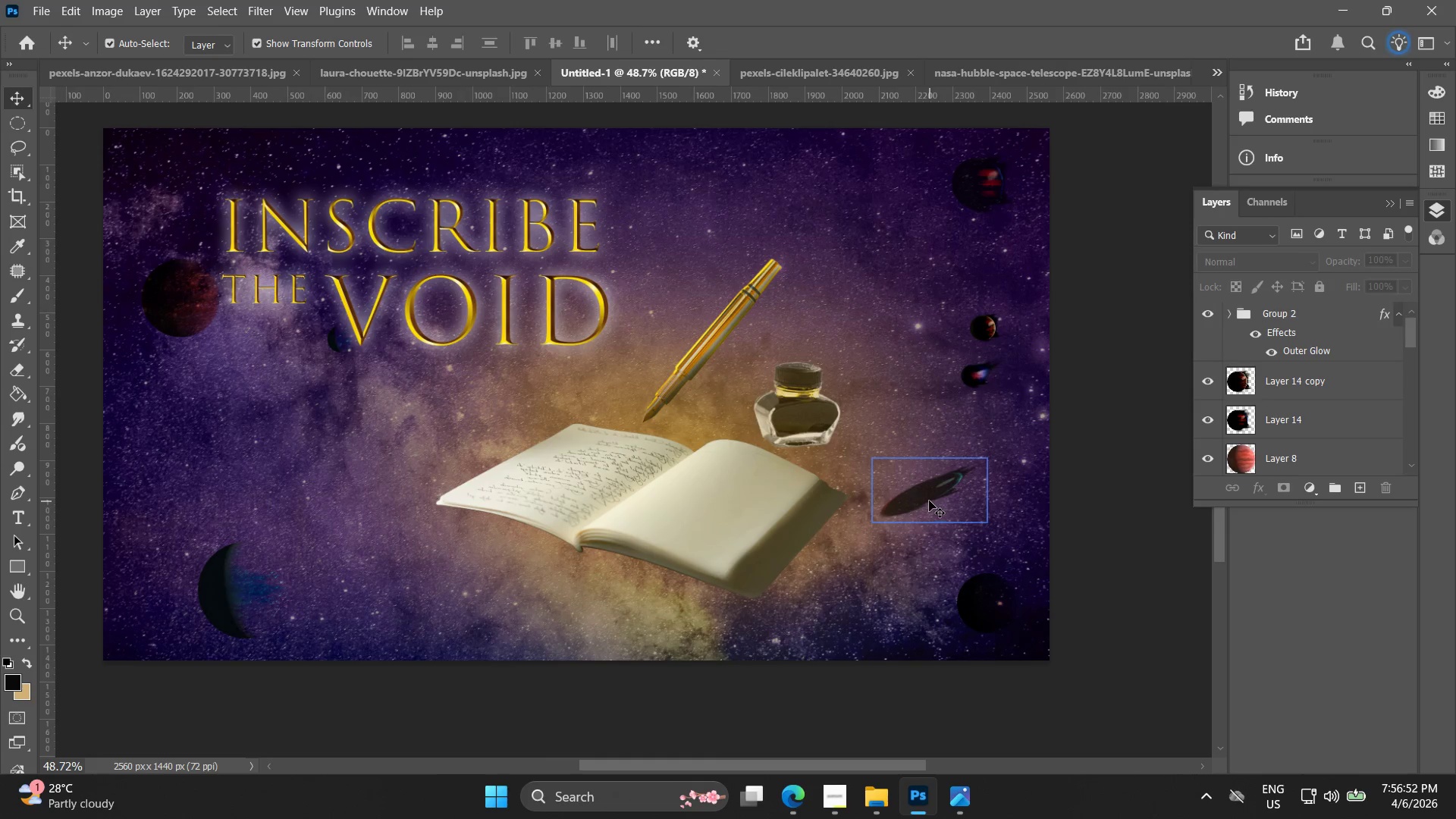 
left_click_drag(start_coordinate=[1062, 601], to_coordinate=[857, 580])
 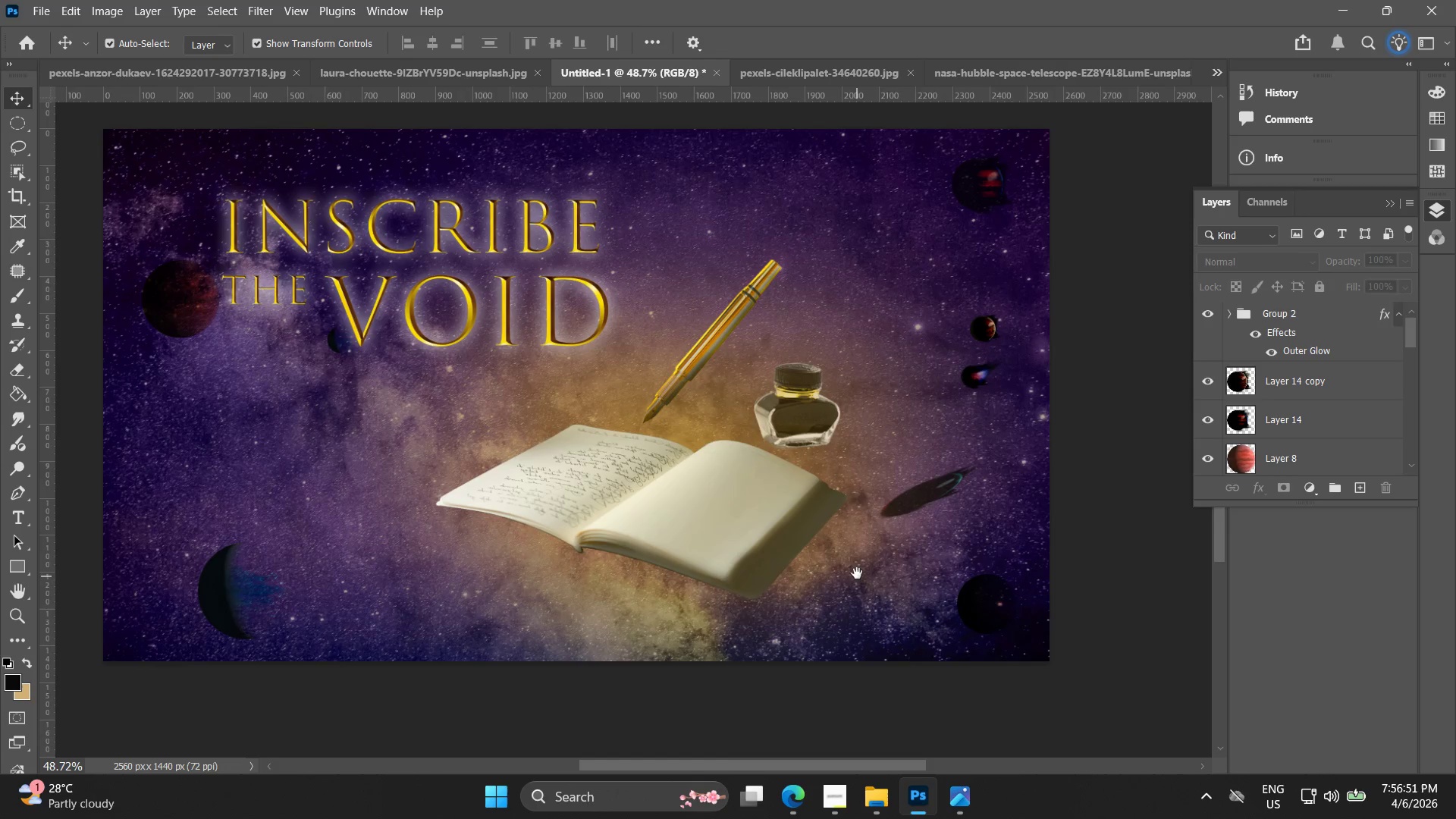 
left_click([929, 500])
 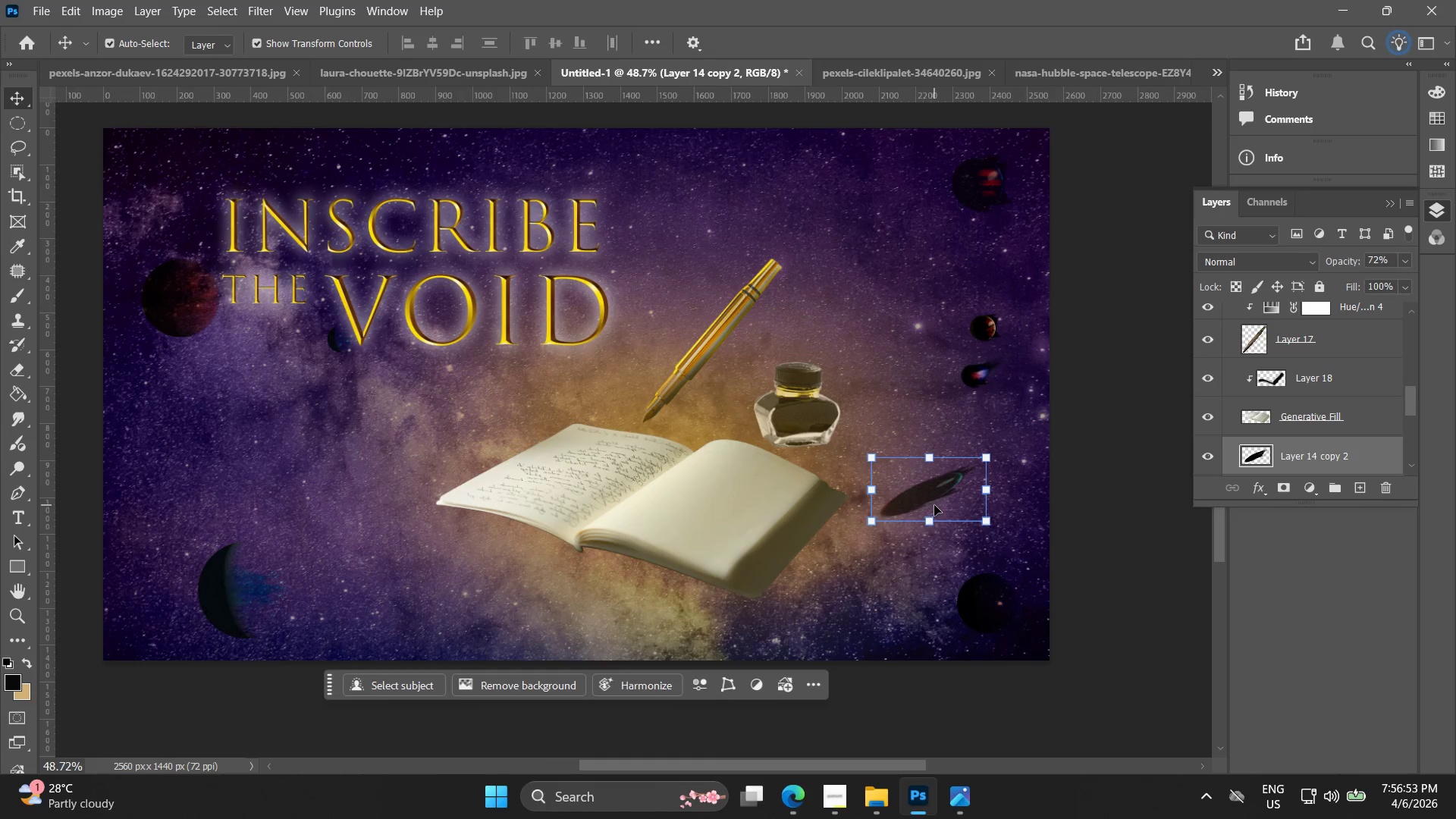 
hold_key(key=AltLeft, duration=0.94)
left_click_drag(start_coordinate=[937, 500], to_coordinate=[485, 558])
 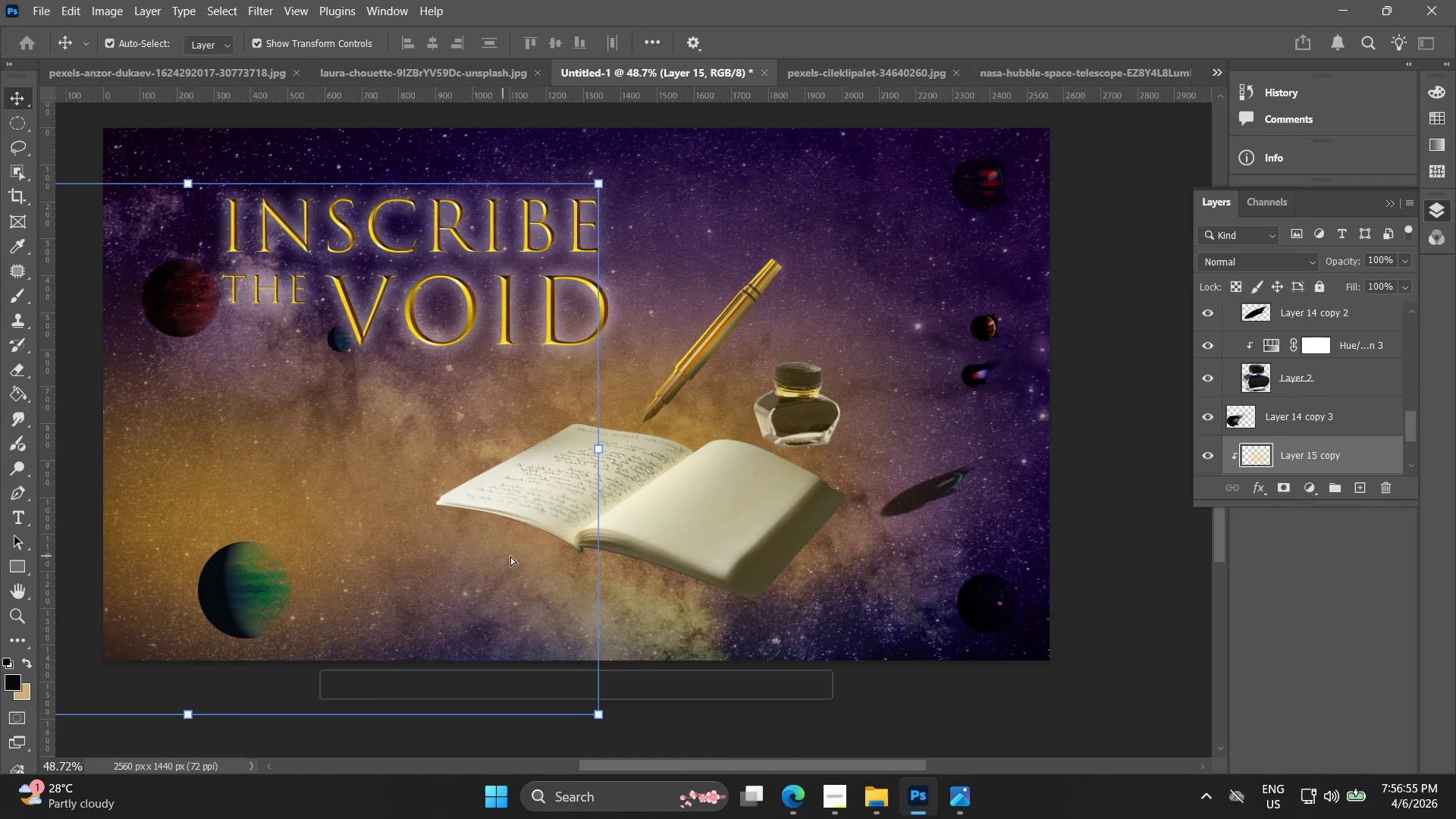 
key(Control+Z)
 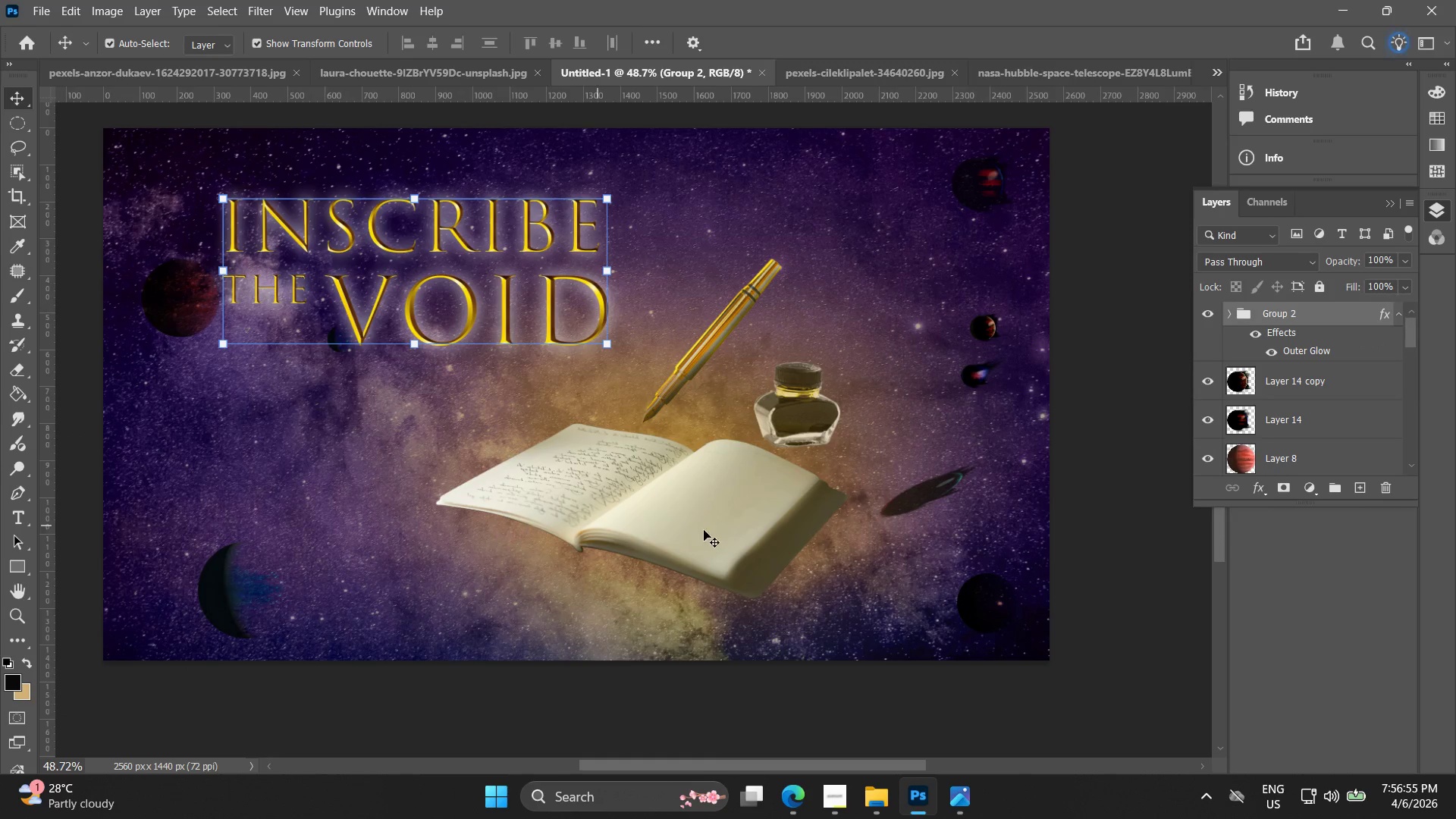 
hold_key(key=AltLeft, duration=1.08)
left_click_drag(start_coordinate=[730, 448], to_coordinate=[629, 428])
 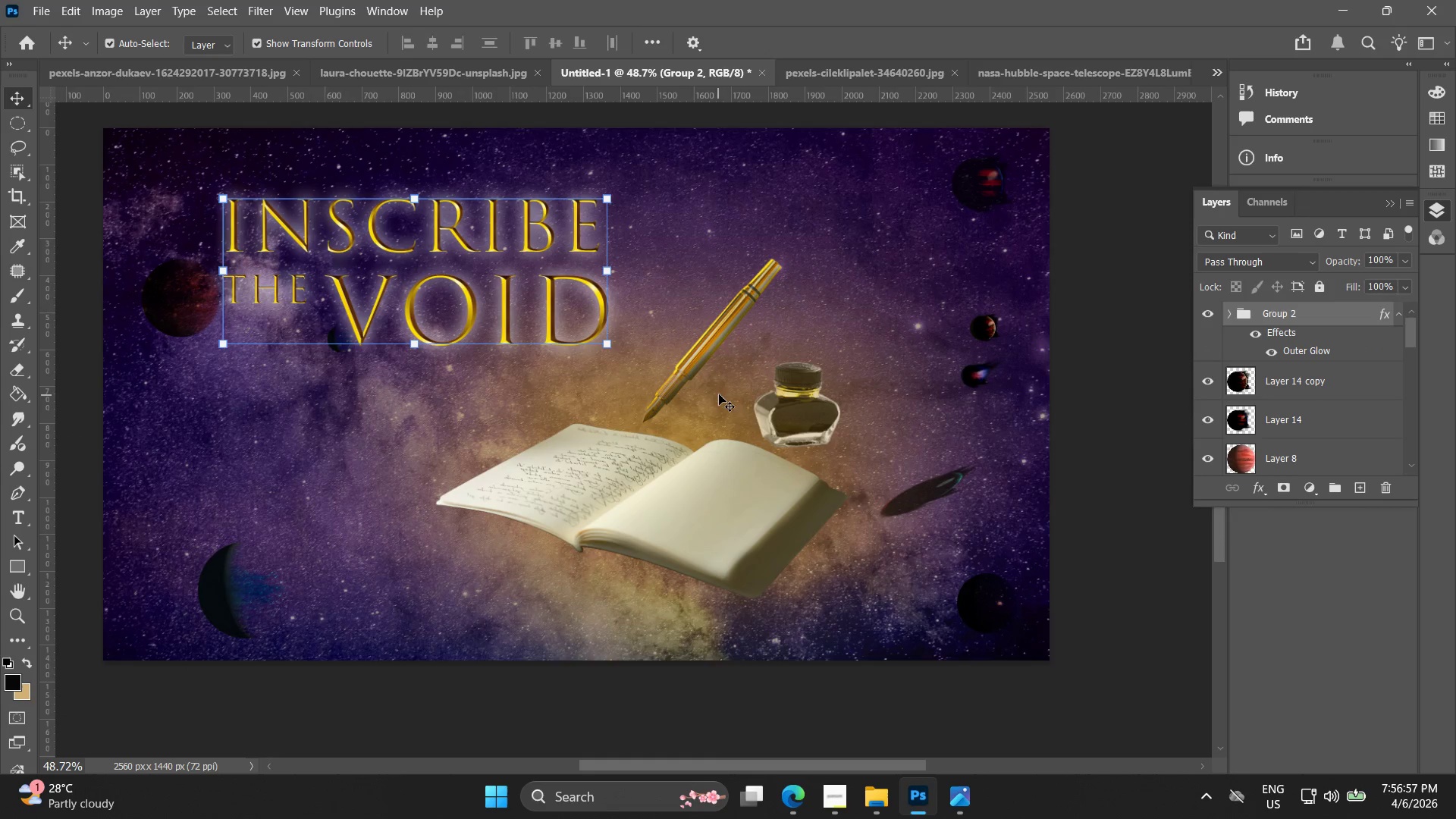 
key(Control+ControlLeft)
 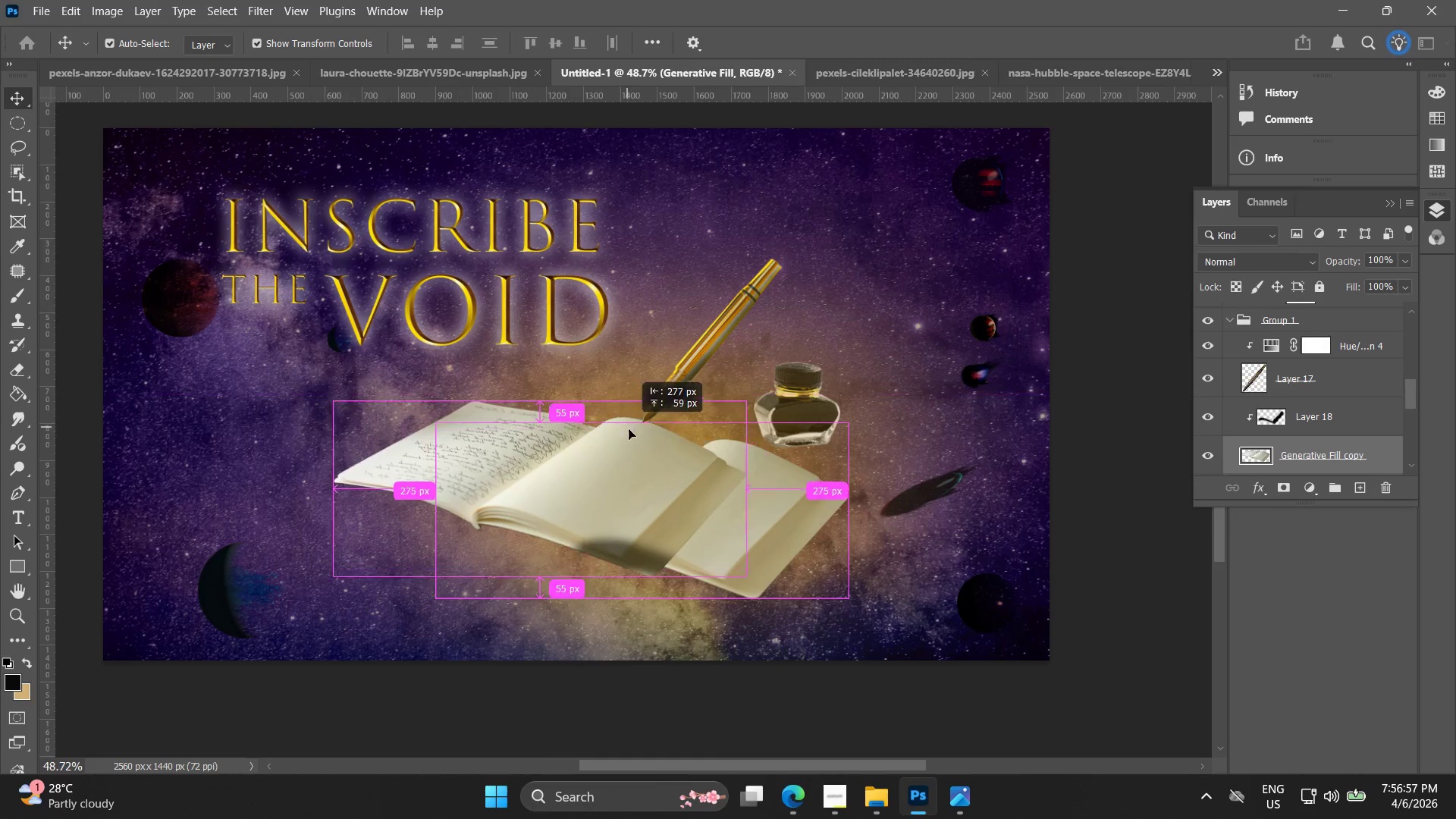 
hold_key(key=AltLeft, duration=1.5)
 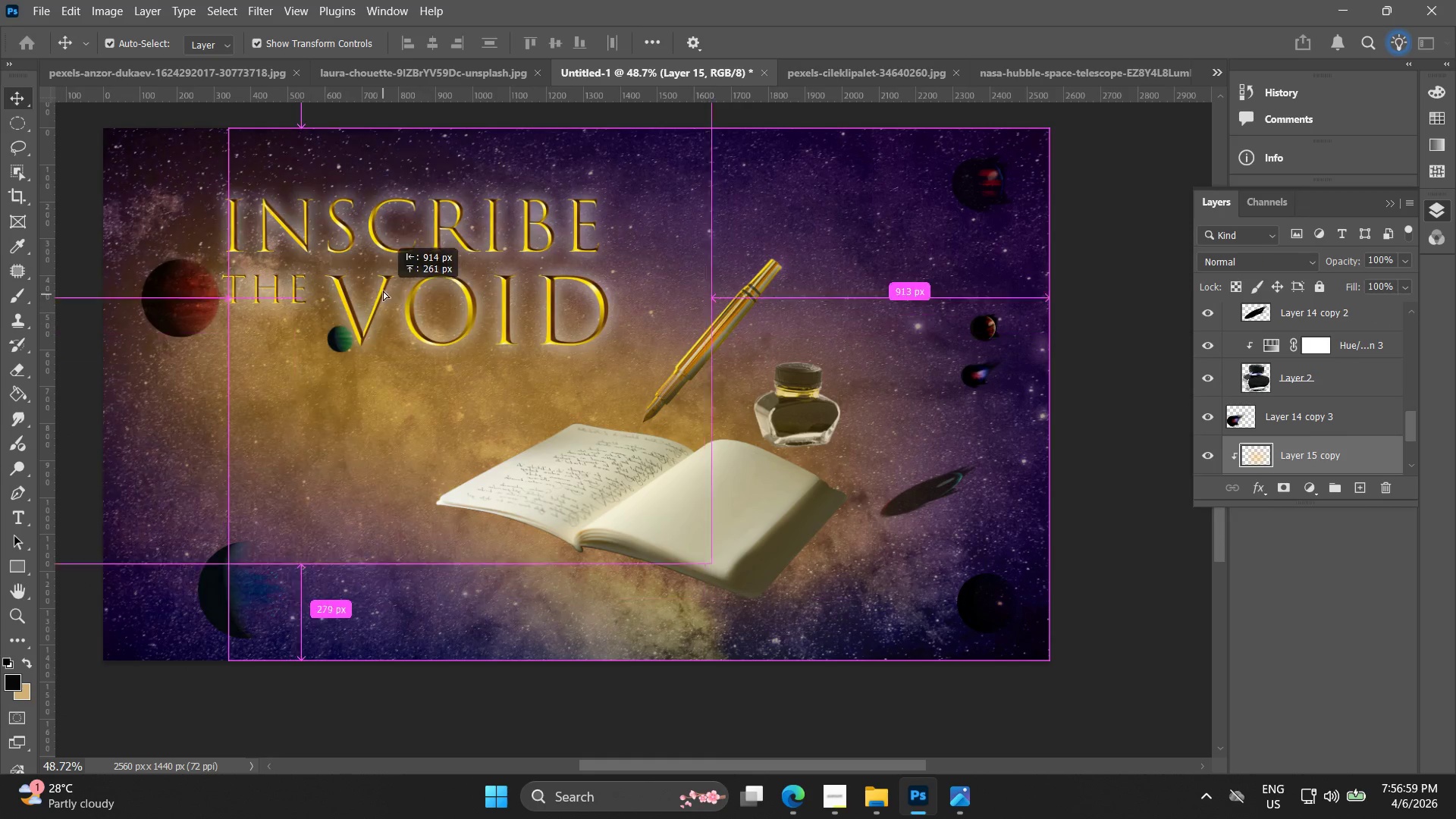 
key(Control+Z)
 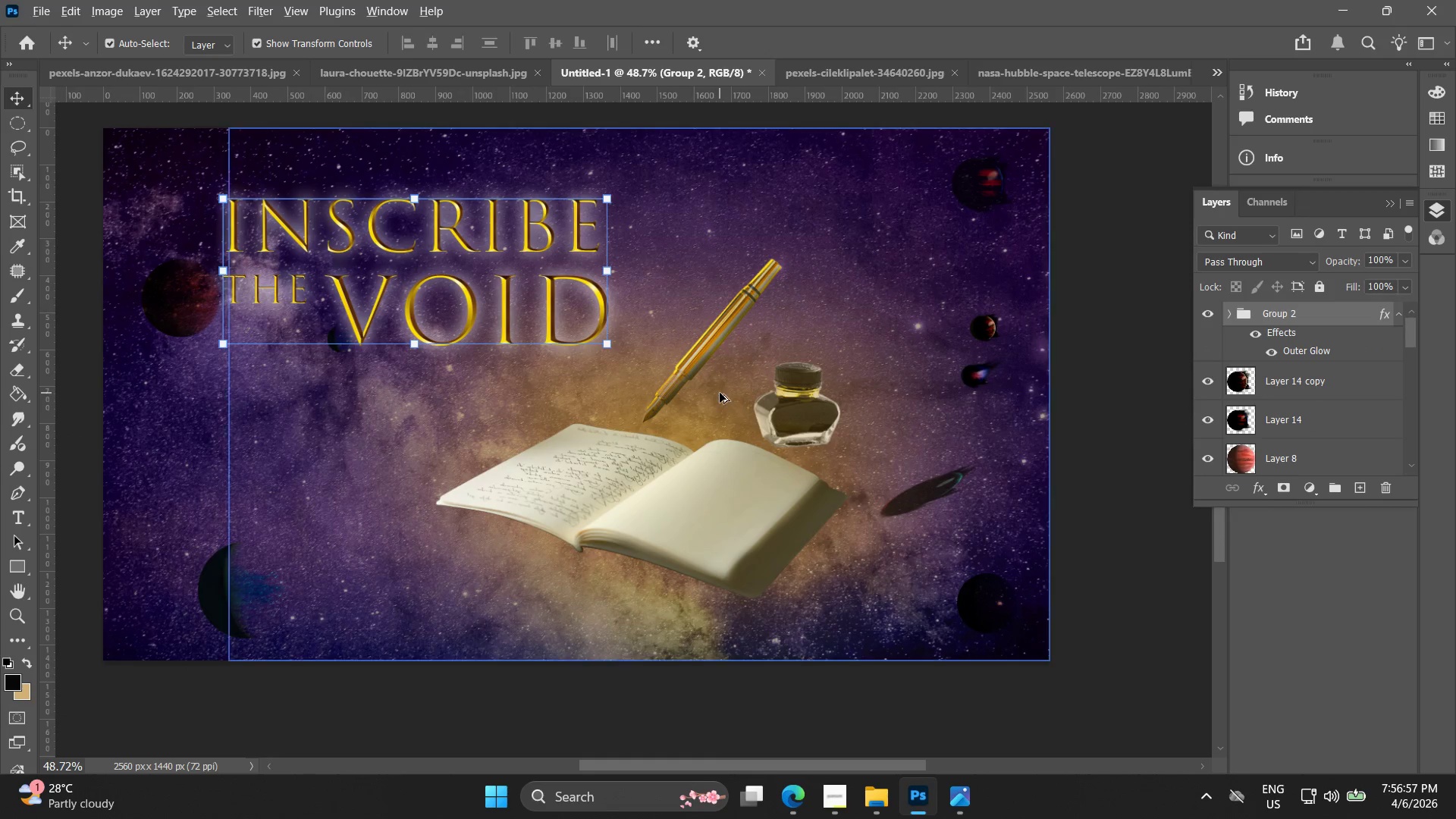 
left_click_drag(start_coordinate=[720, 396], to_coordinate=[436, 255])
 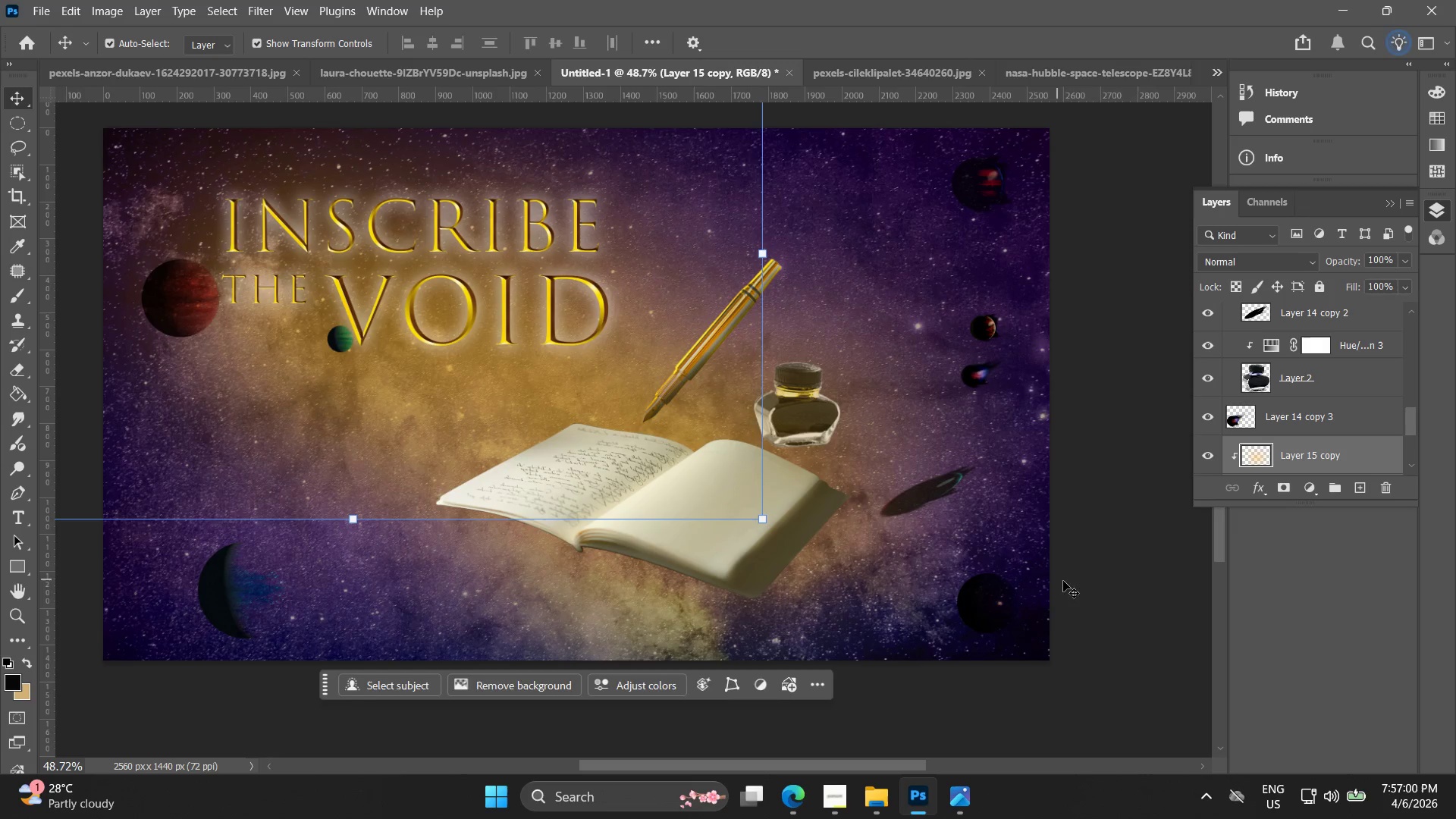 
hold_key(key=AltLeft, duration=1.45)
 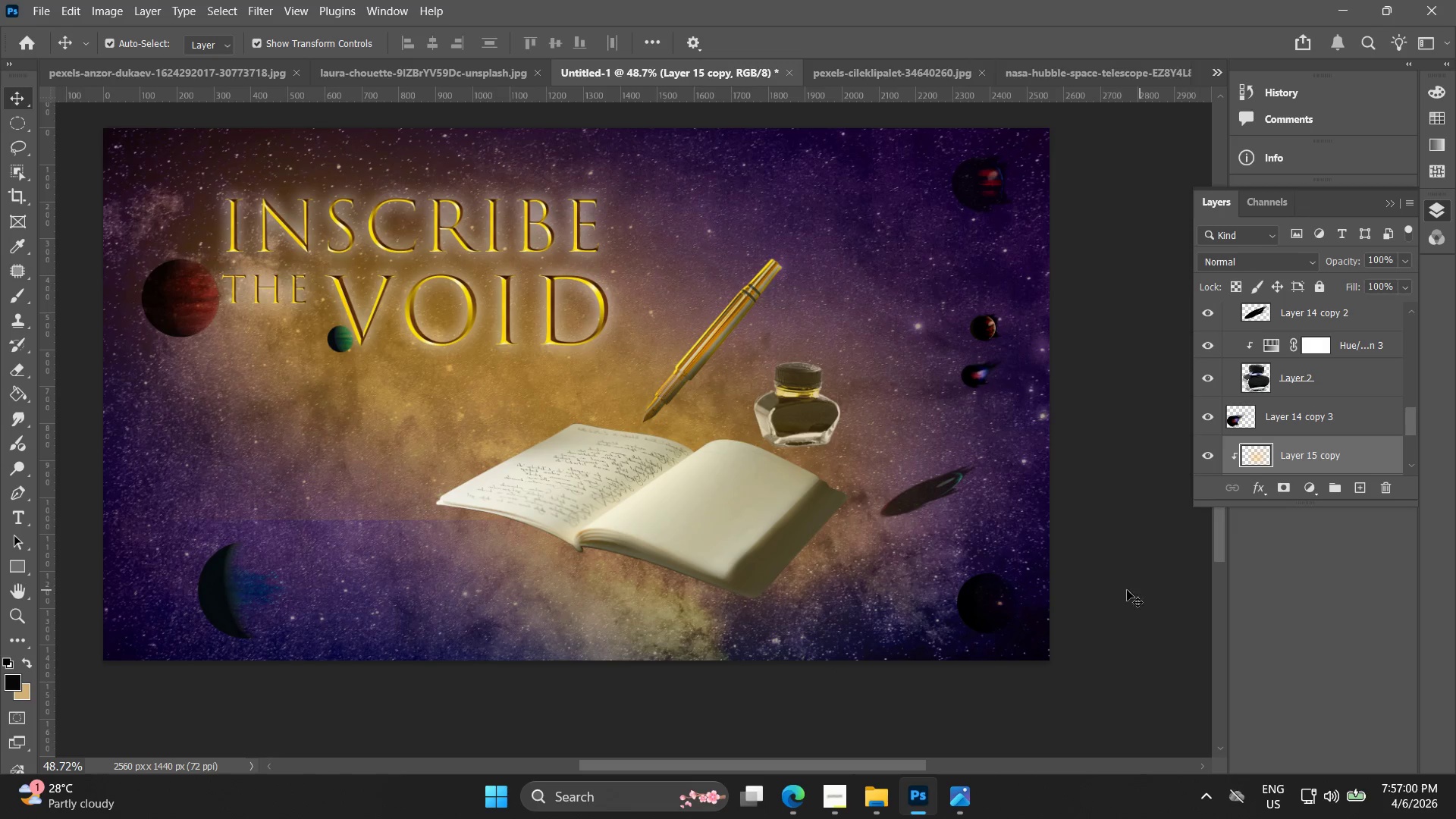 
key(Control+ControlLeft)
 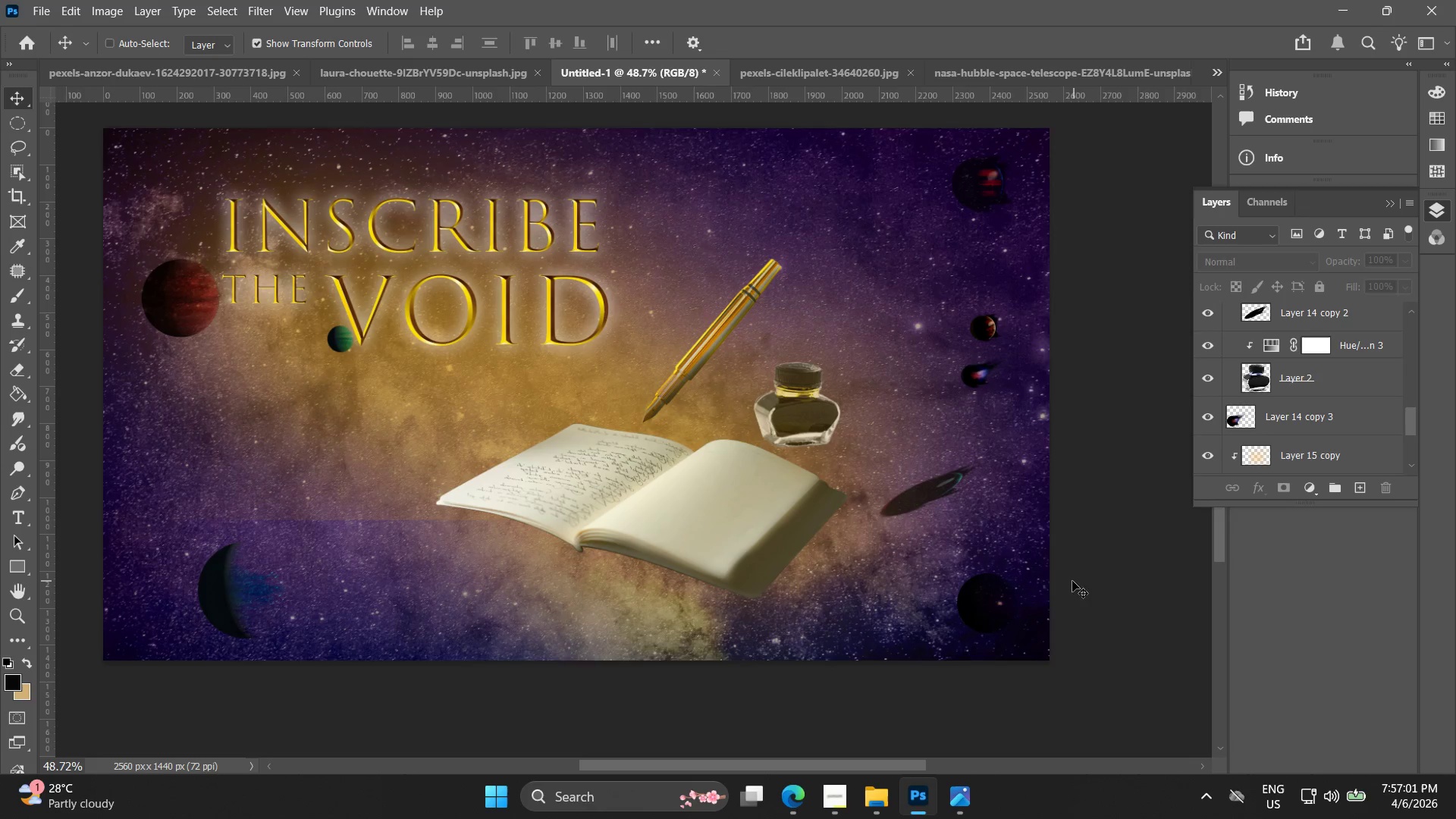 
key(Control+Z)
 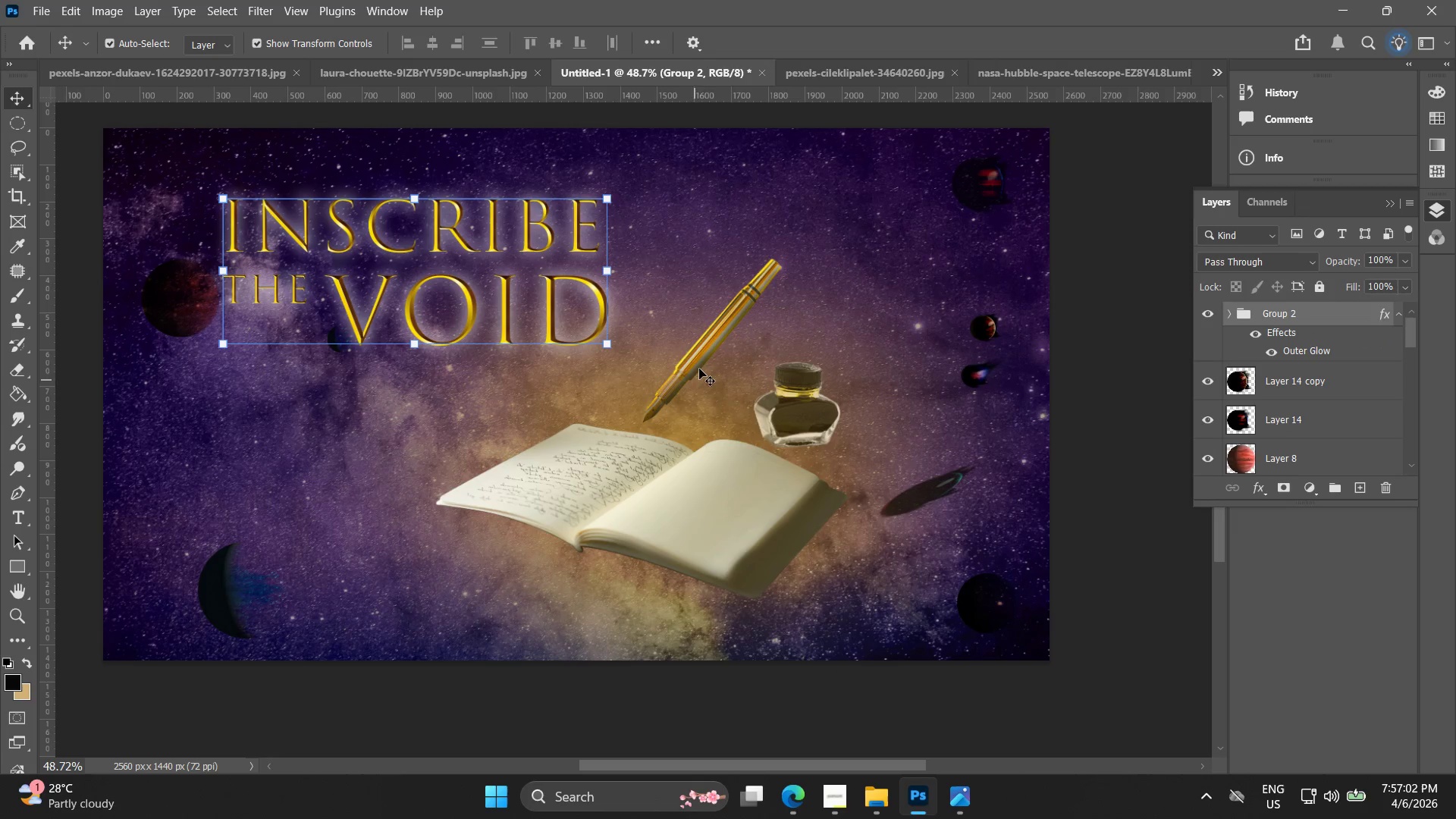 
left_click([695, 397])
 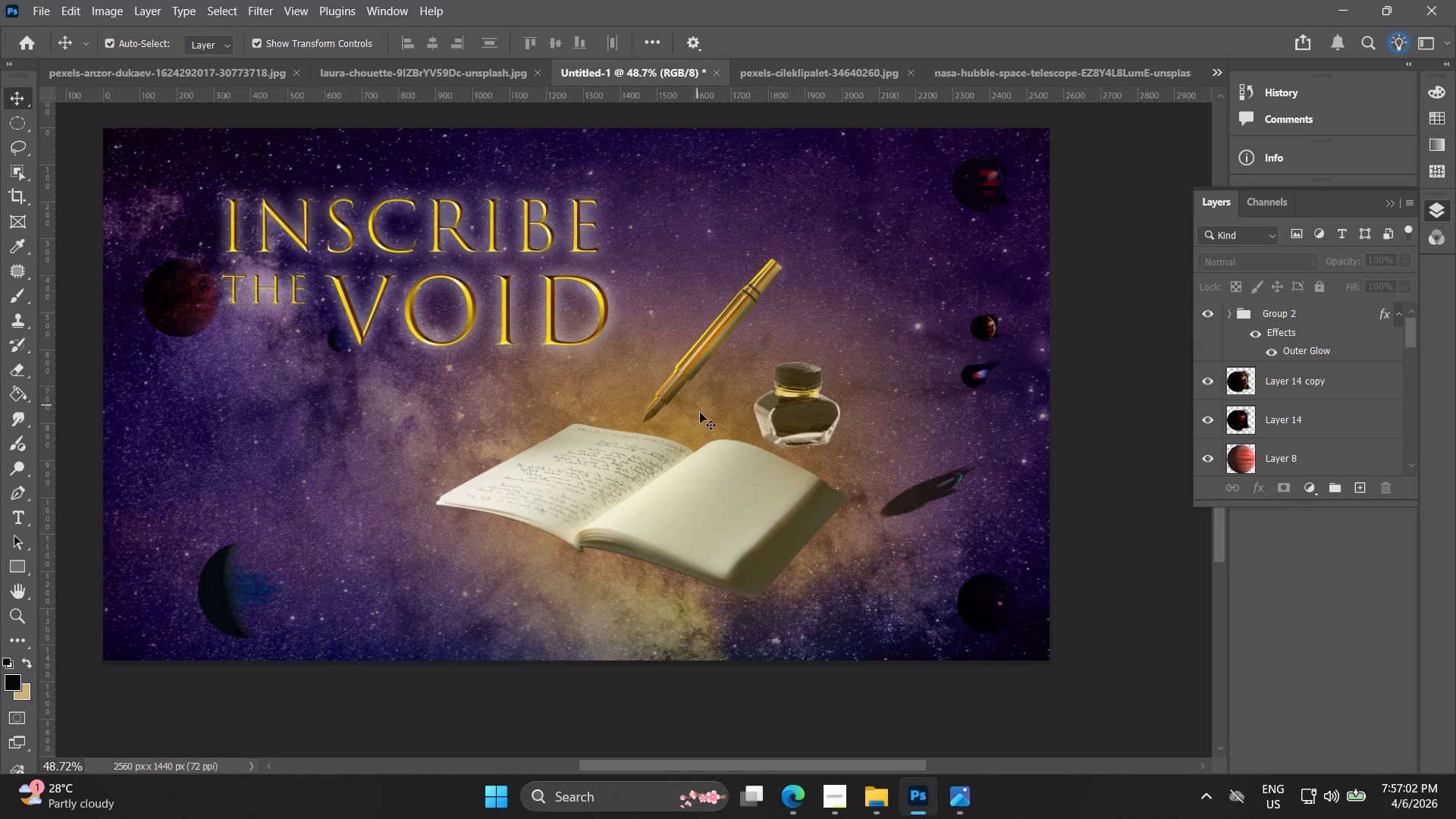 
left_click([704, 428])
 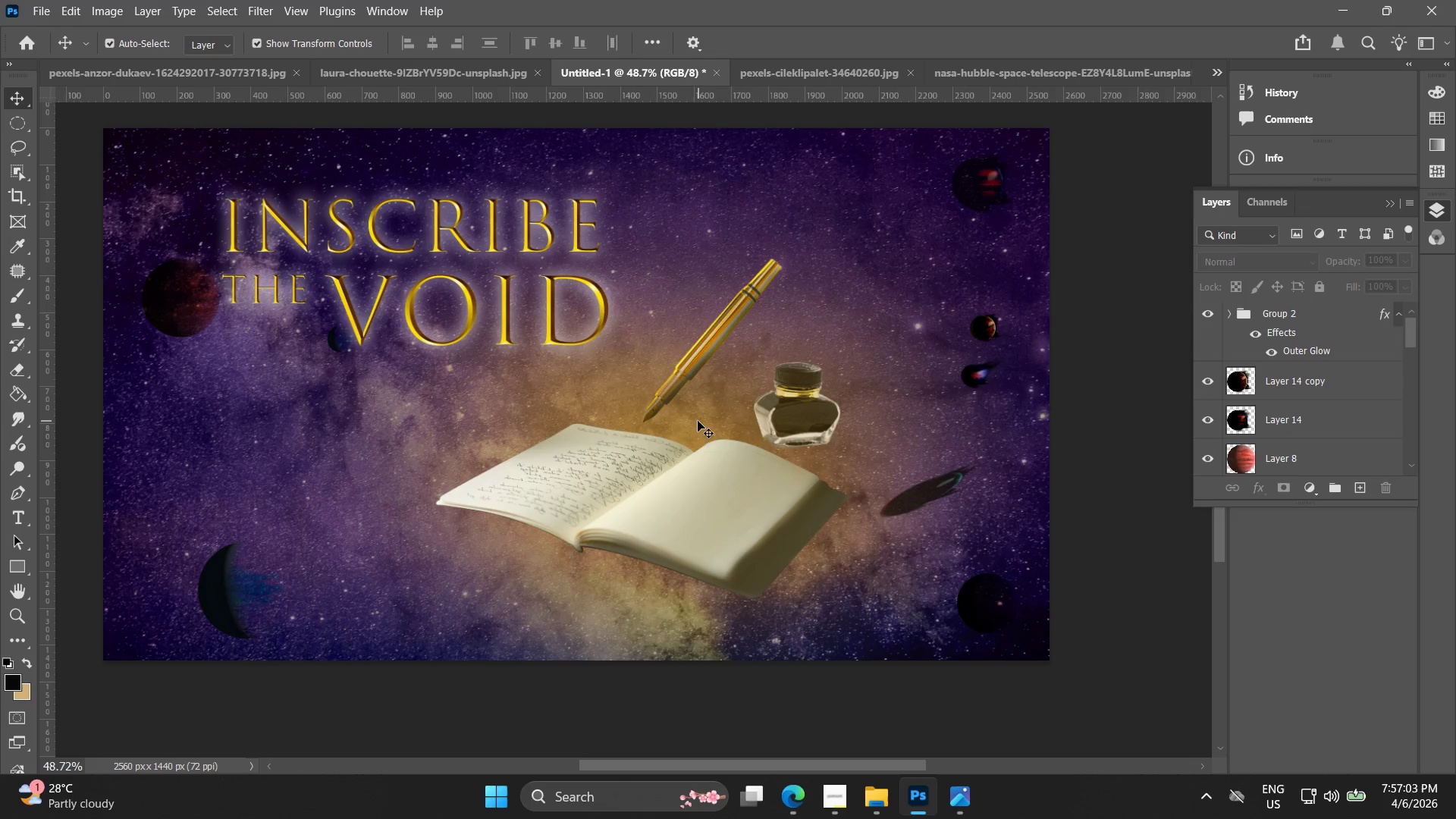 
left_click_drag(start_coordinate=[698, 421], to_coordinate=[695, 352])
 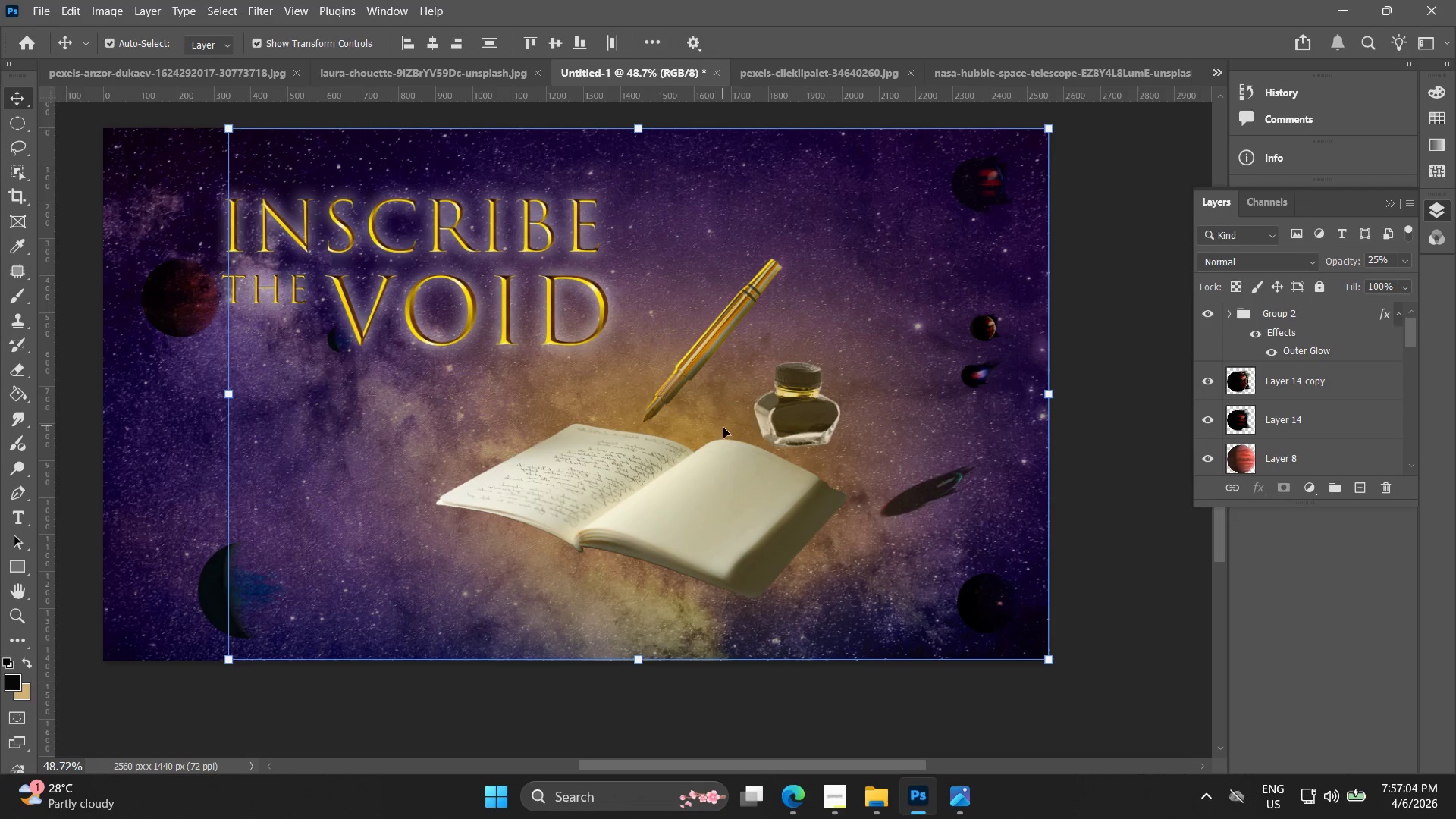 
key(Control+Z)
 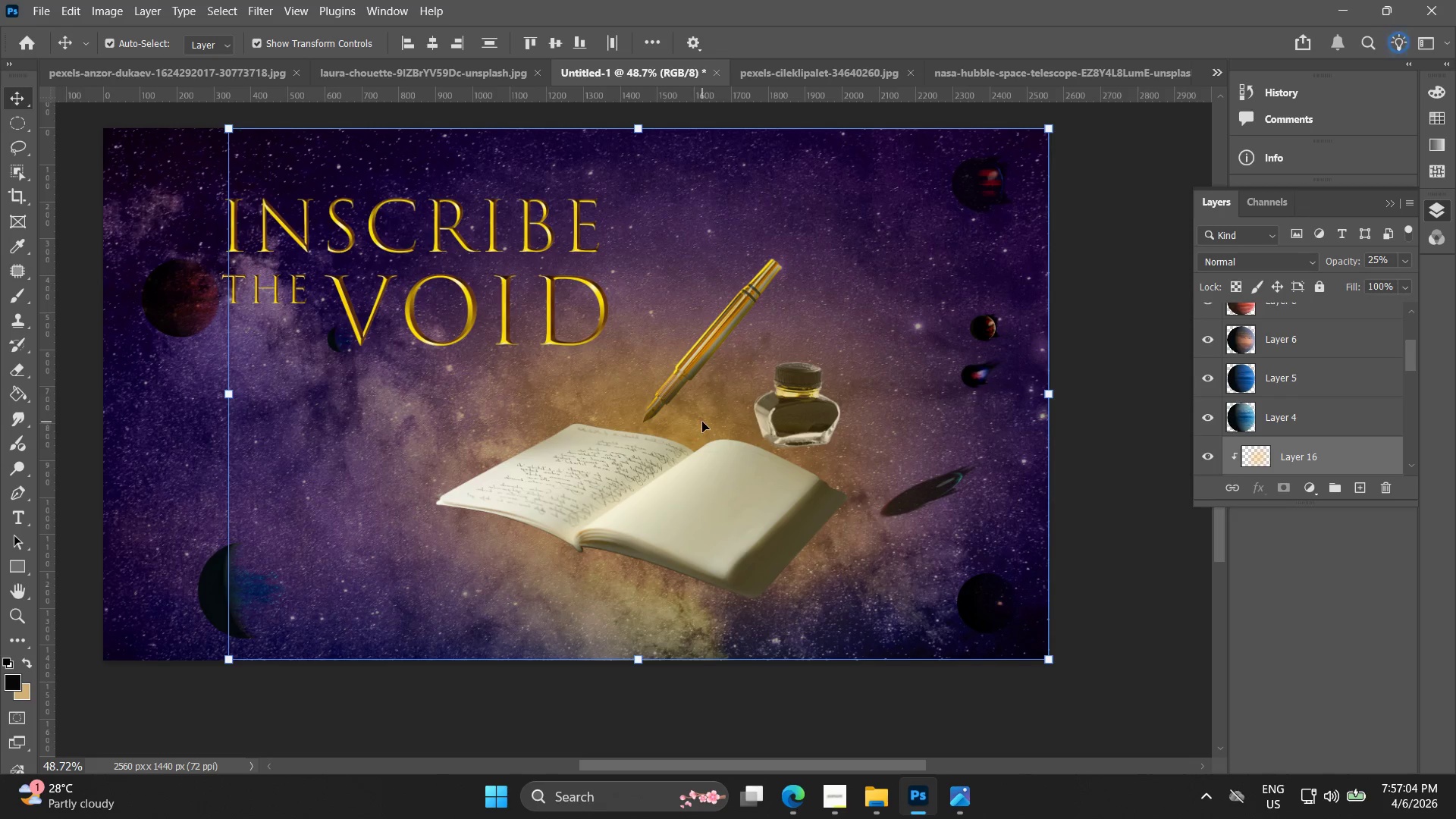 
key(Control+ControlLeft)
 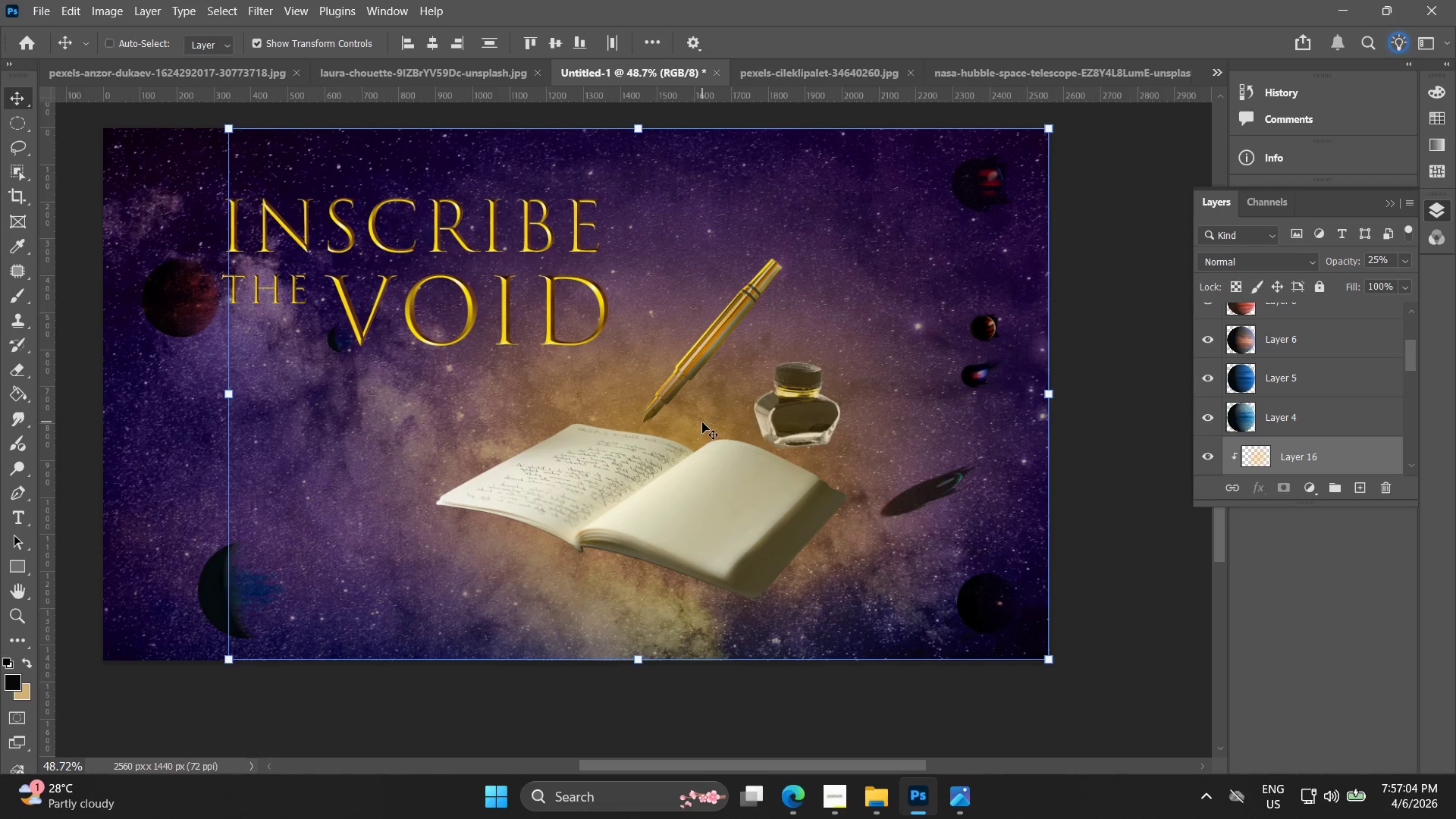 
key(Control+Shift+ShiftLeft)
 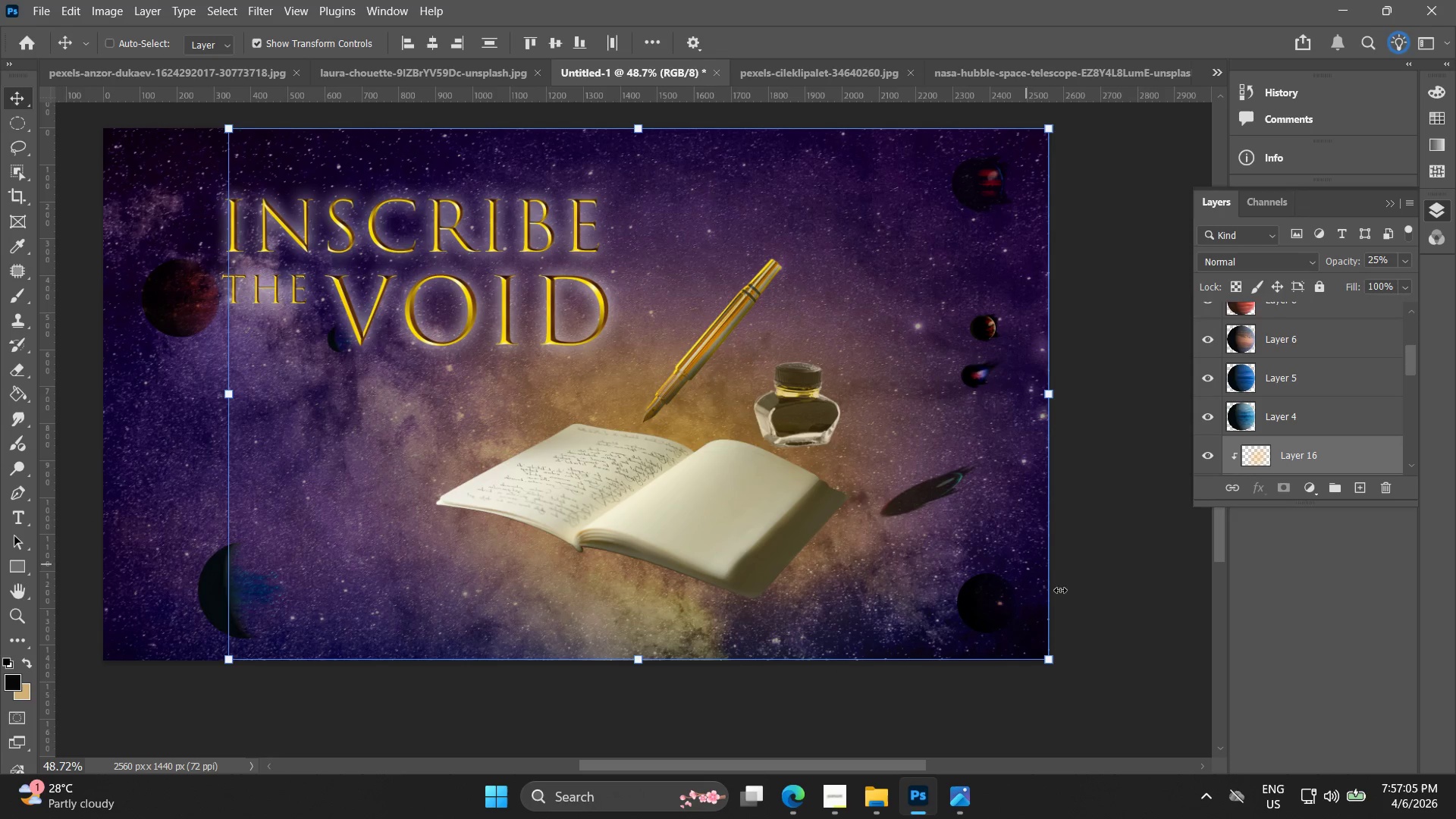 
key(Control+Shift+Z)
 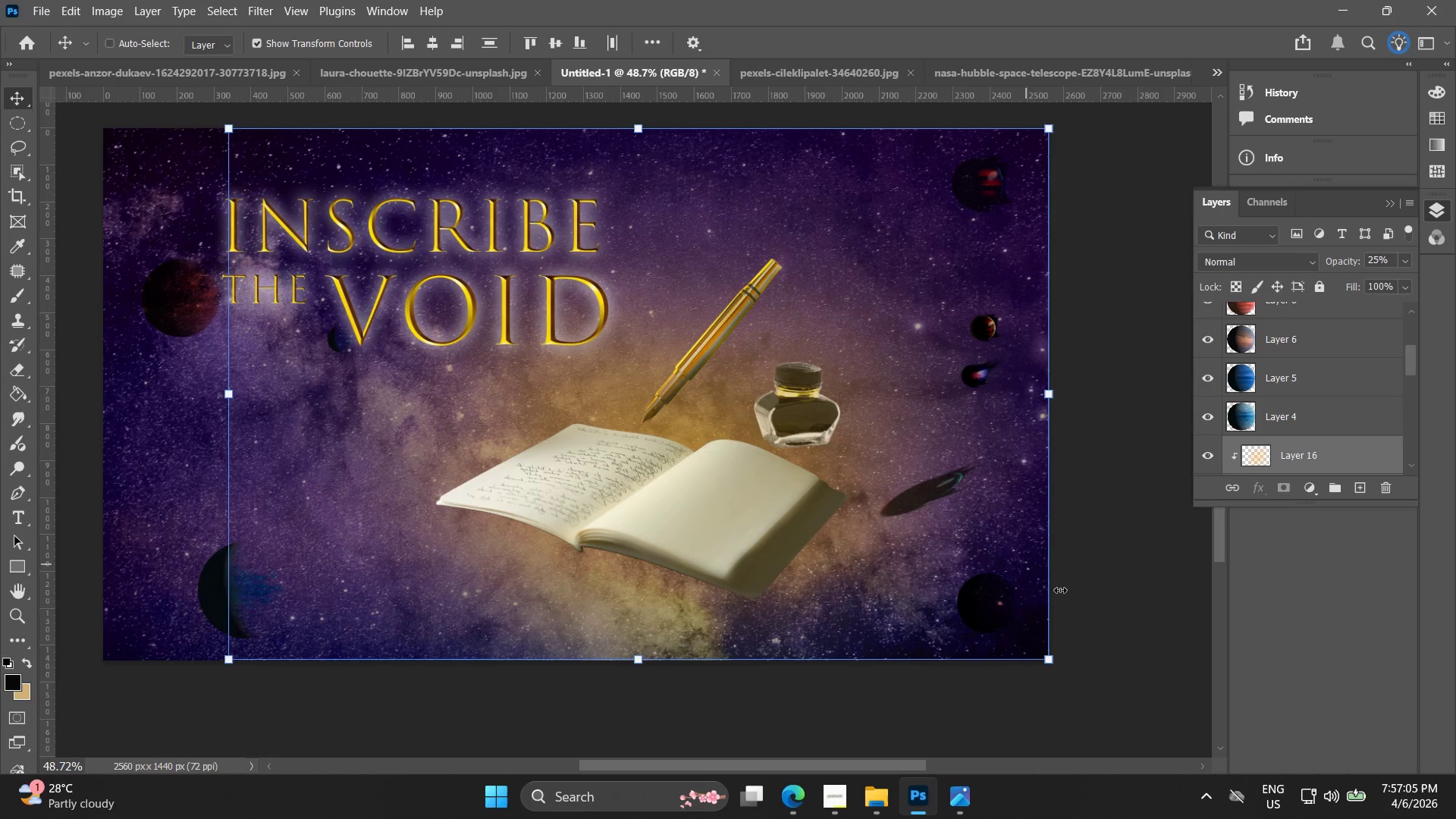 
left_click([1149, 640])
 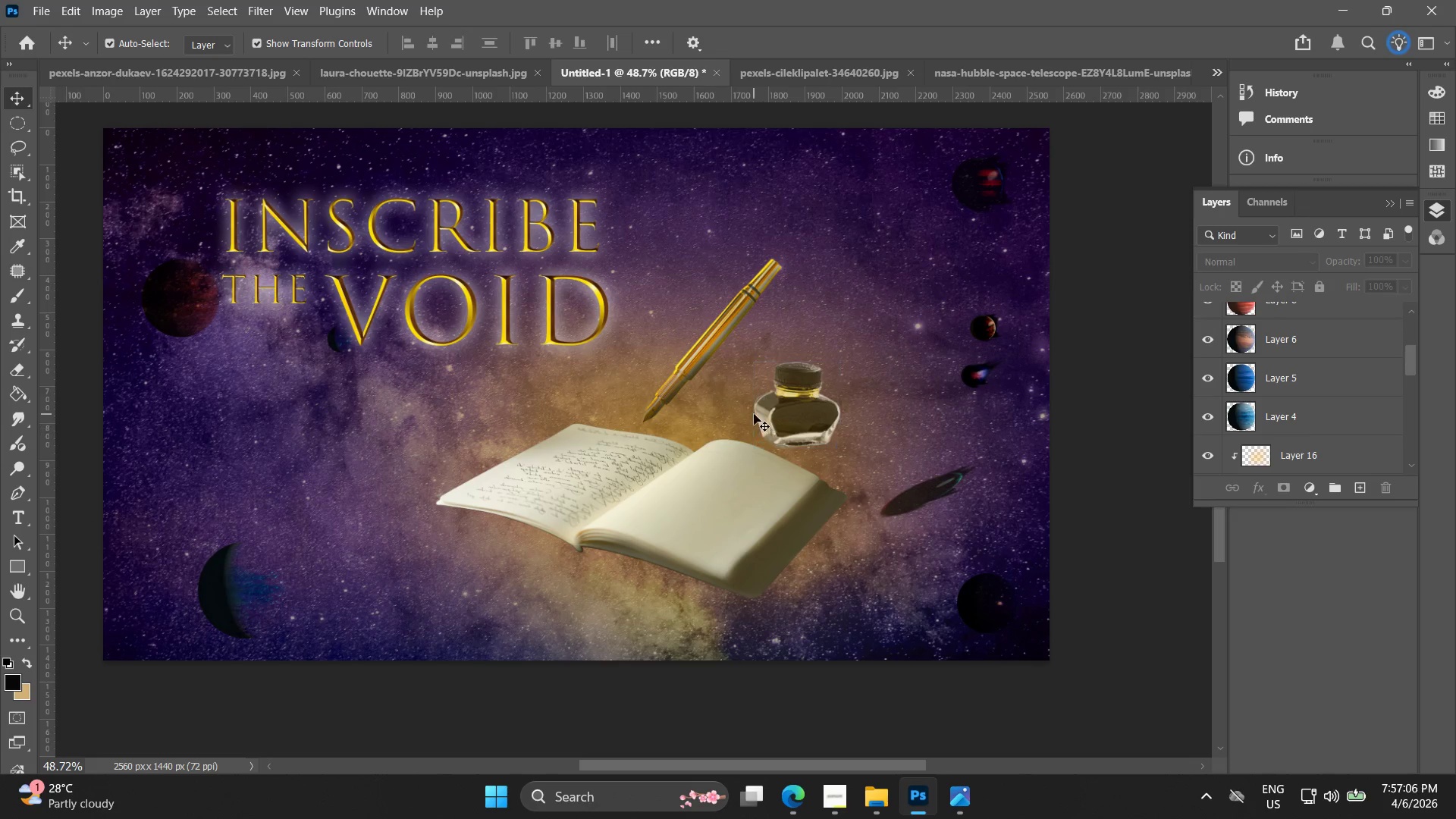 
left_click_drag(start_coordinate=[720, 415], to_coordinate=[730, 369])
 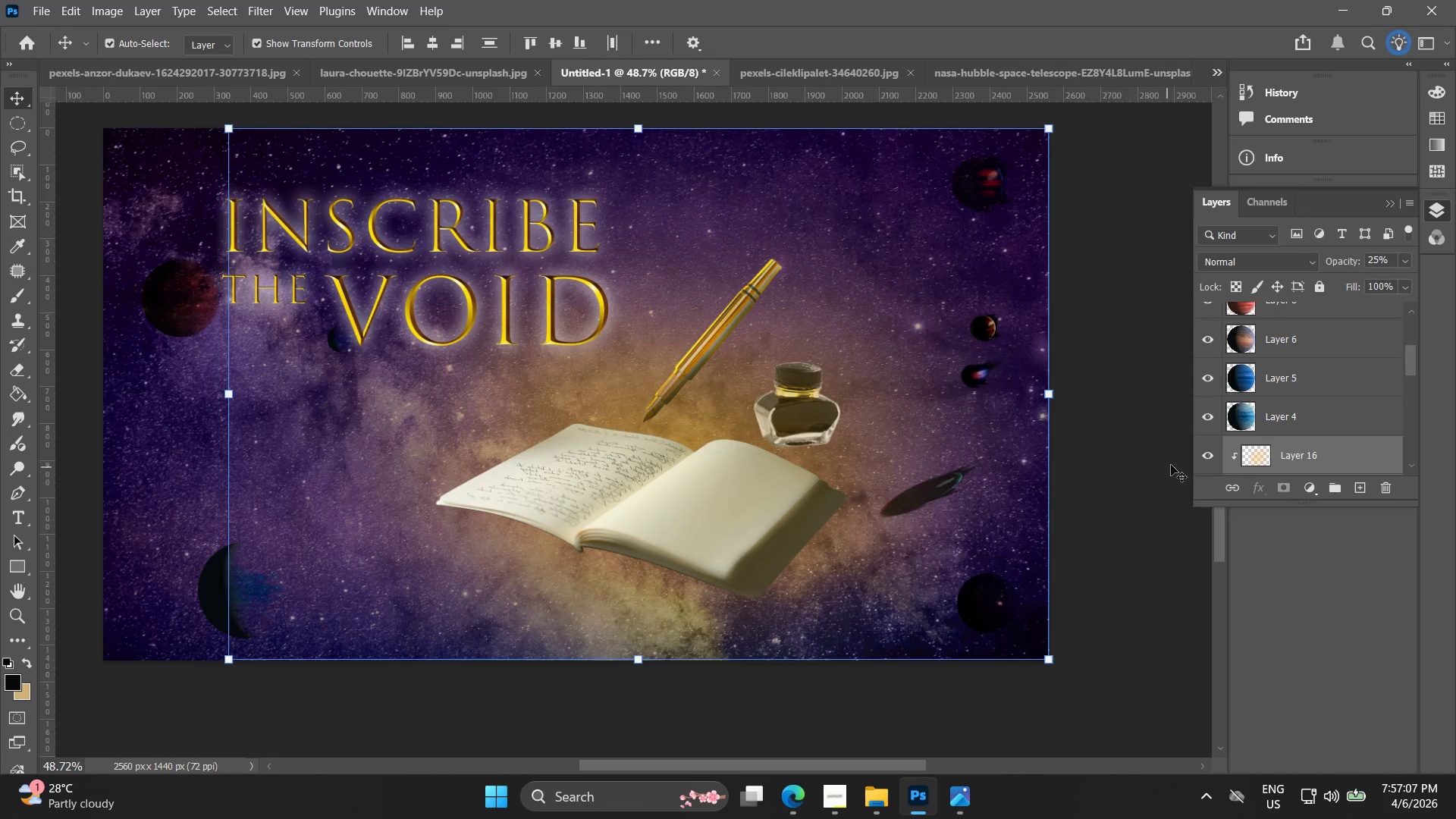 
scroll: coordinate [1194, 429], scroll_direction: down, amount: 2.0
 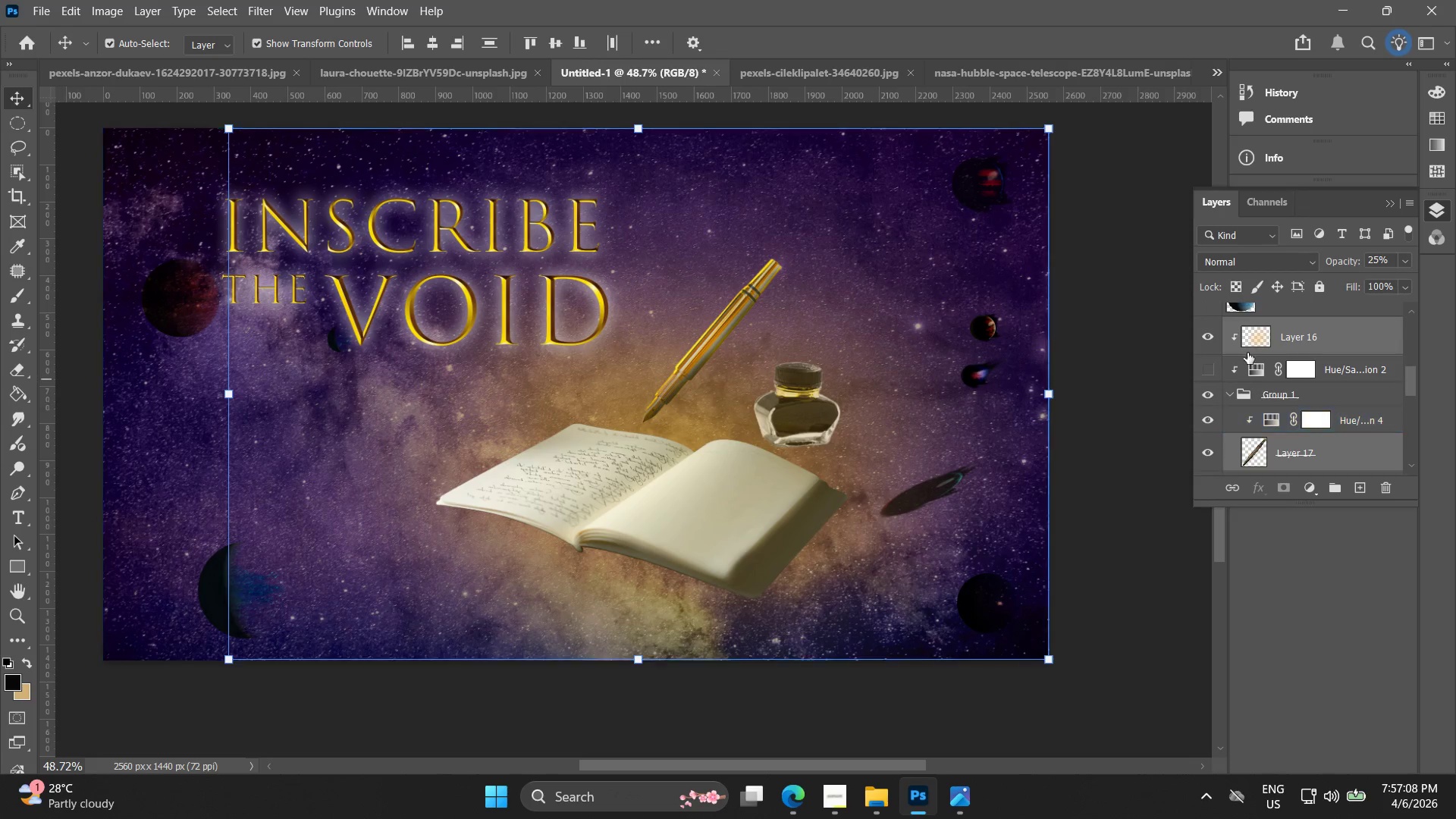 
left_click([1258, 333])
 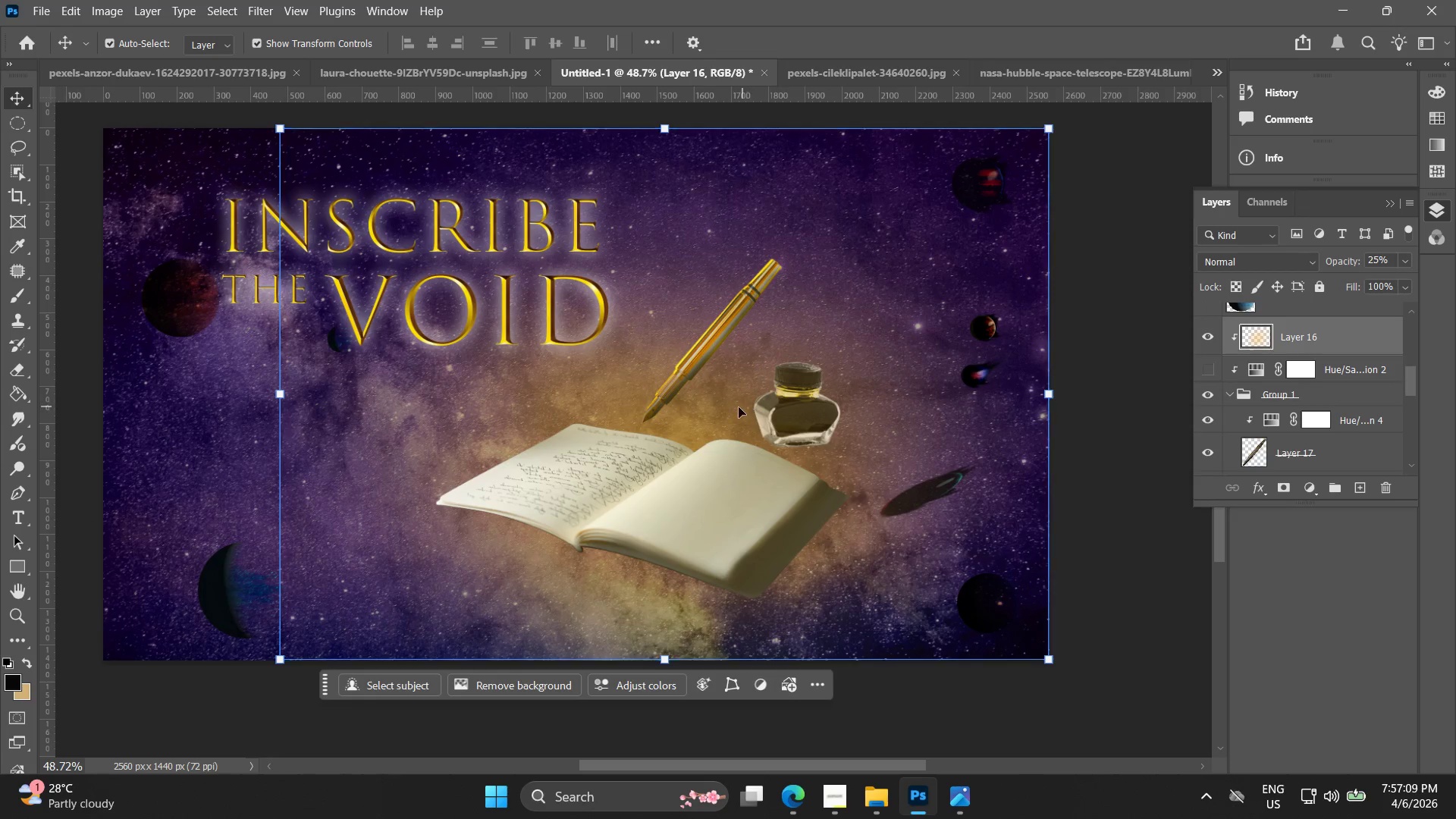 
left_click_drag(start_coordinate=[717, 415], to_coordinate=[721, 370])
 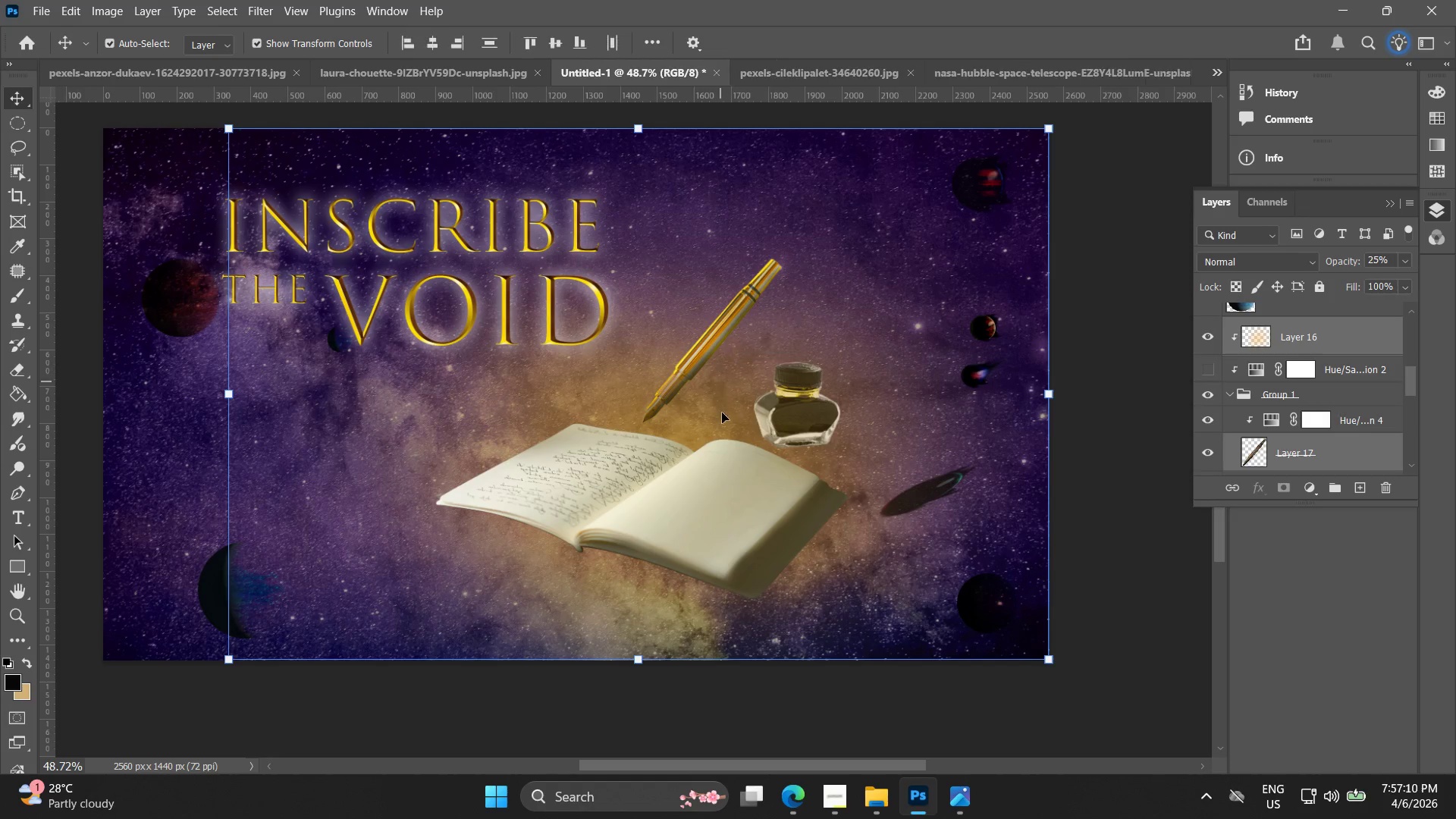 
key(Control+ControlLeft)
 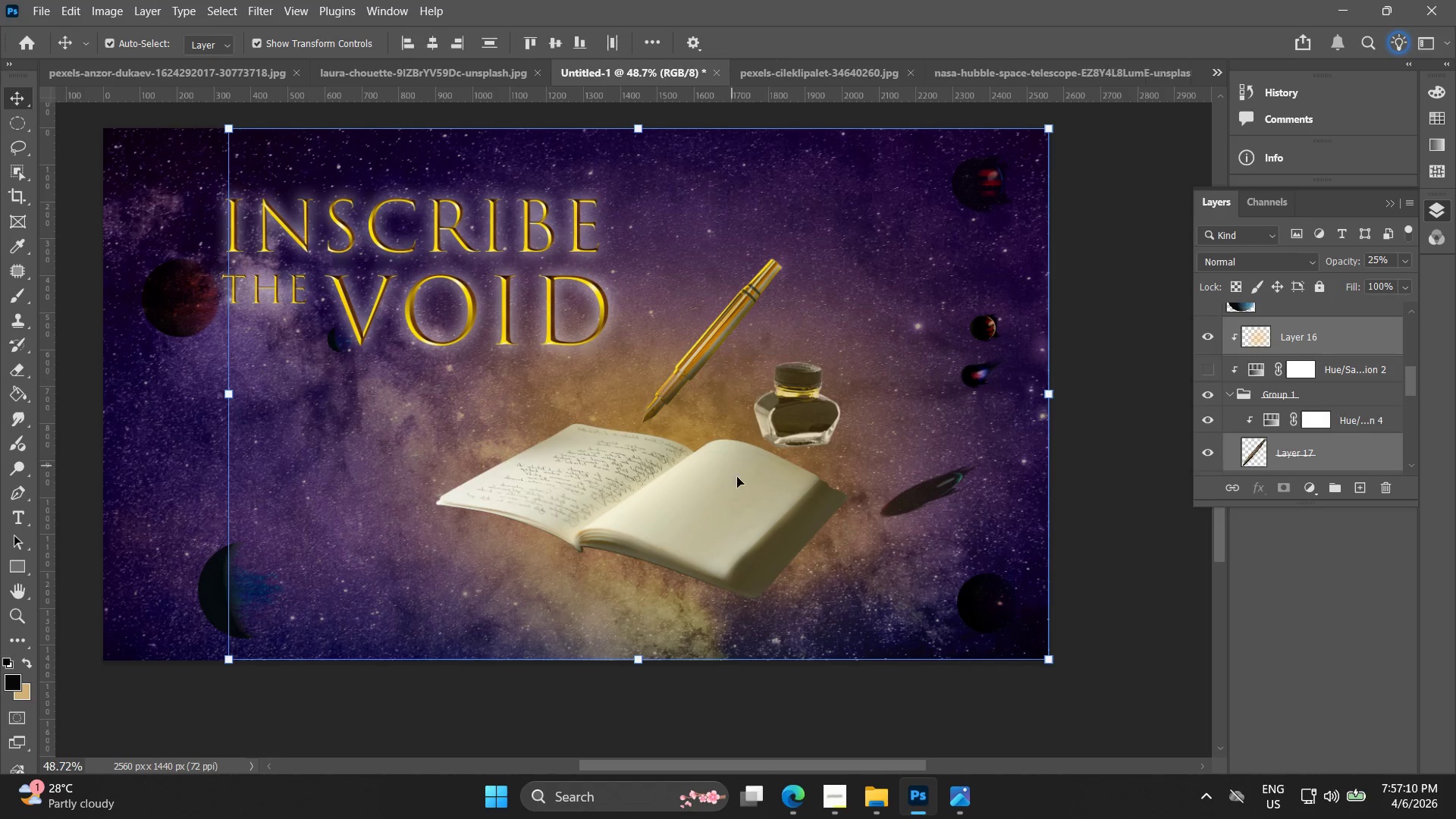 
key(Control+Z)
 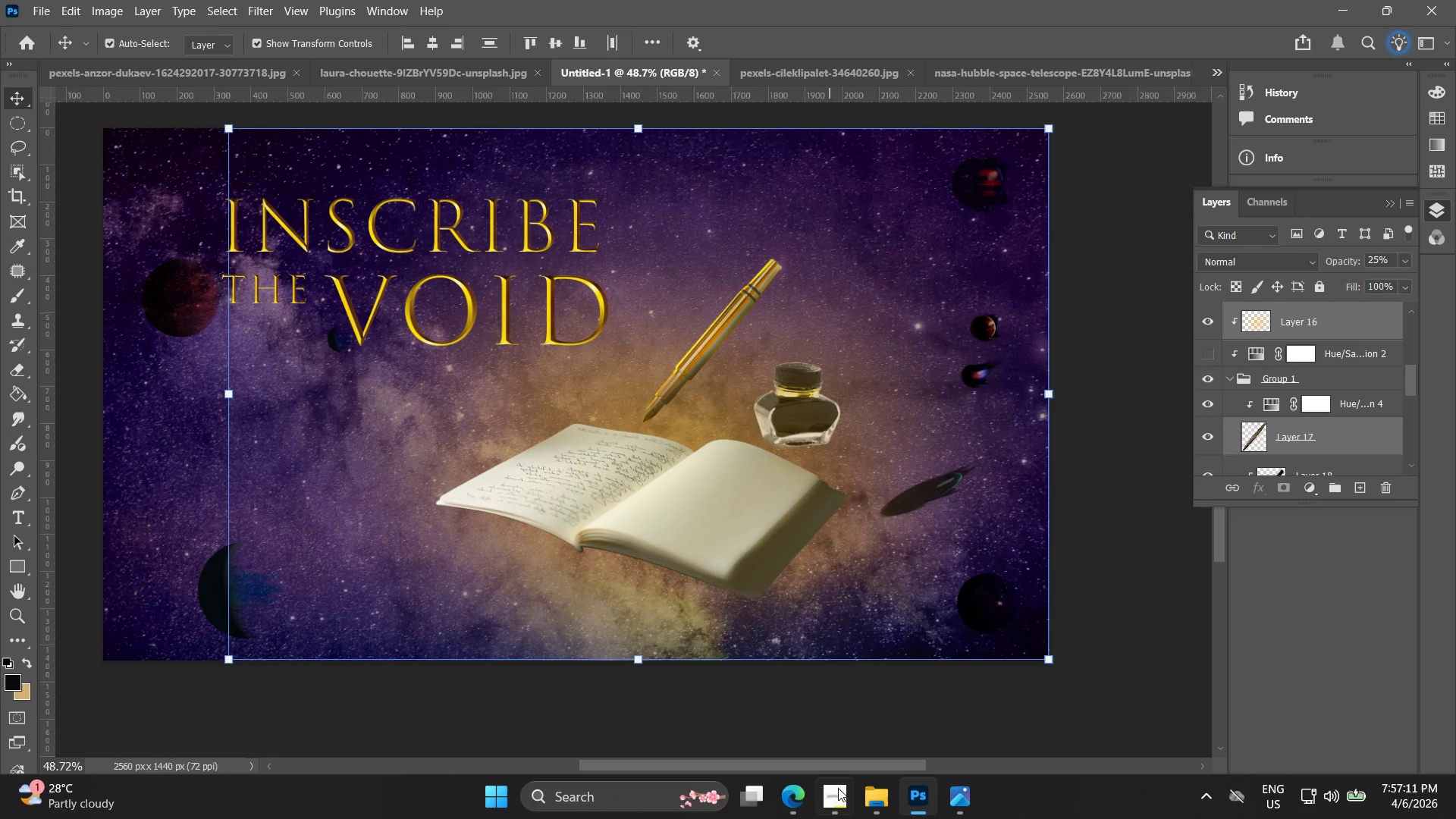 
left_click_drag(start_coordinate=[849, 811], to_coordinate=[845, 811])
 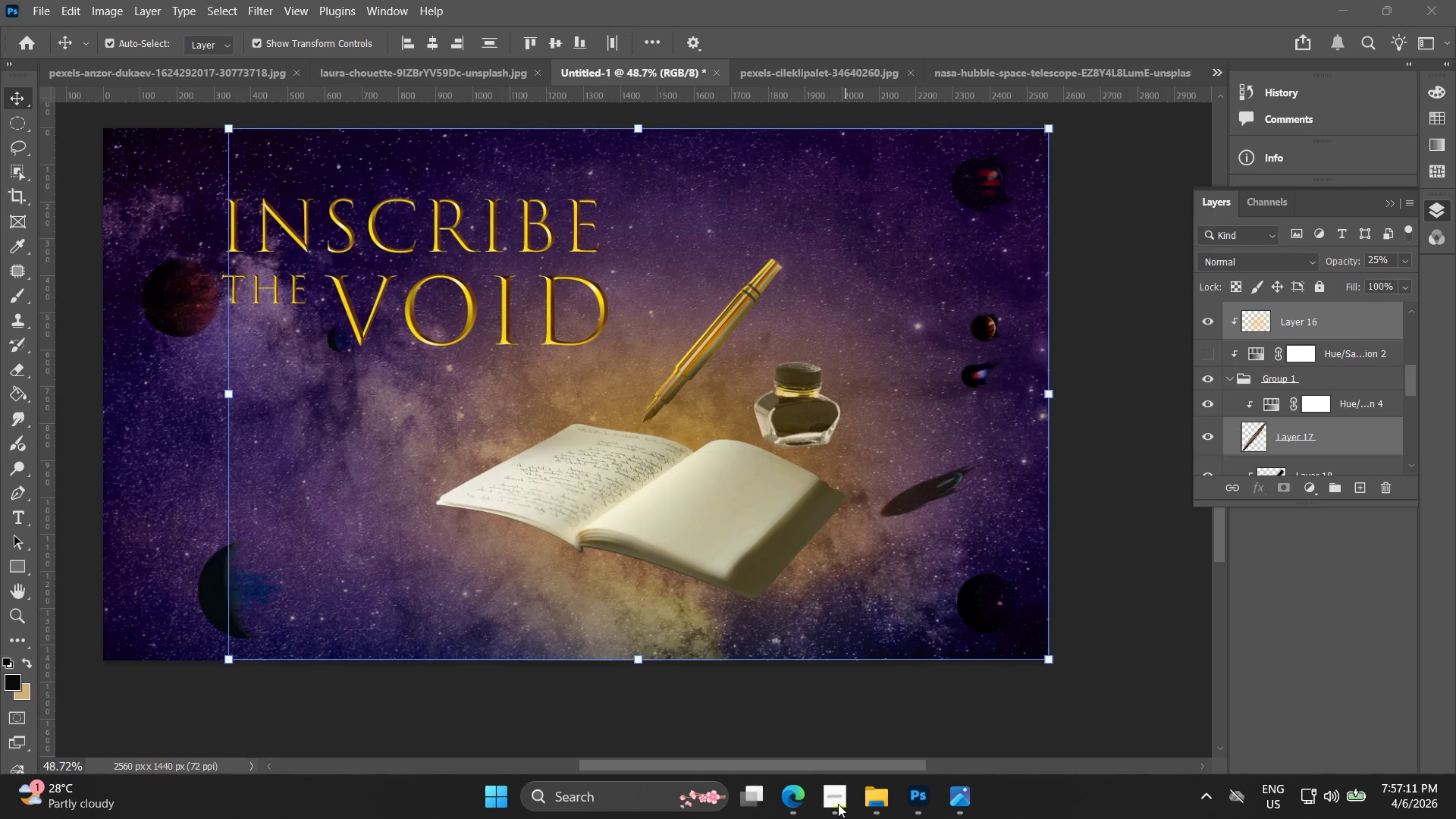 
double_click([838, 802])